 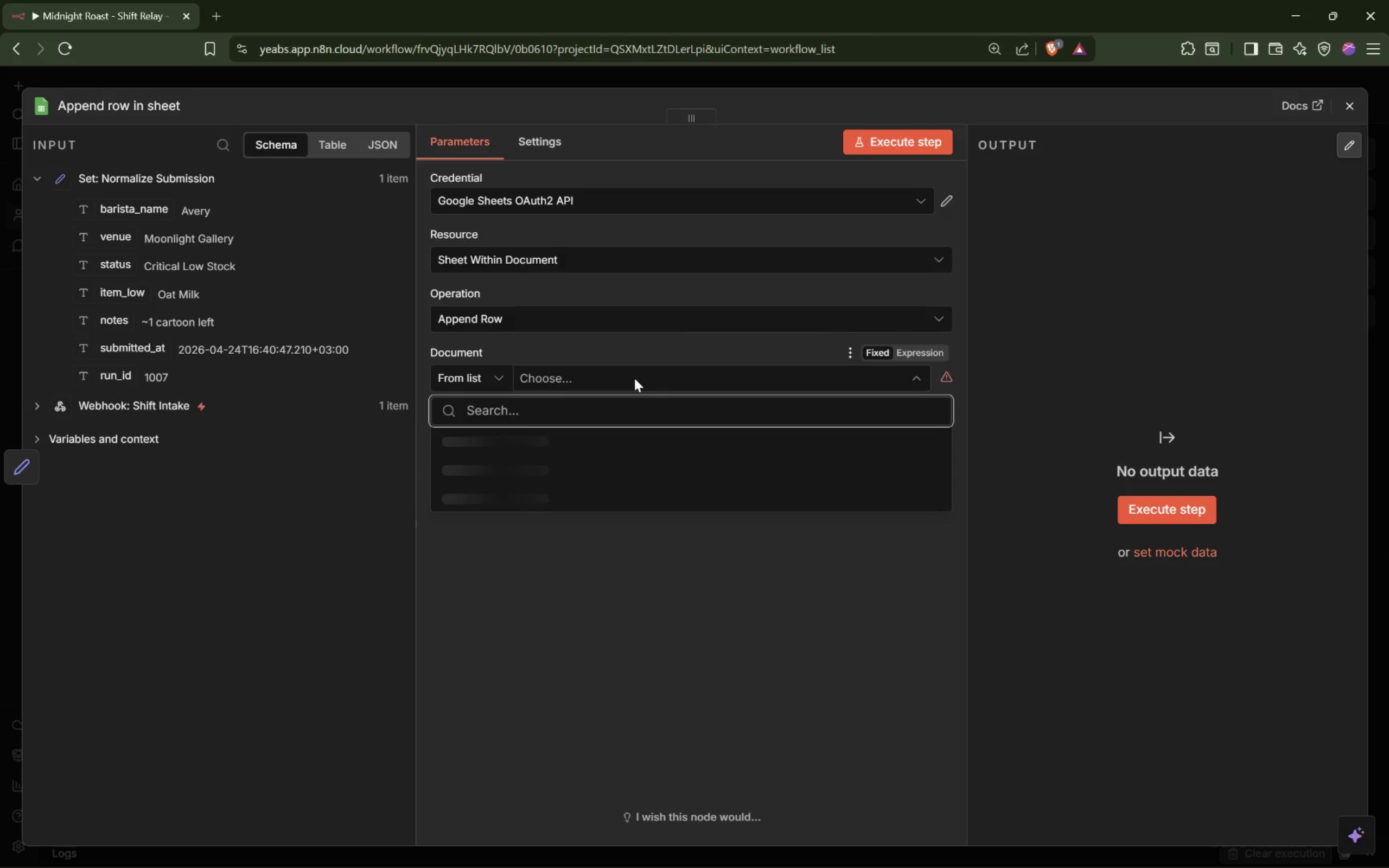 
left_click([596, 443])
 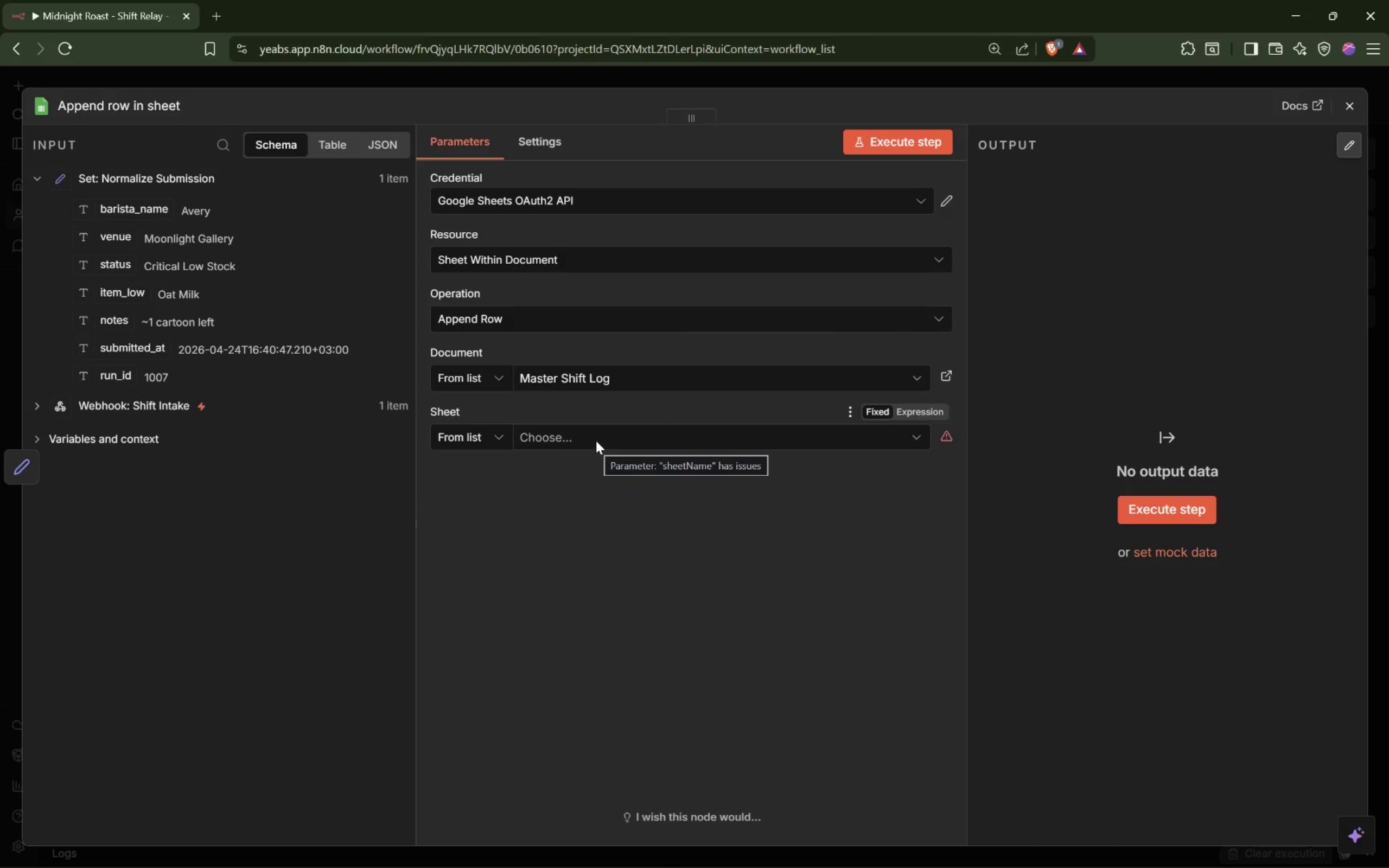 
left_click([596, 437])
 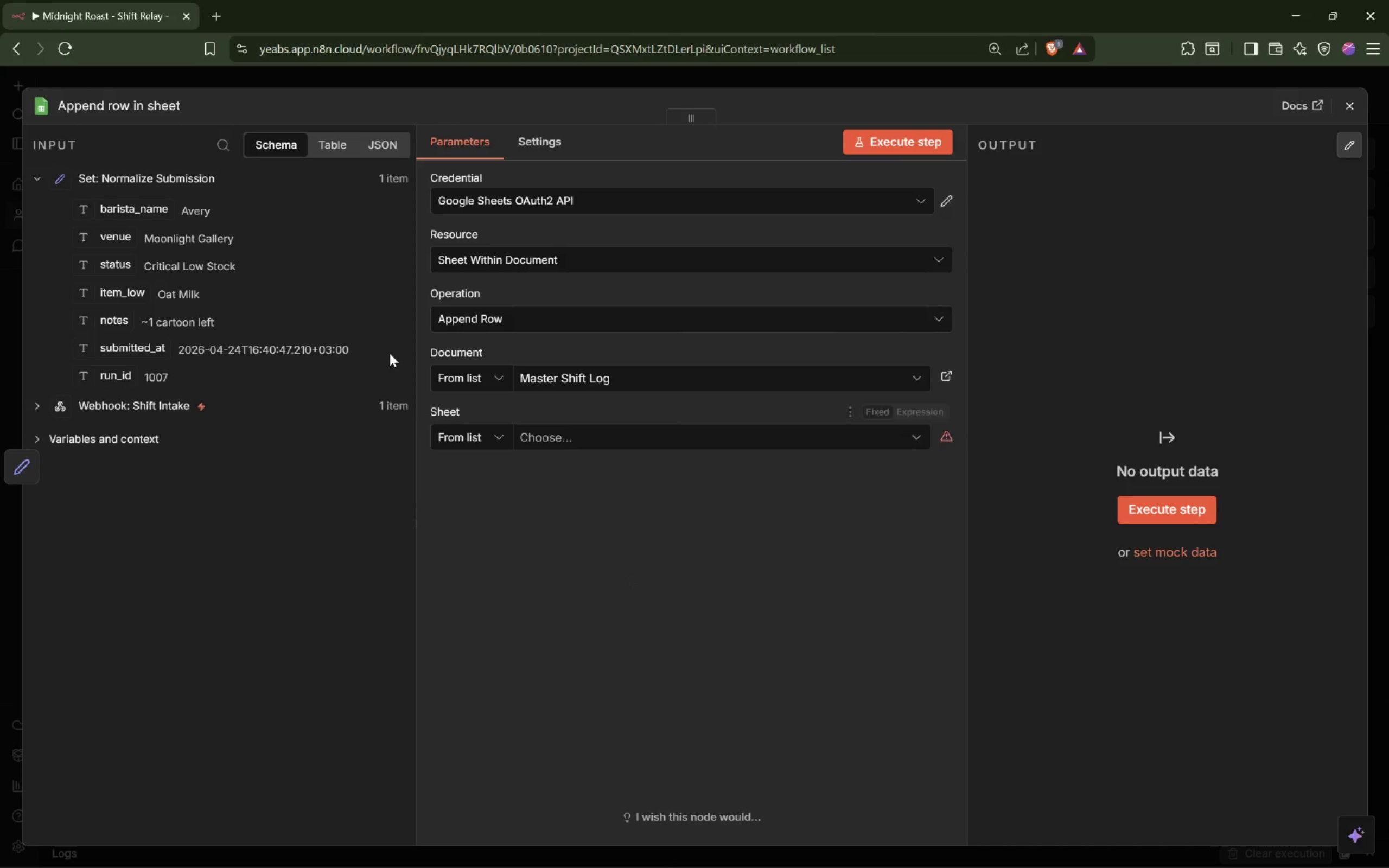 
wait(5.27)
 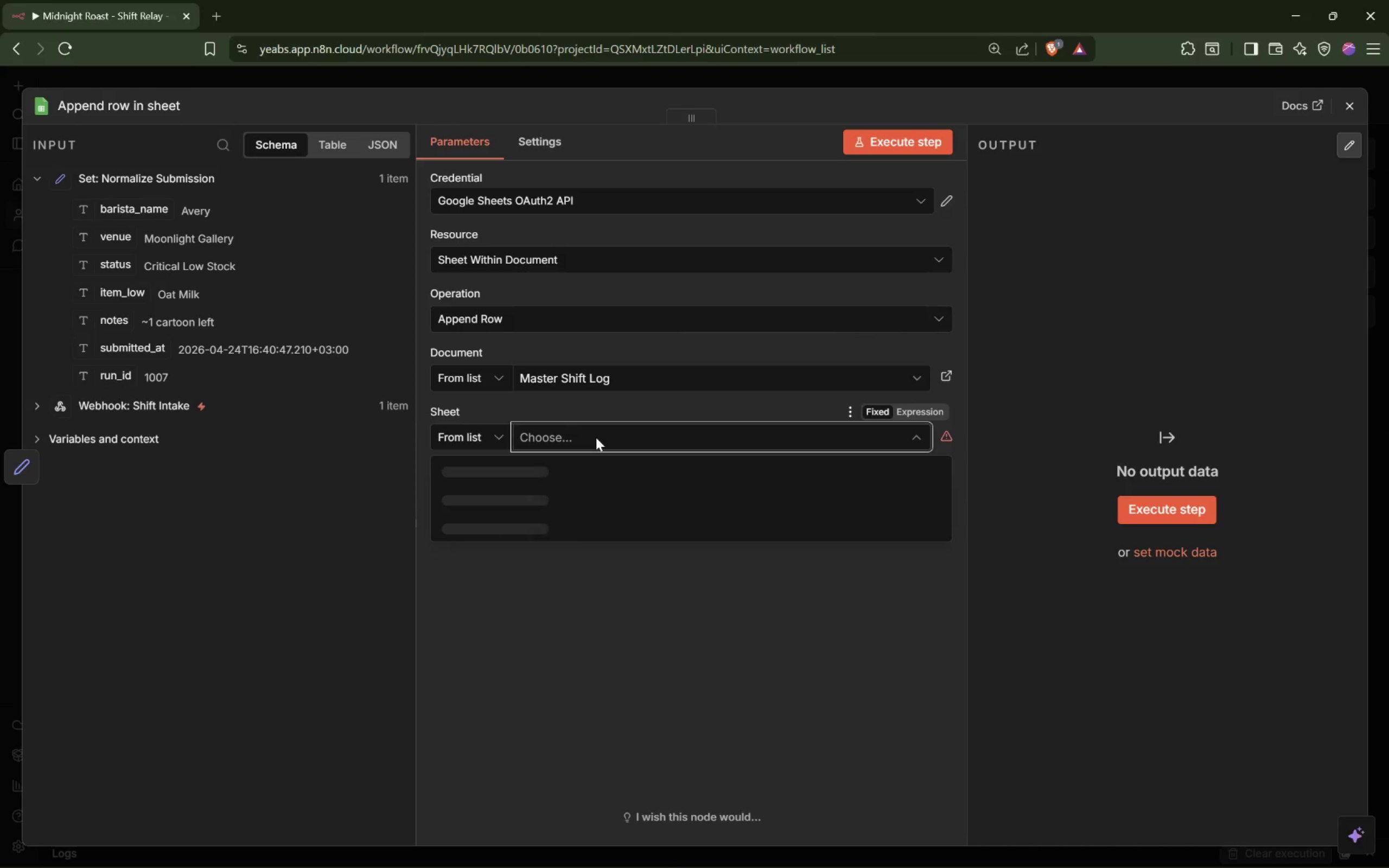 
left_click([224, 15])
 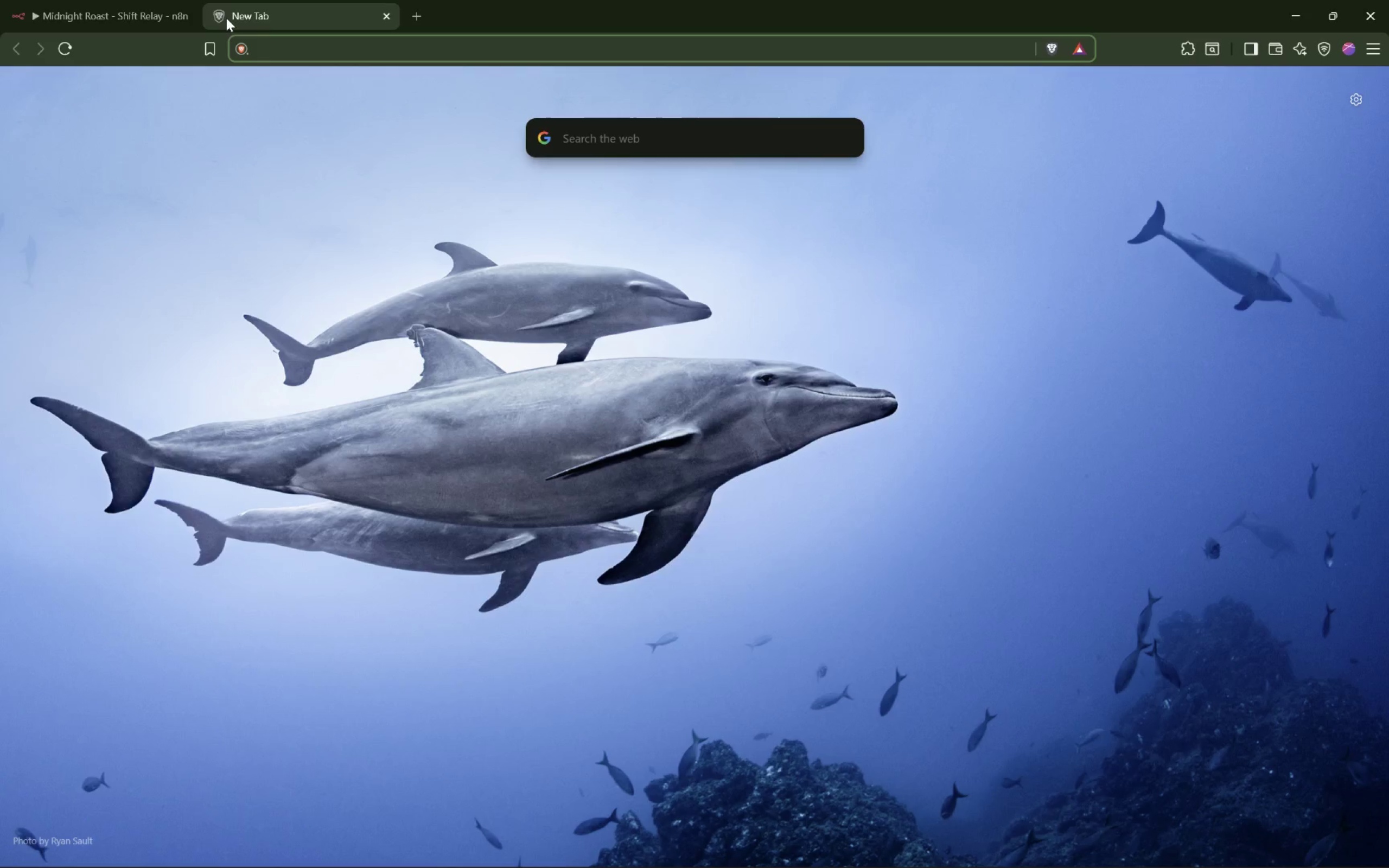 
type(sheets)
 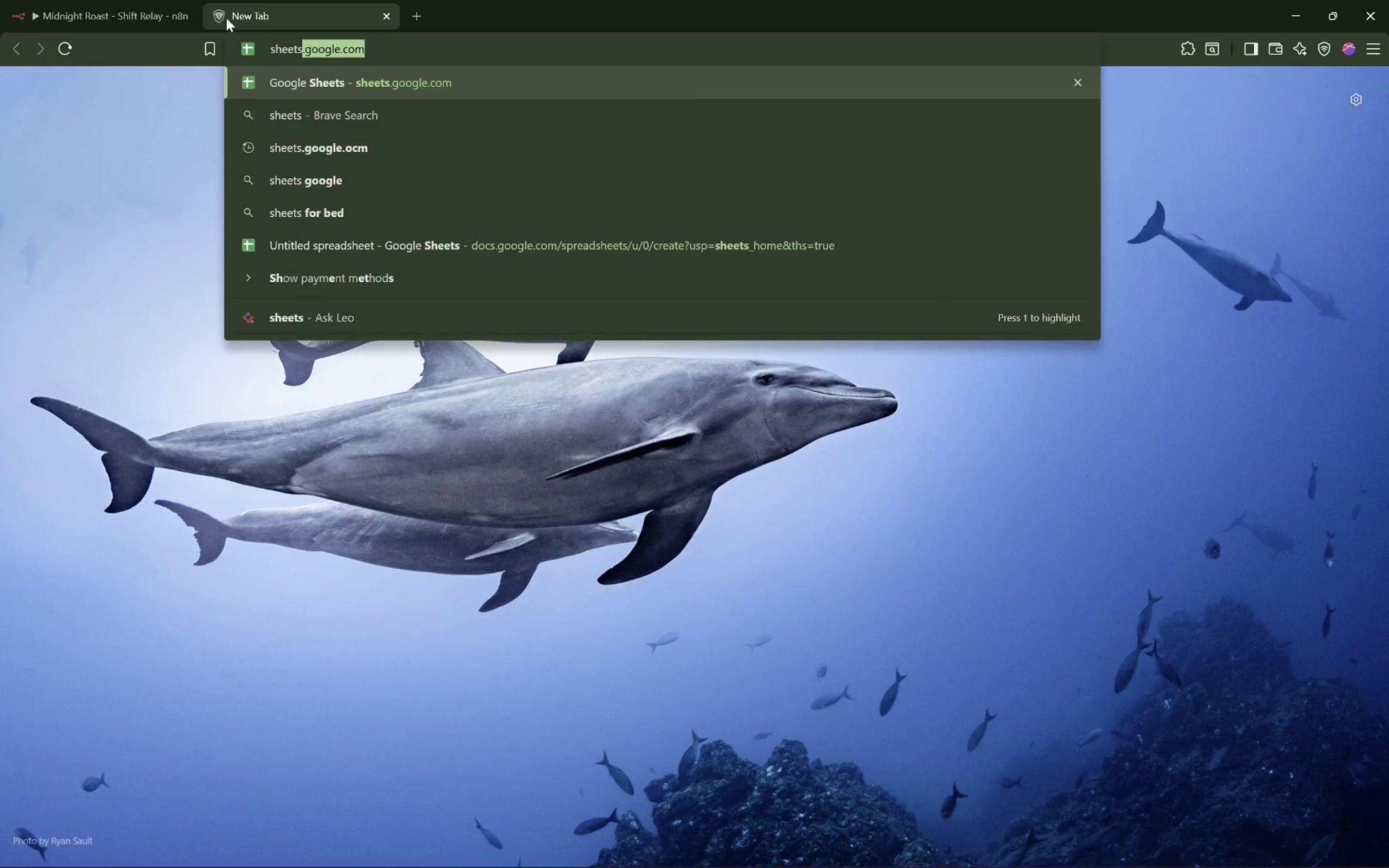 
key(Enter)
 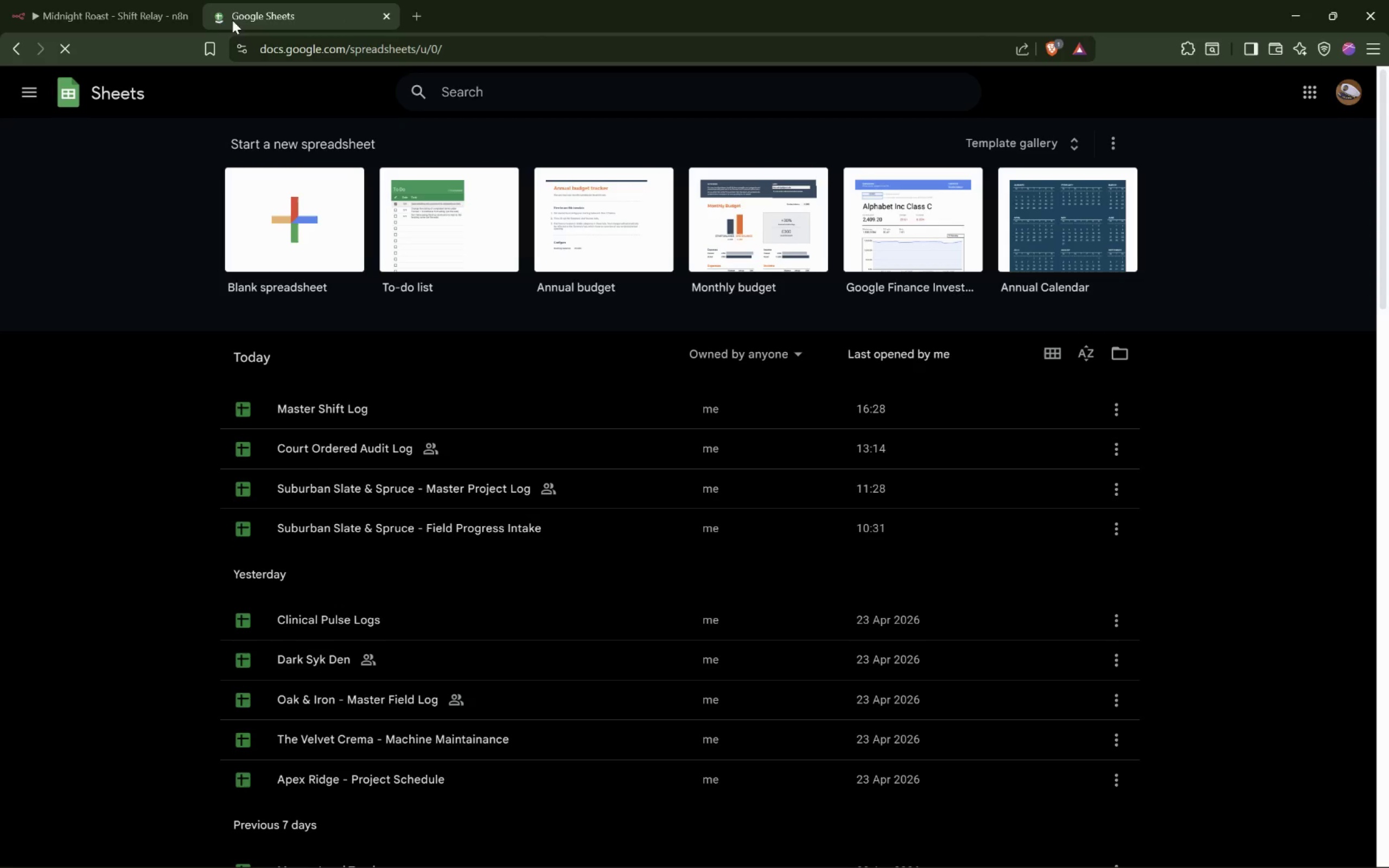 
left_click([368, 414])
 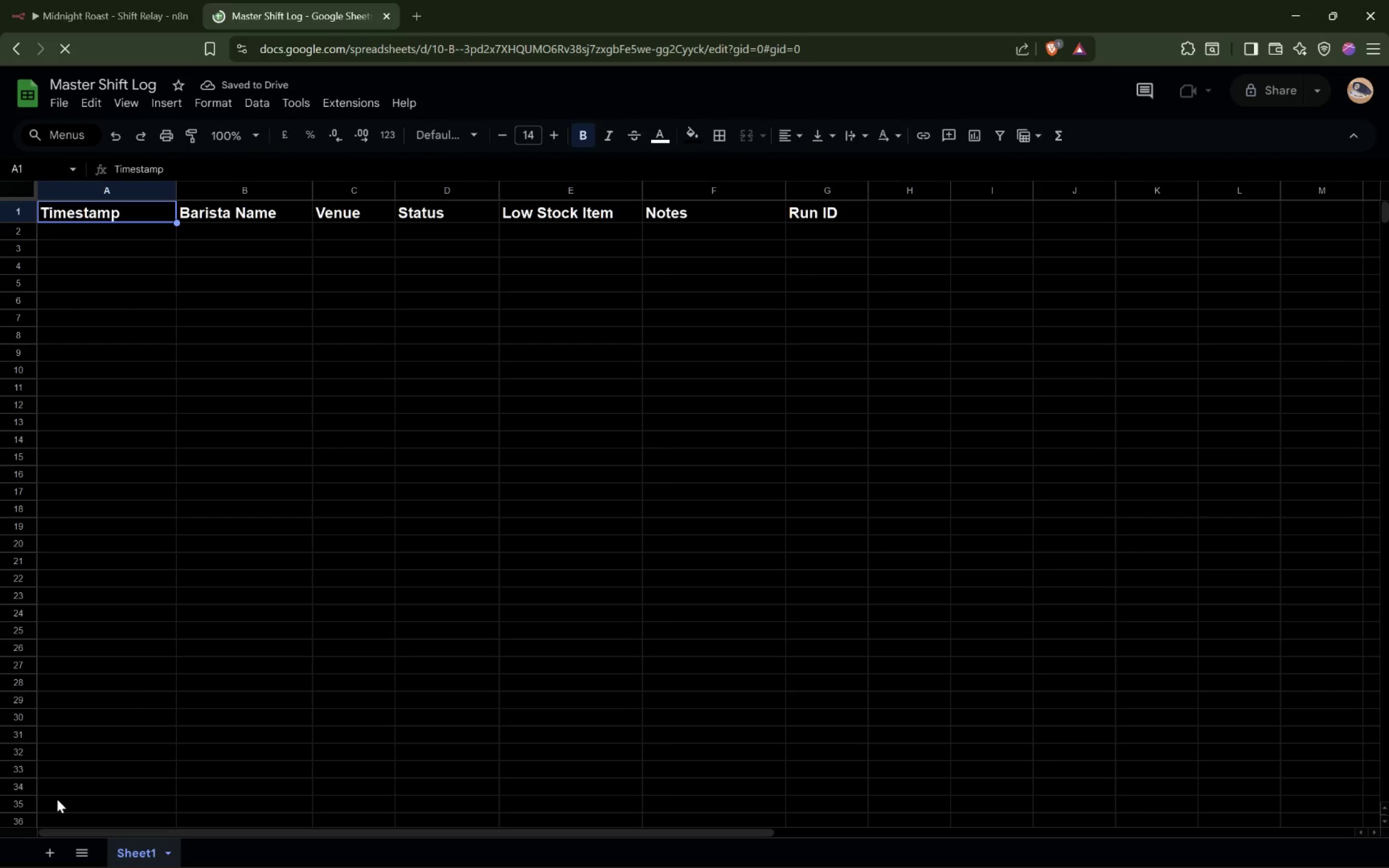 
double_click([130, 847])
 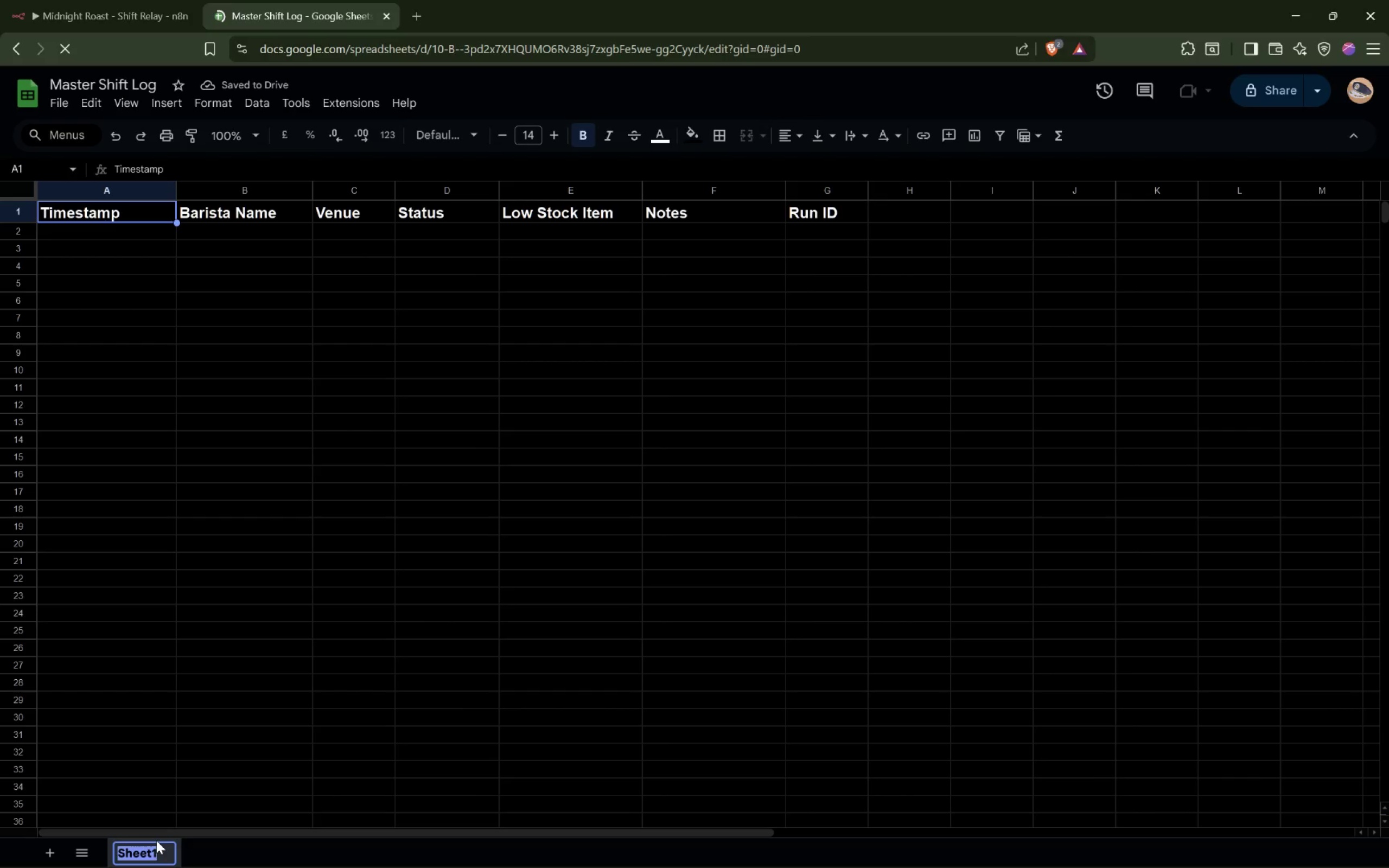 
type(ShiftEvents)
 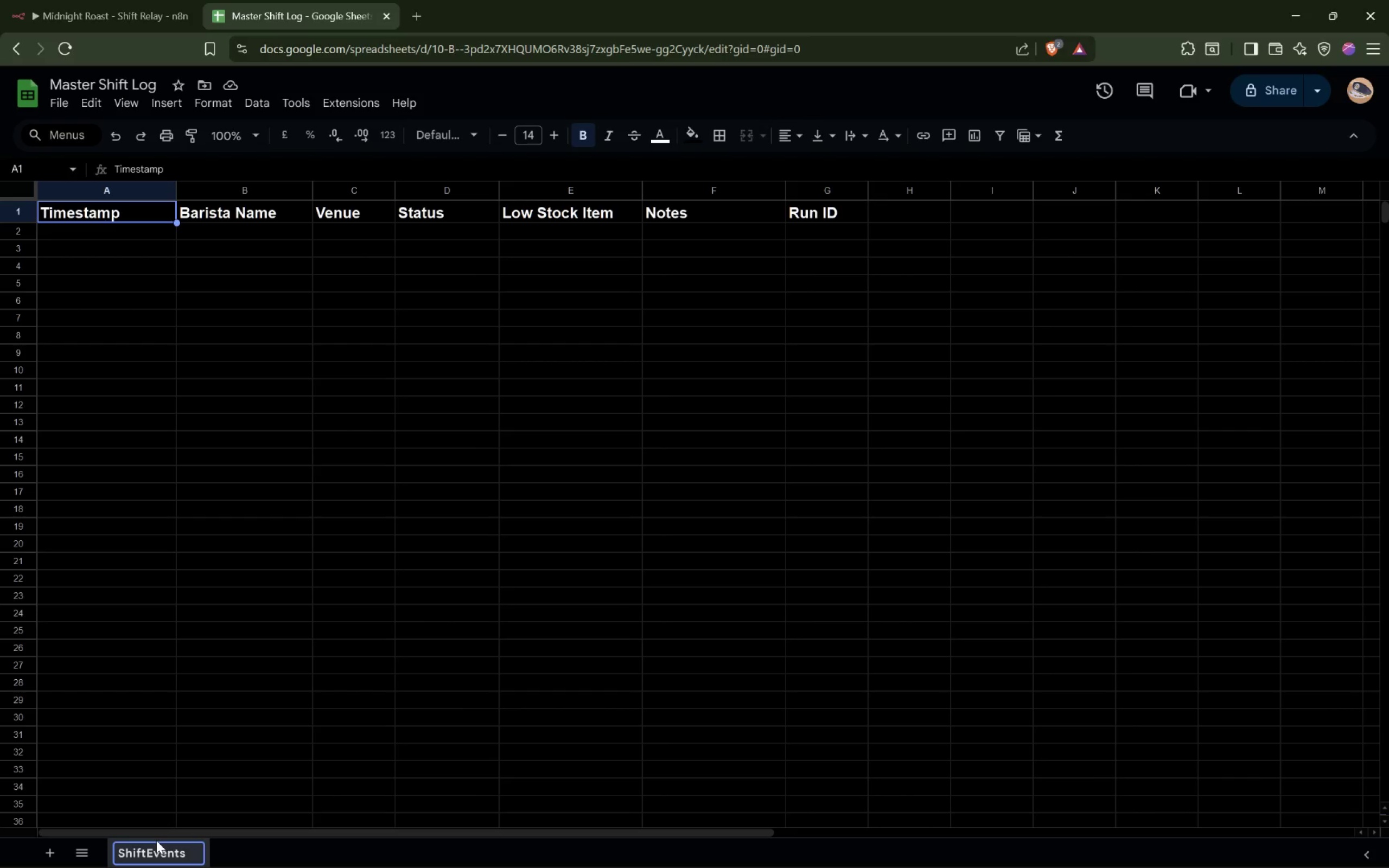 
key(Enter)
 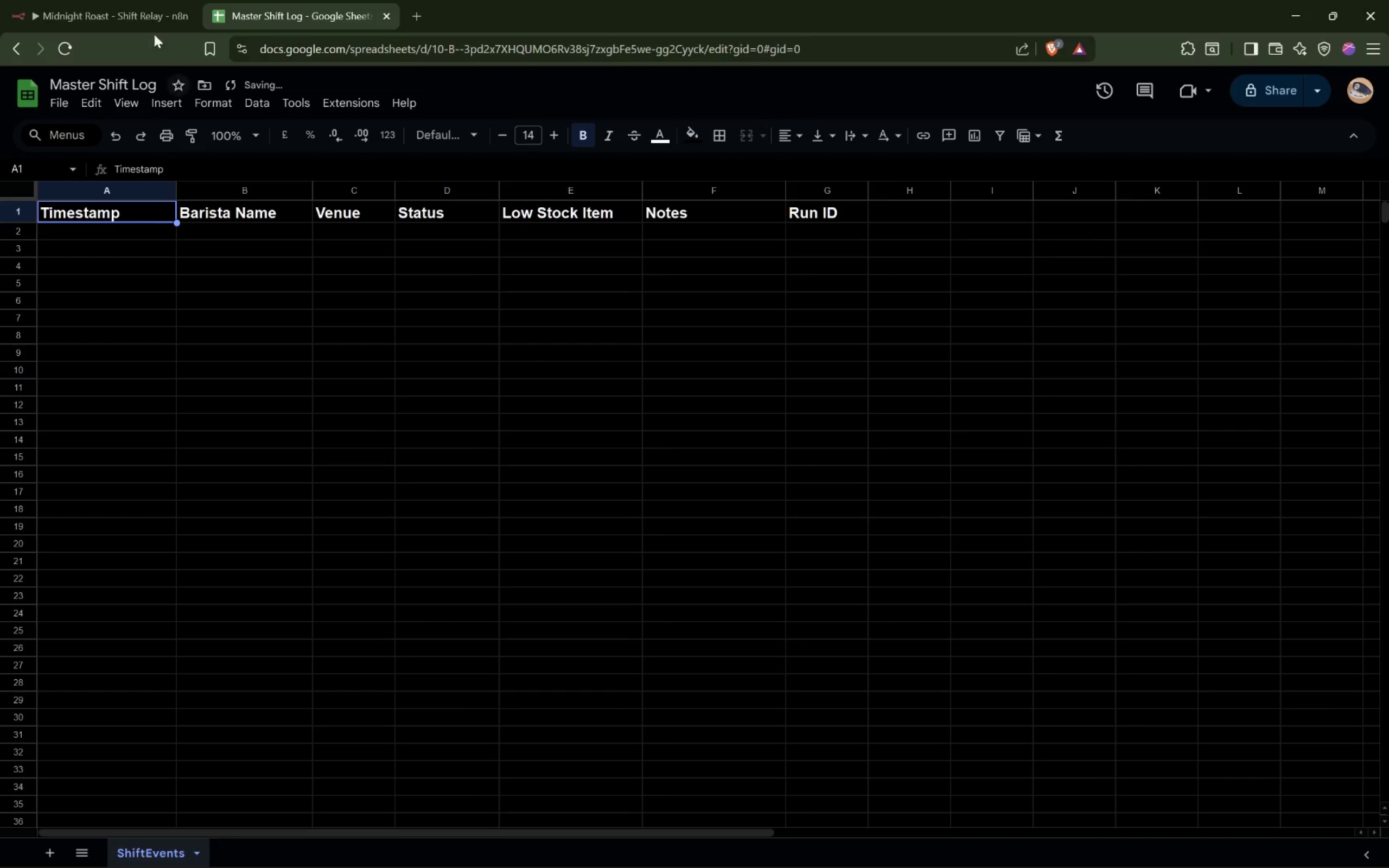 
left_click([103, 11])
 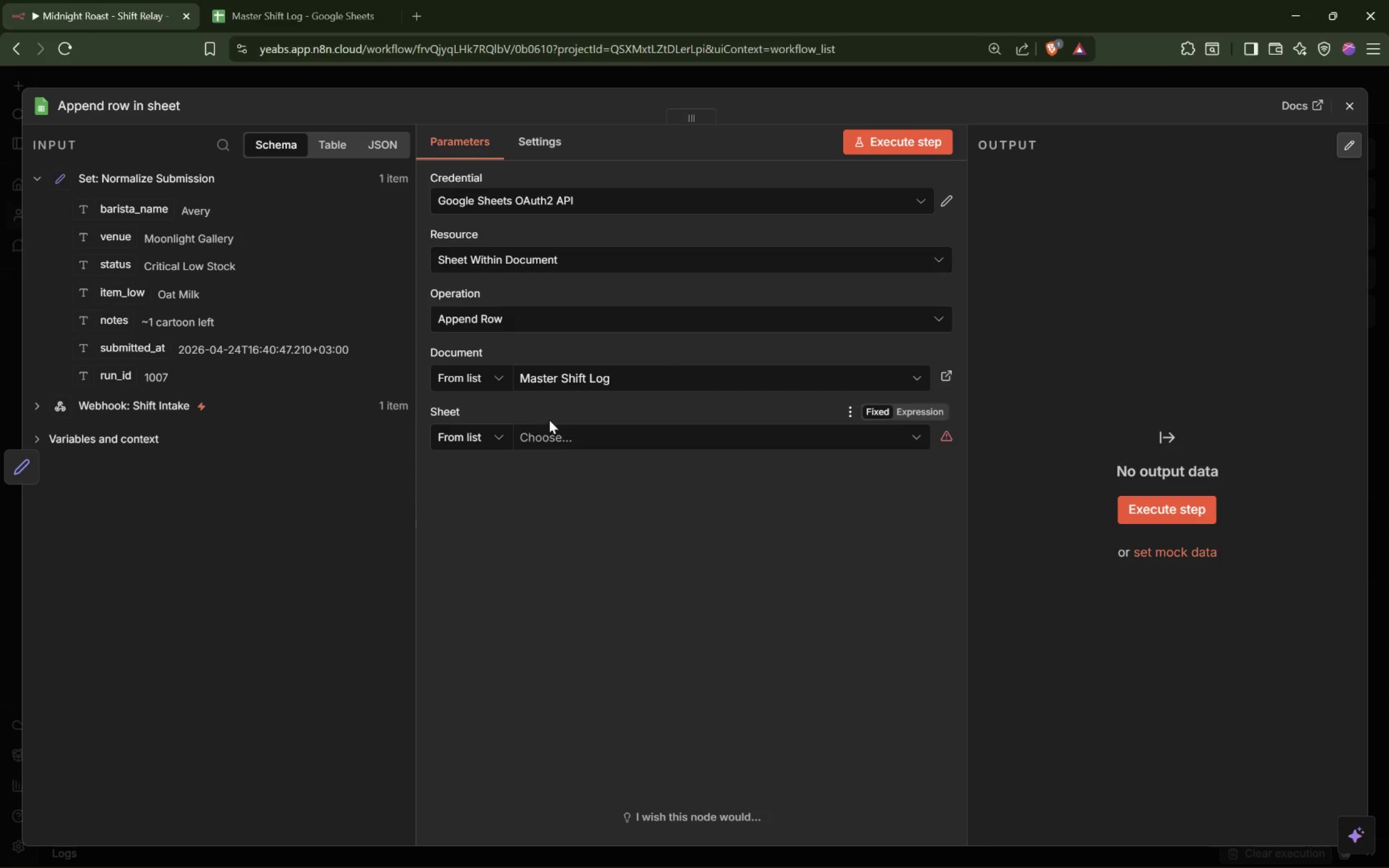 
left_click([561, 430])
 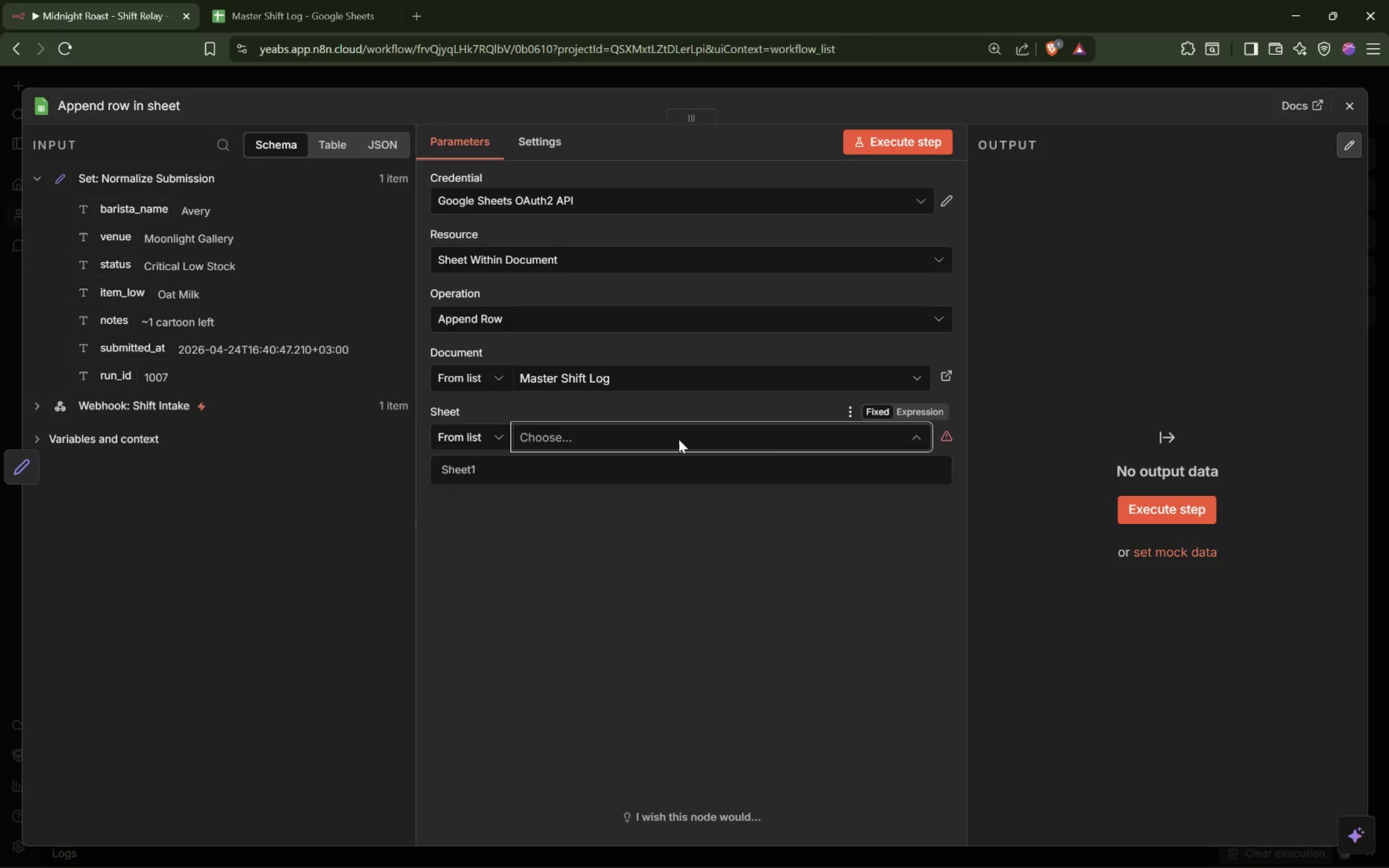 
mouse_move([932, 441])
 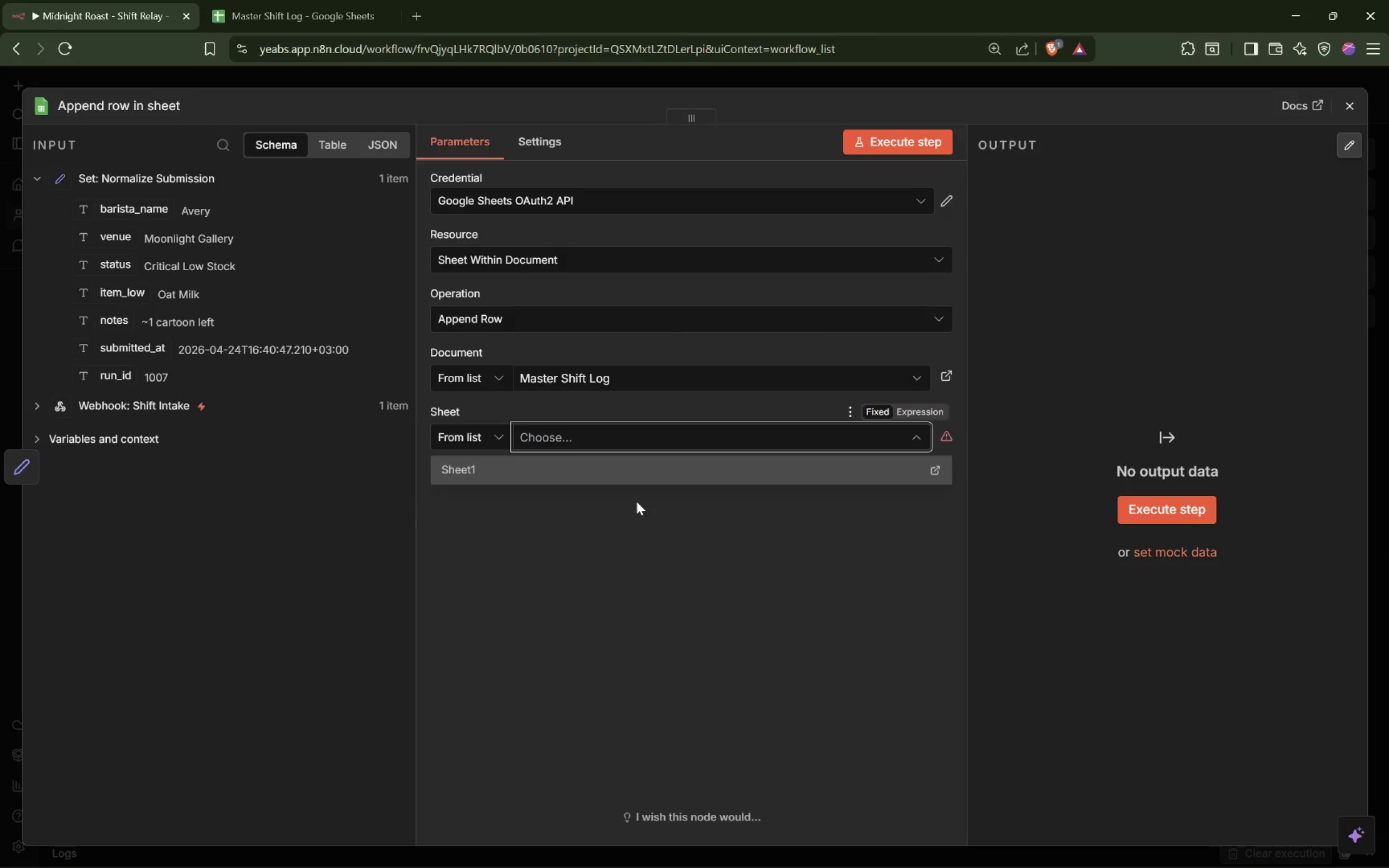 
left_click([738, 505])
 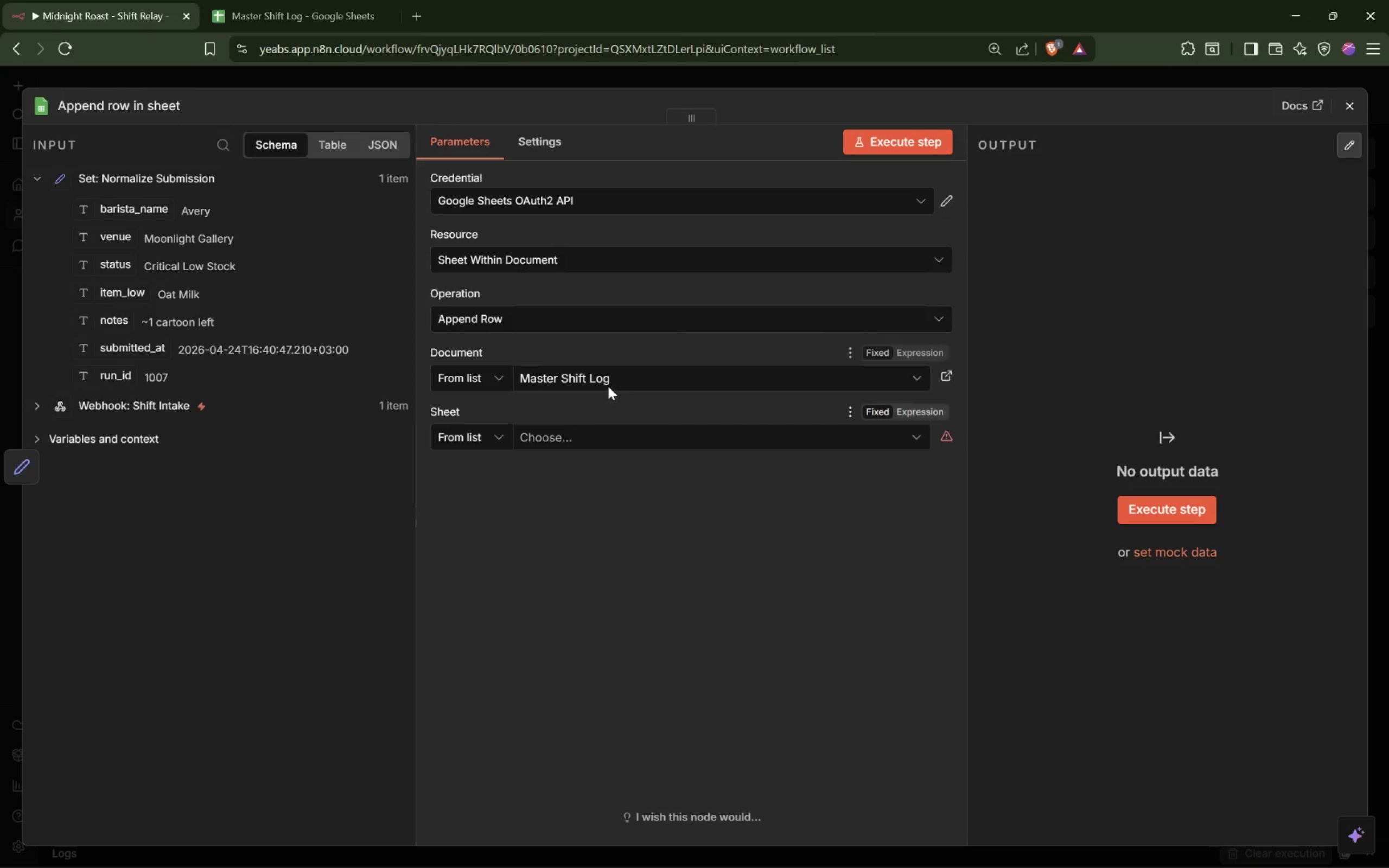 
left_click([613, 381])
 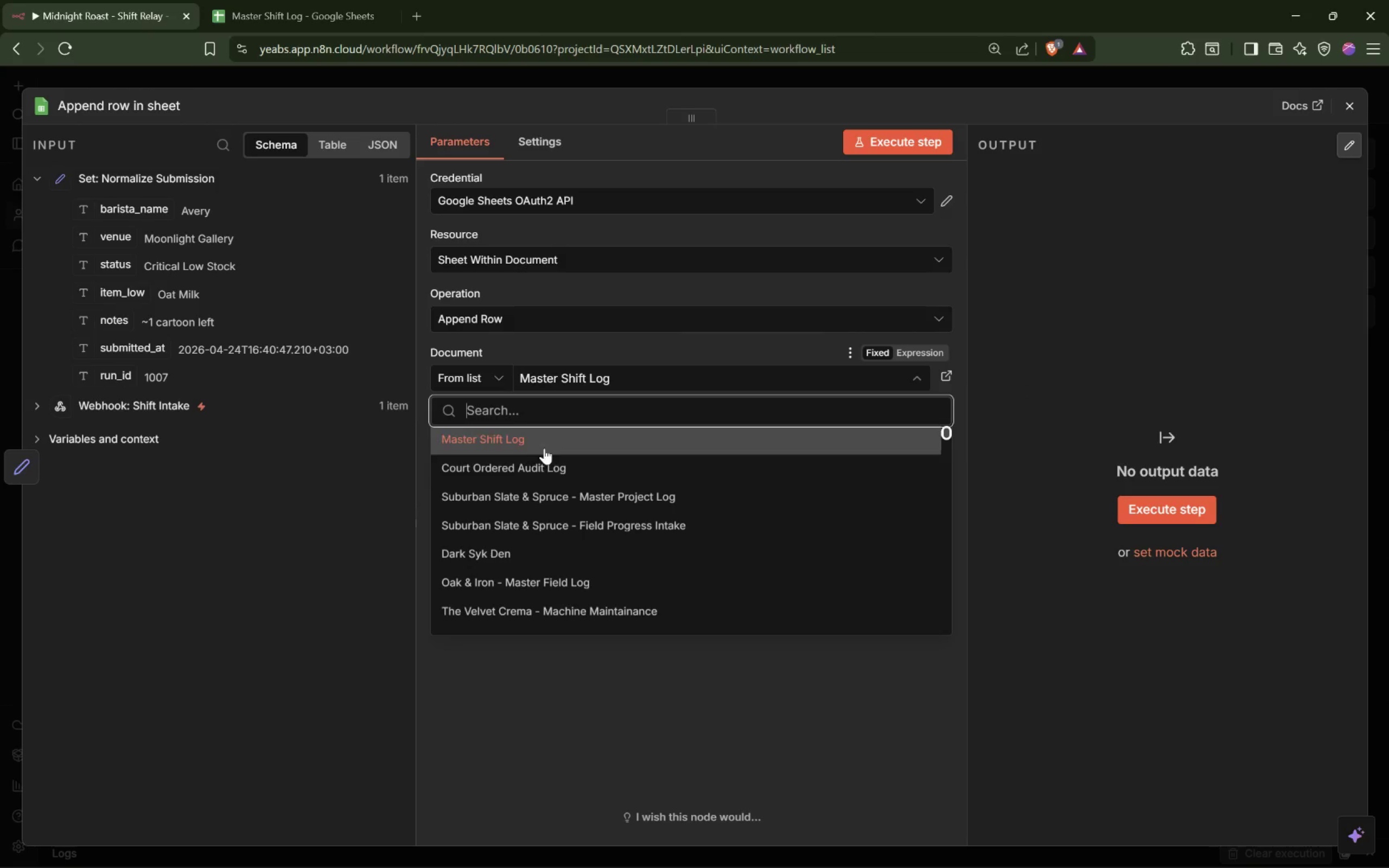 
left_click([528, 464])
 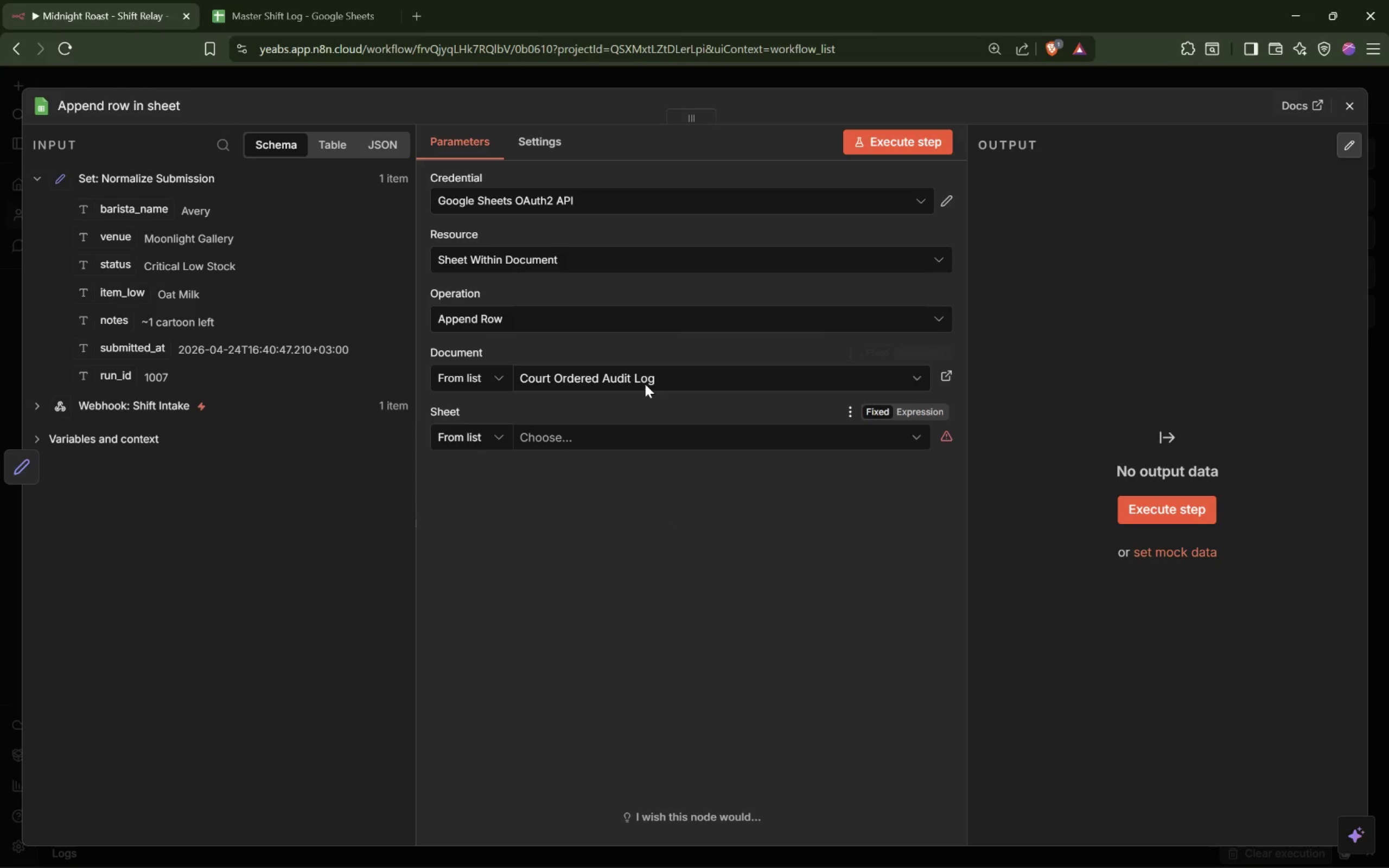 
left_click([651, 376])
 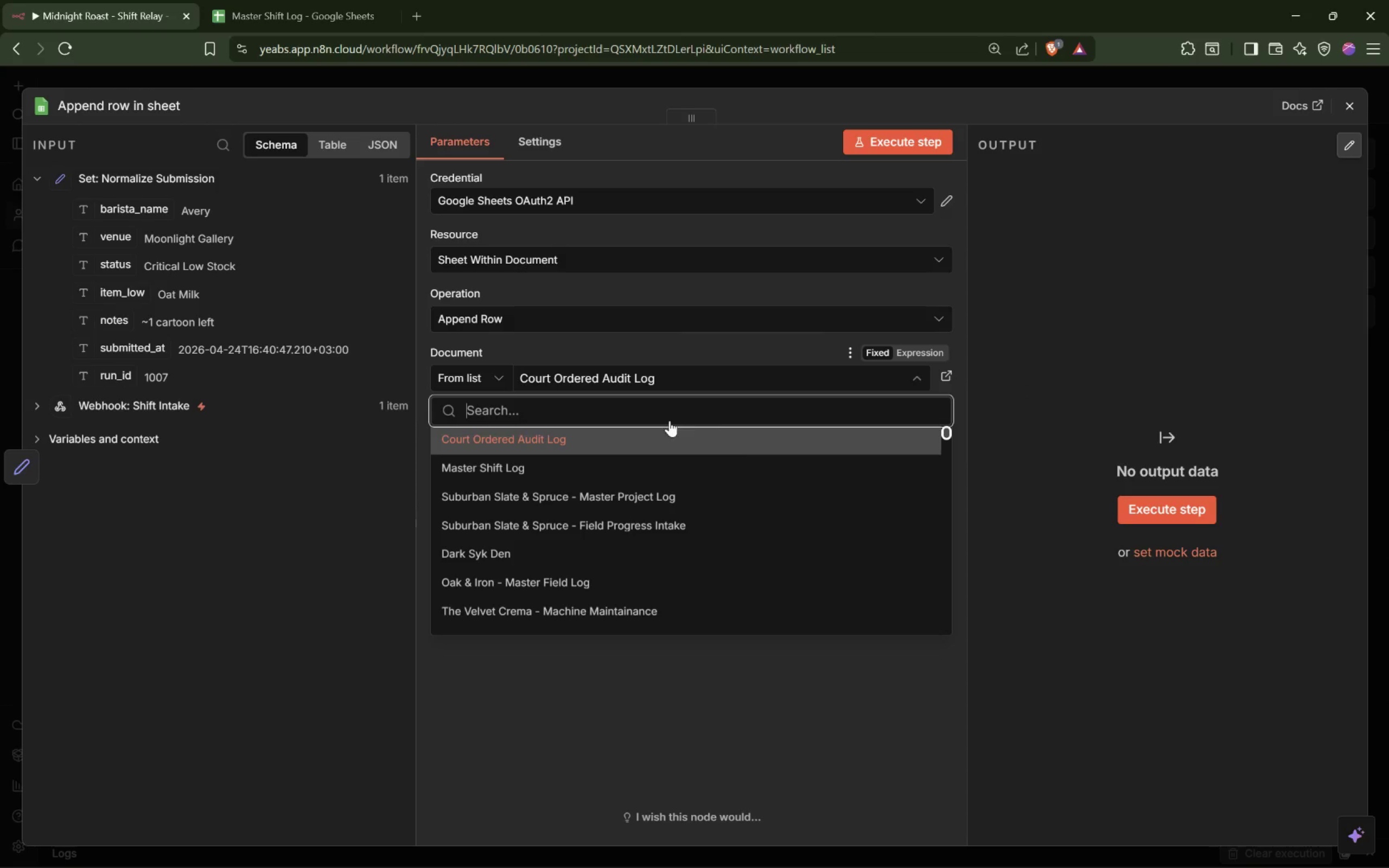 
left_click_drag(start_coordinate=[826, 750], to_coordinate=[813, 737])
 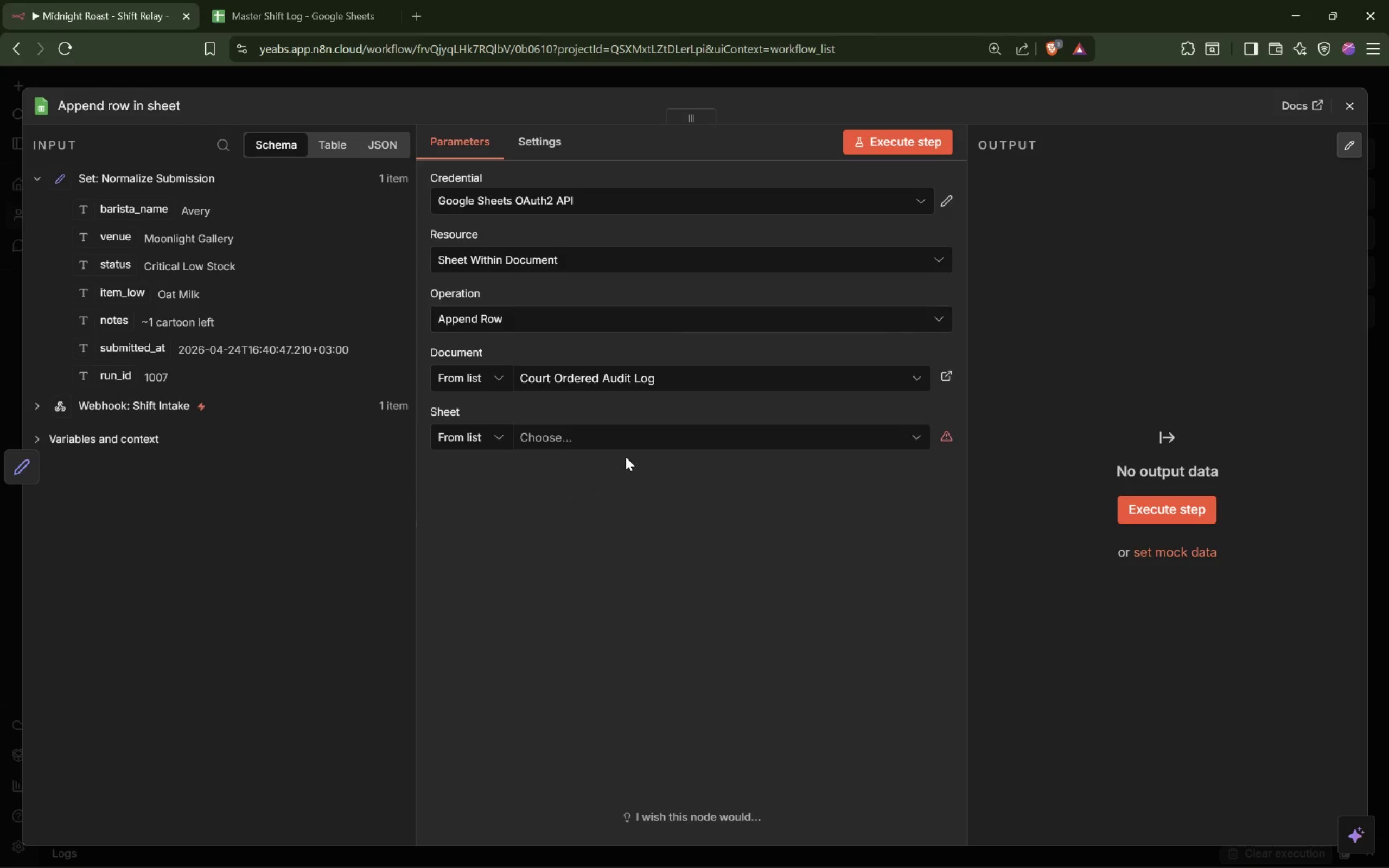 
left_click([640, 439])
 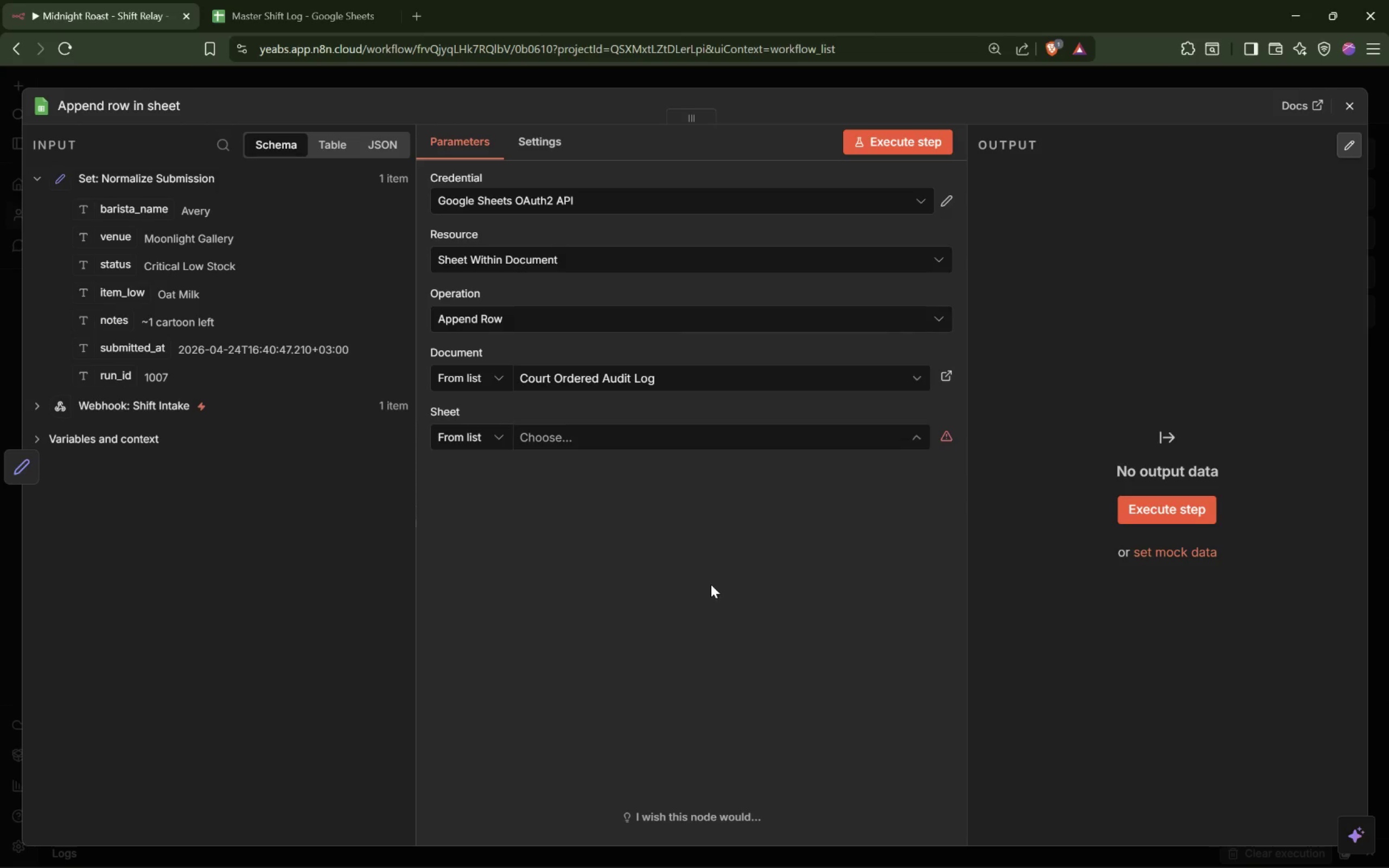 
left_click([684, 374])
 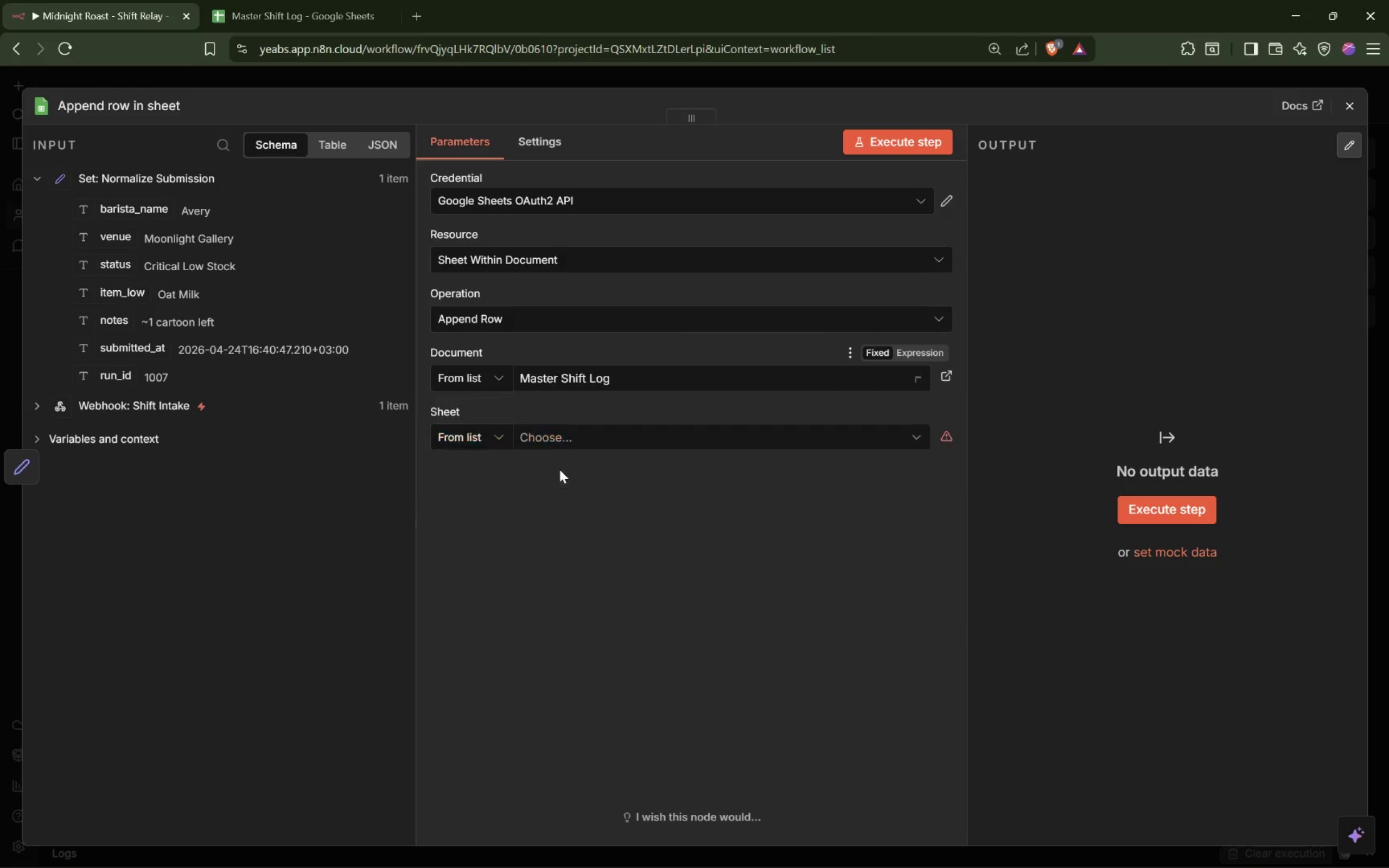 
left_click([593, 432])
 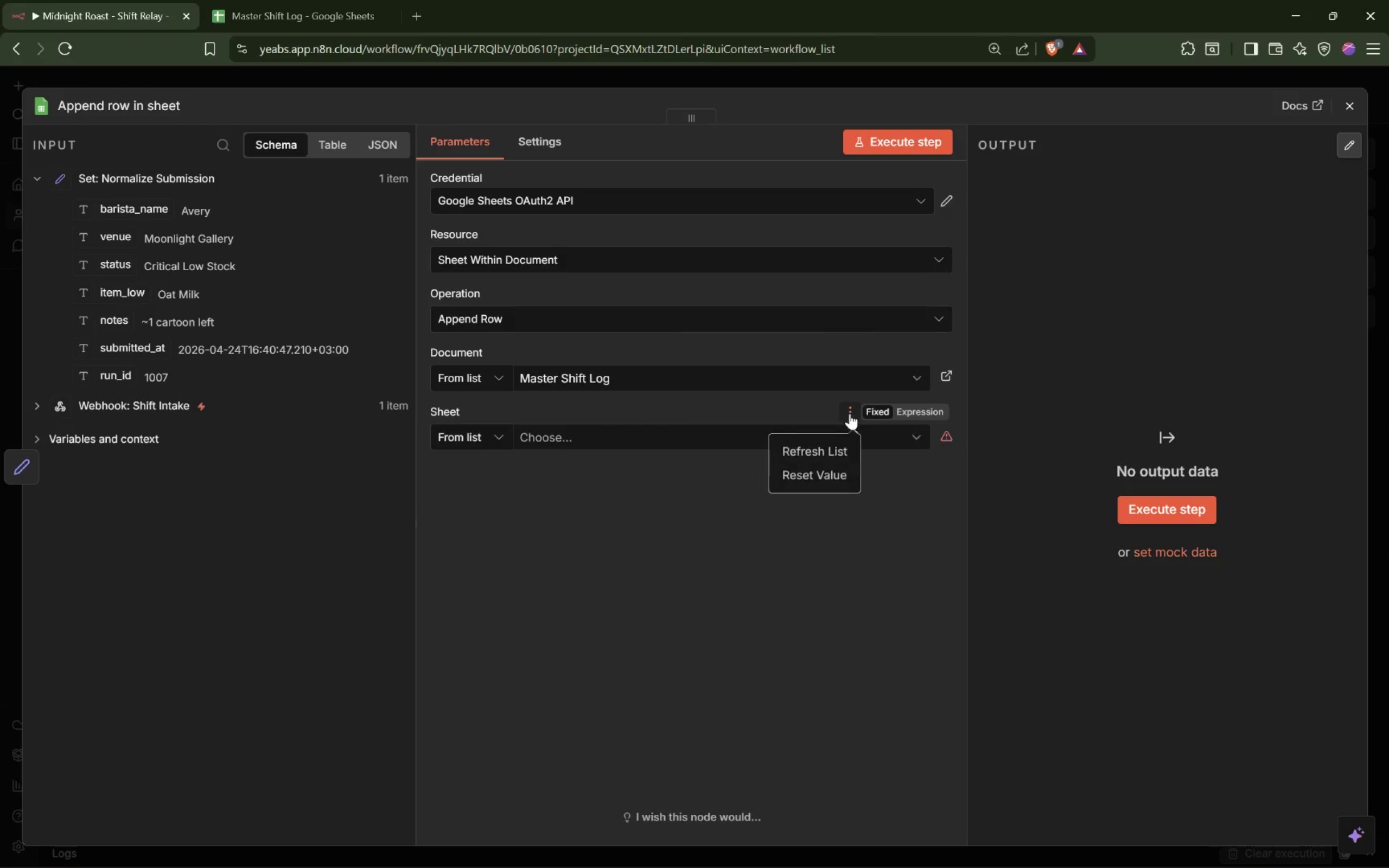 
wait(7.03)
 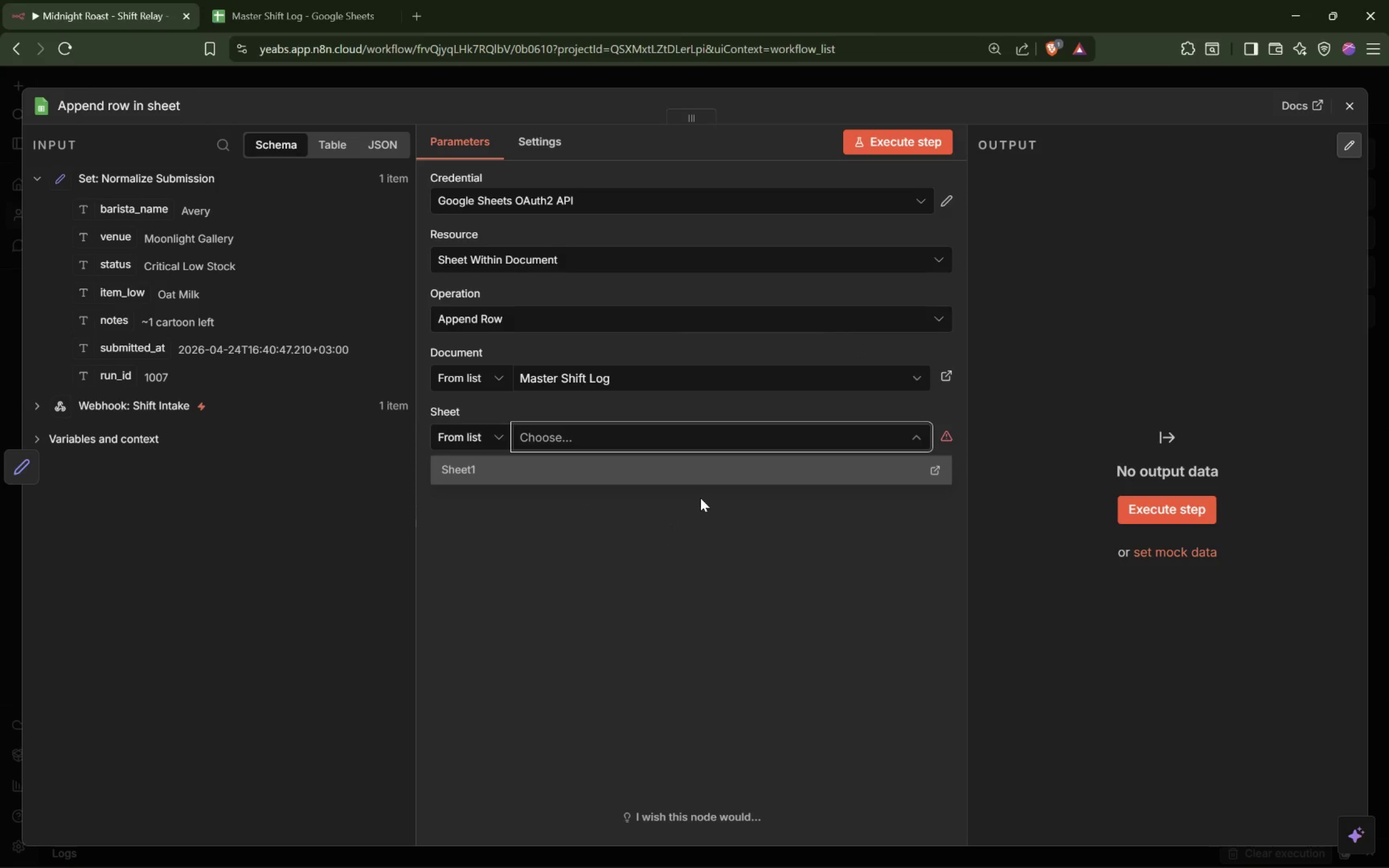 
left_click([819, 455])
 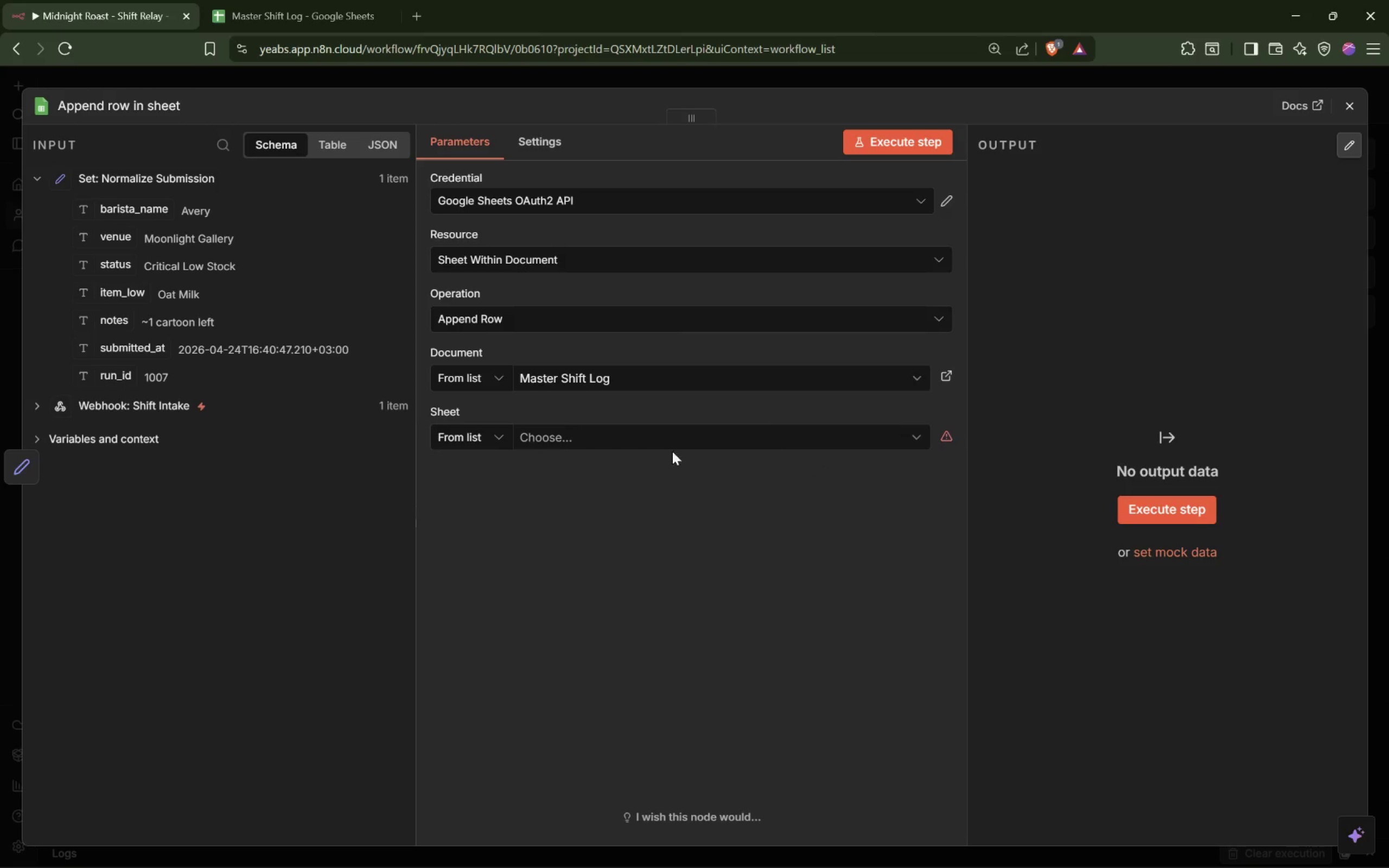 
left_click([597, 436])
 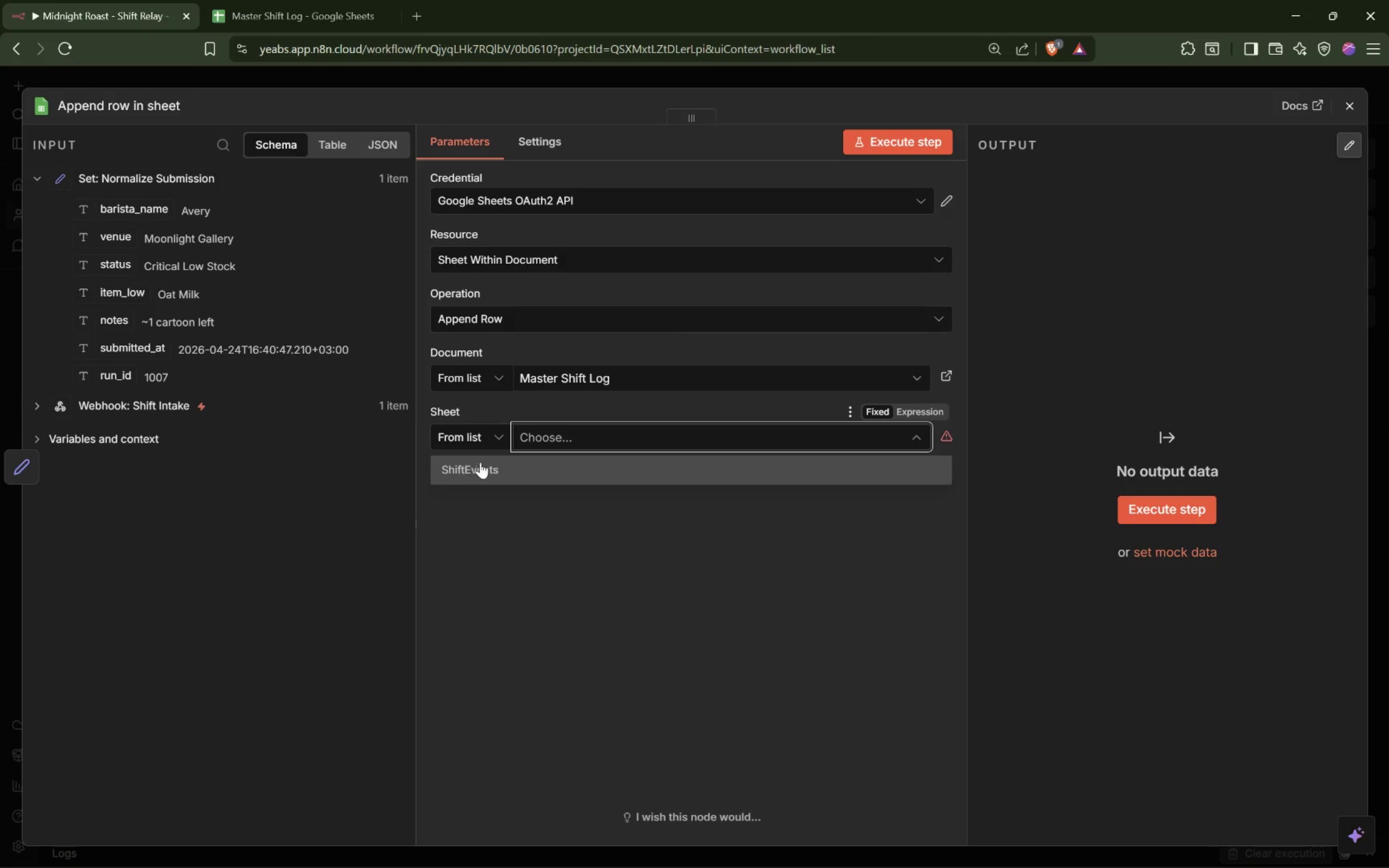 
left_click([500, 467])
 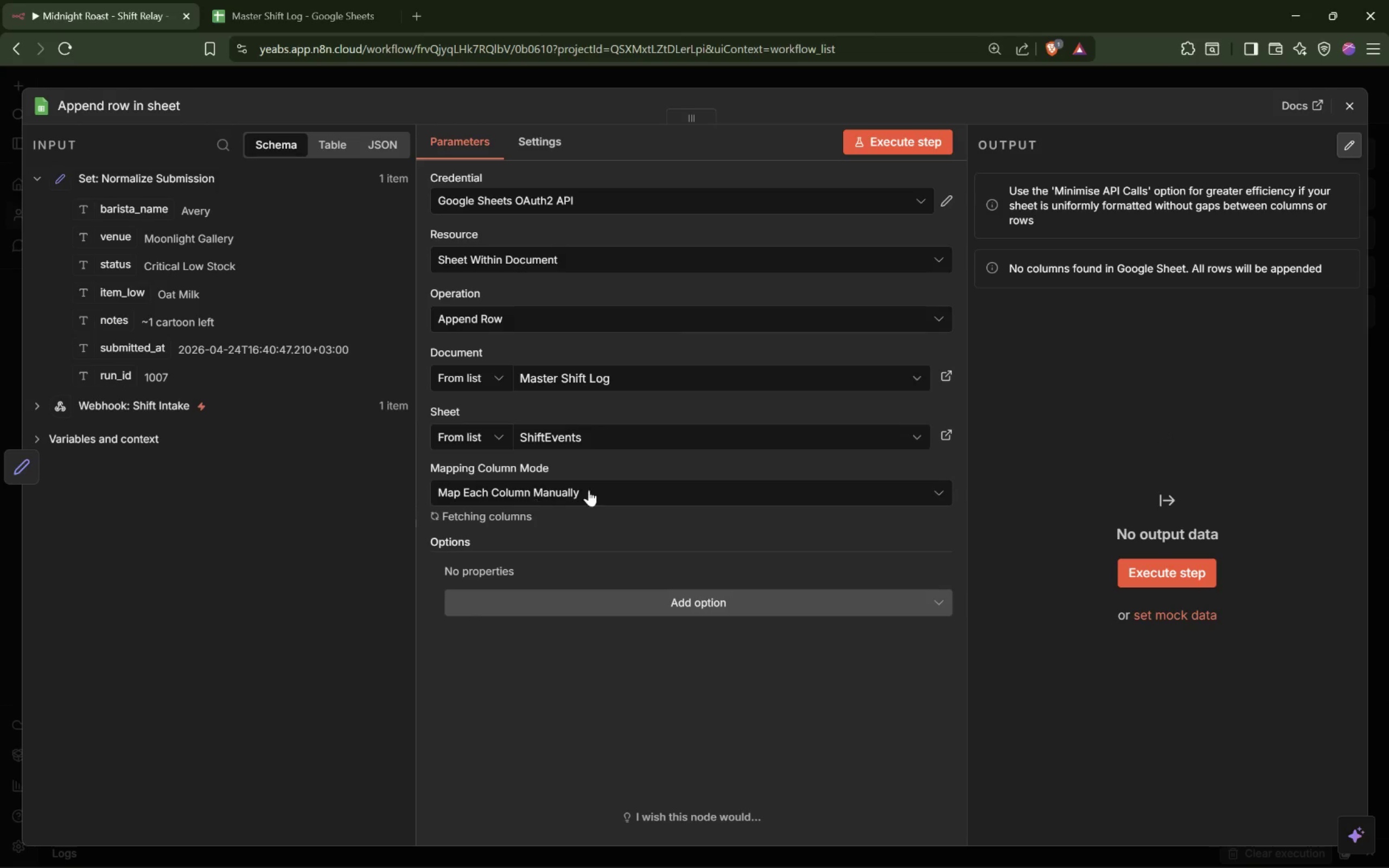 
scroll: coordinate [631, 478], scroll_direction: down, amount: 16.0
 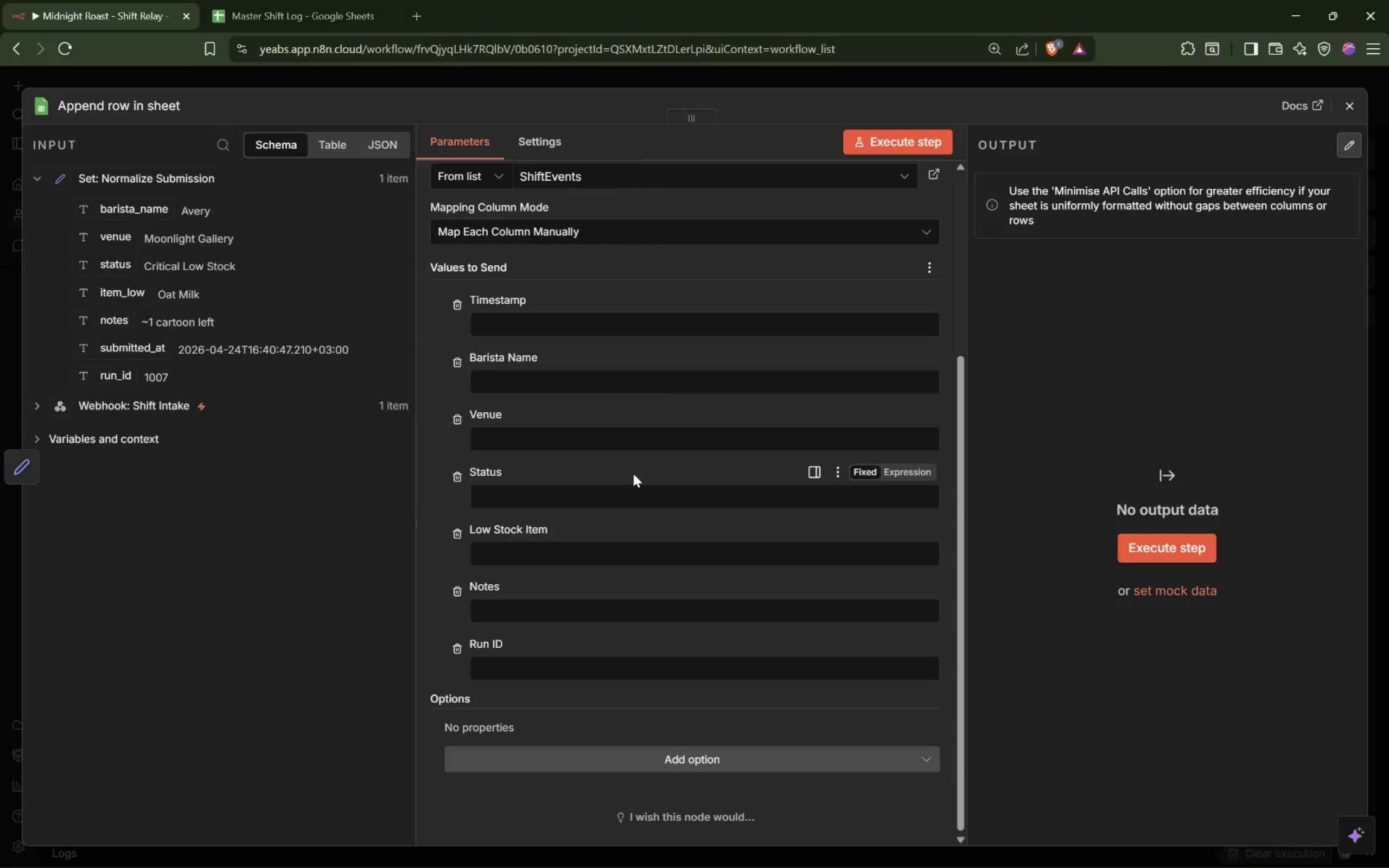 
wait(20.76)
 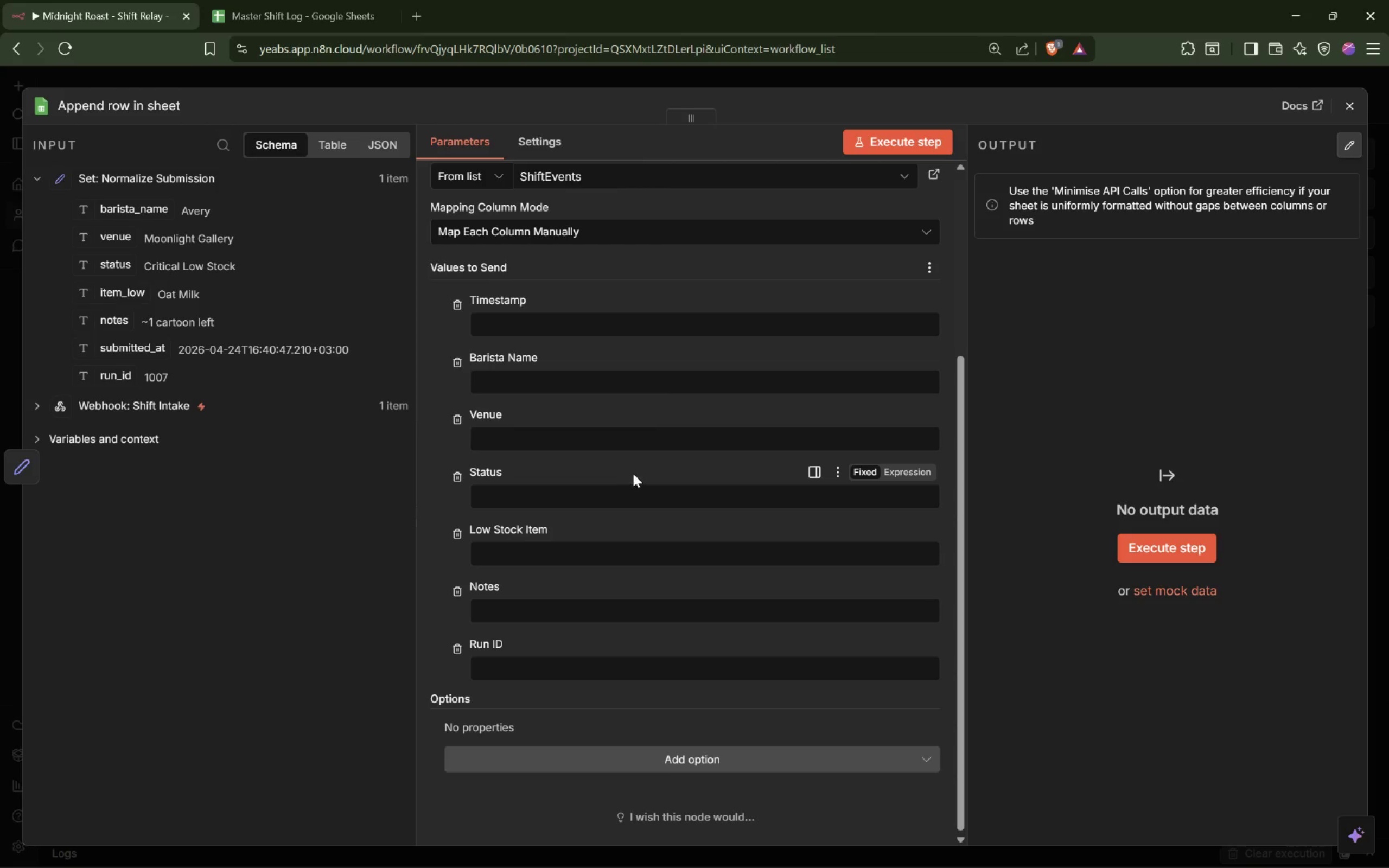 
left_click_drag(start_coordinate=[125, 357], to_coordinate=[525, 323])
 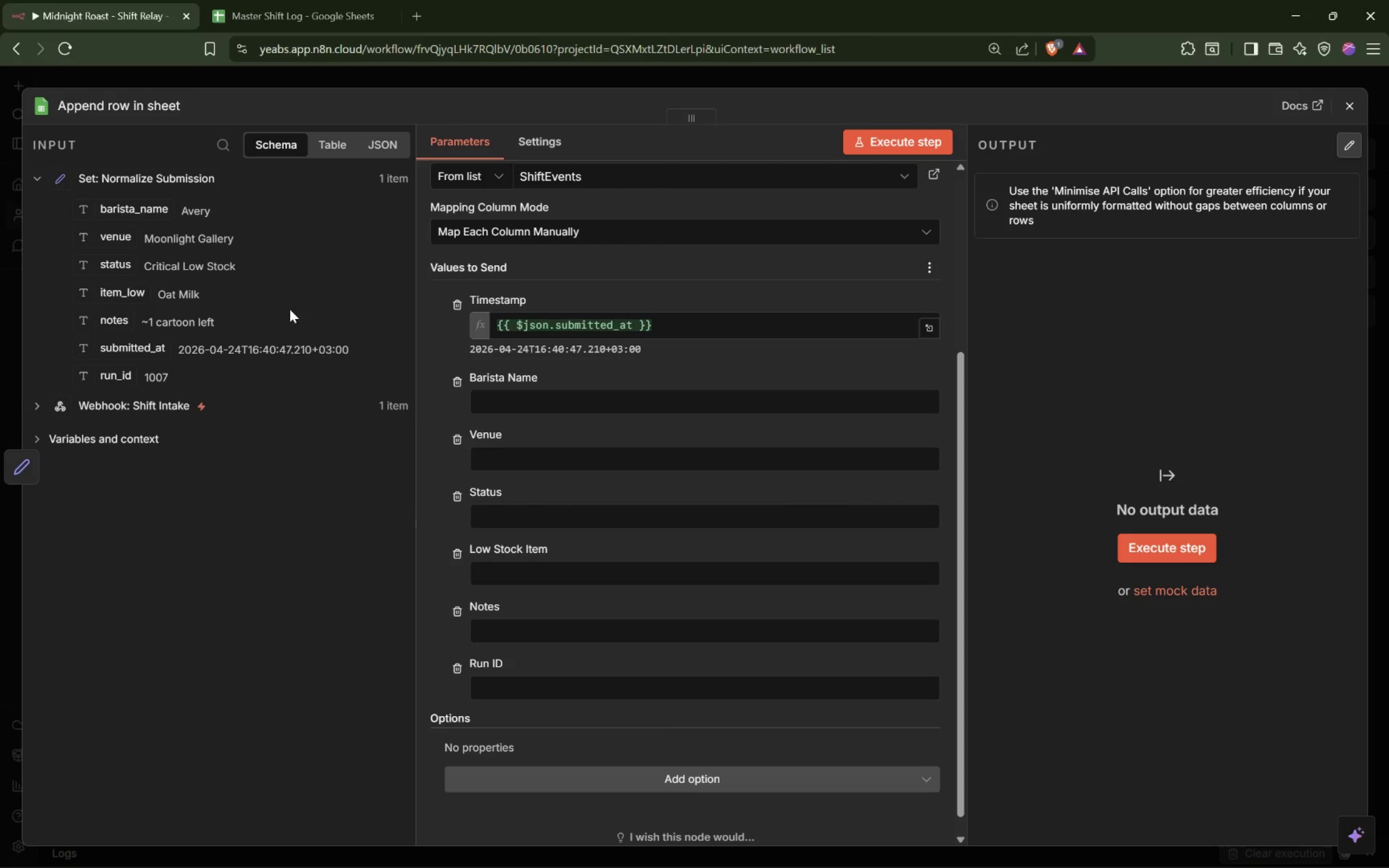 
left_click_drag(start_coordinate=[134, 212], to_coordinate=[519, 394])
 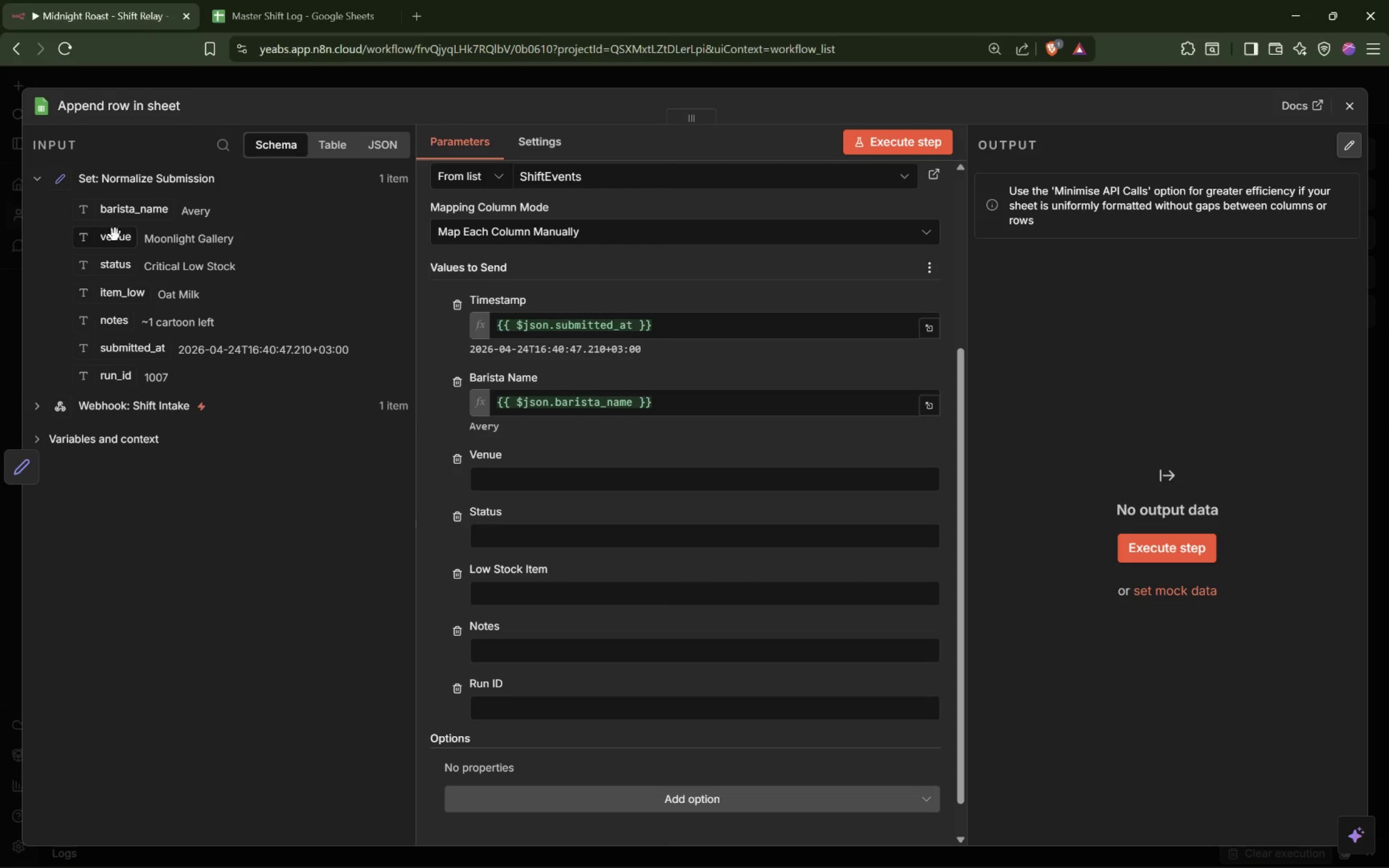 
left_click_drag(start_coordinate=[106, 240], to_coordinate=[487, 481])
 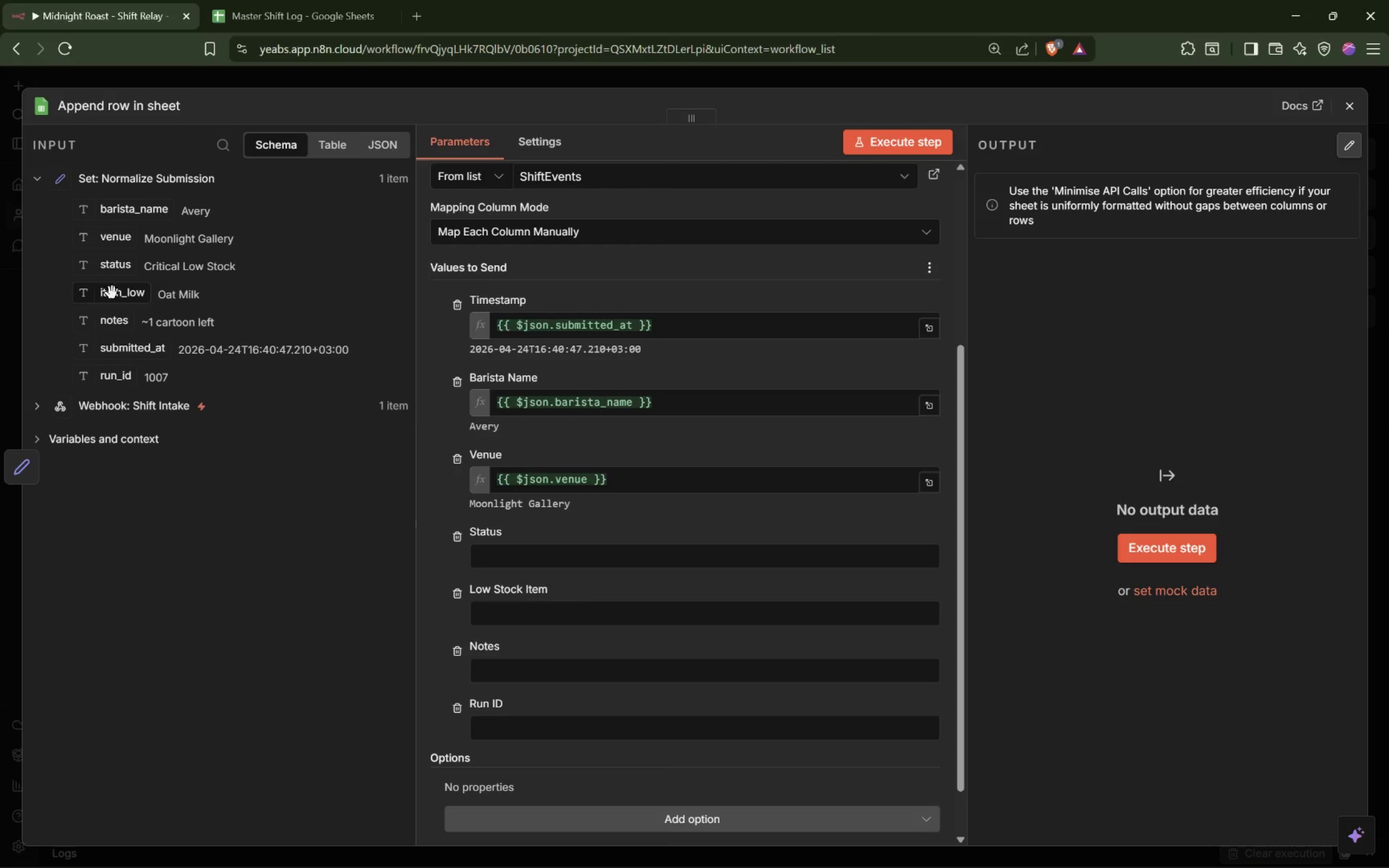 
left_click_drag(start_coordinate=[104, 264], to_coordinate=[492, 552])
 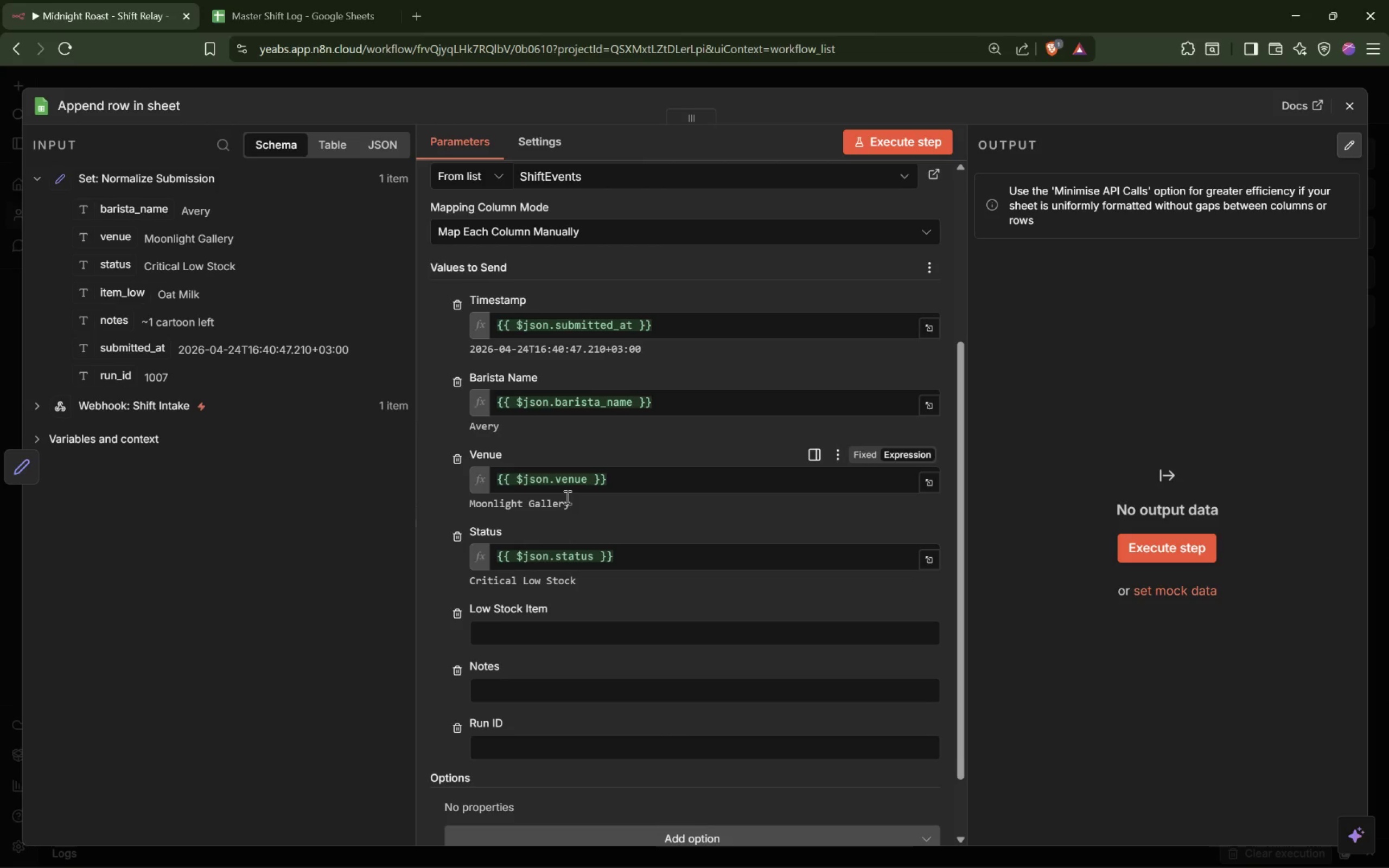 
scroll: coordinate [566, 497], scroll_direction: down, amount: 4.0
 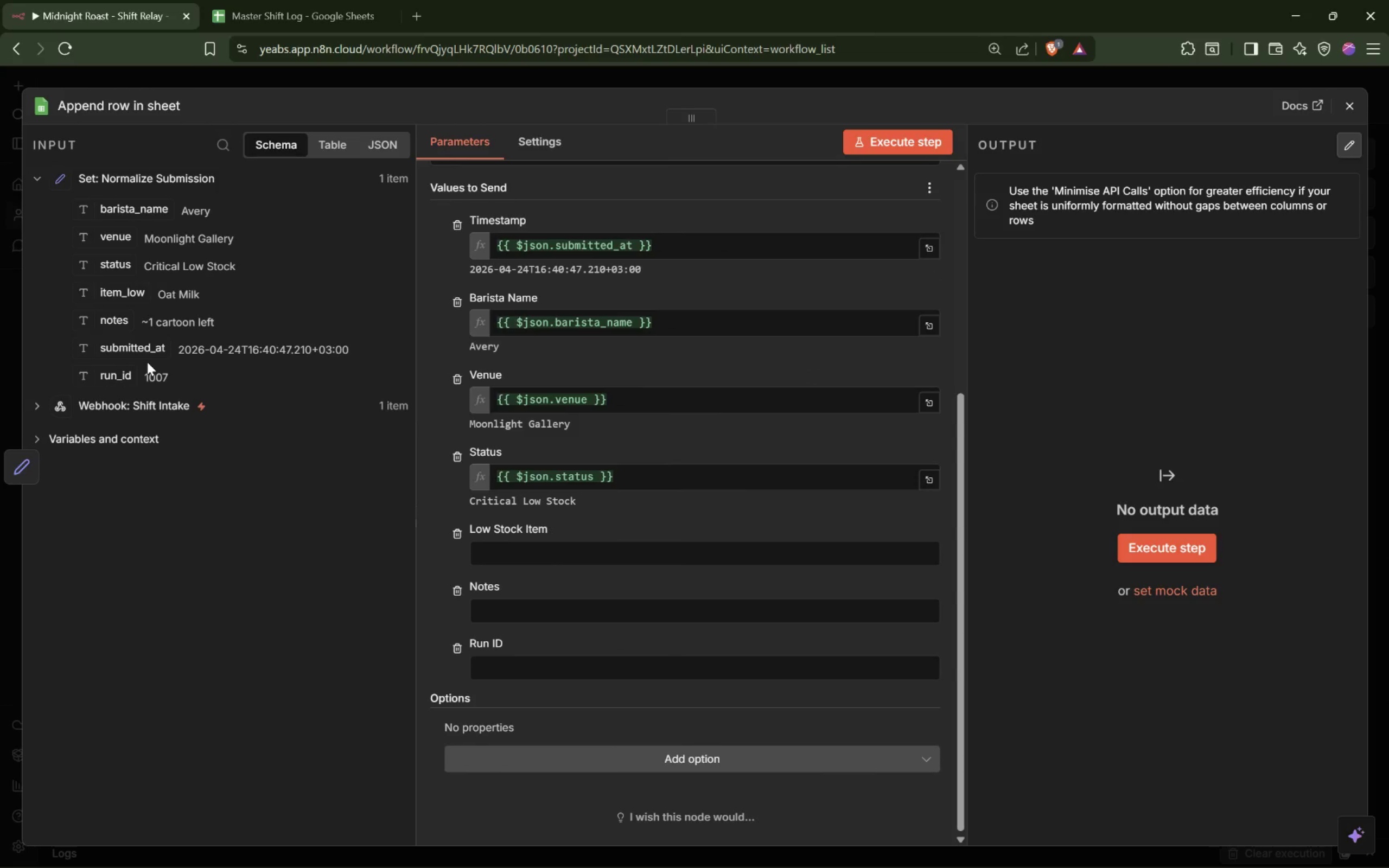 
wait(7.73)
 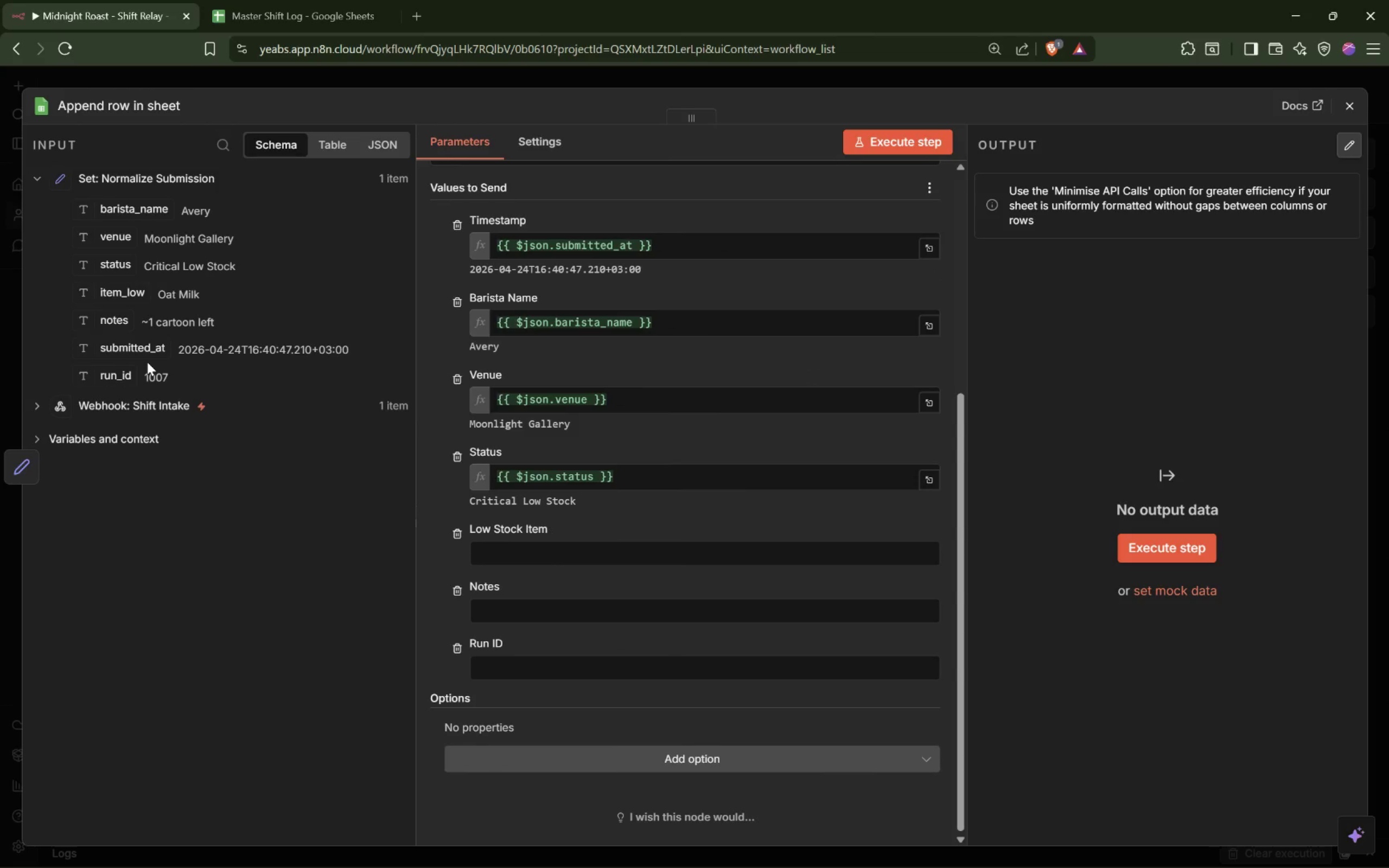 
left_click_drag(start_coordinate=[94, 300], to_coordinate=[501, 567])
 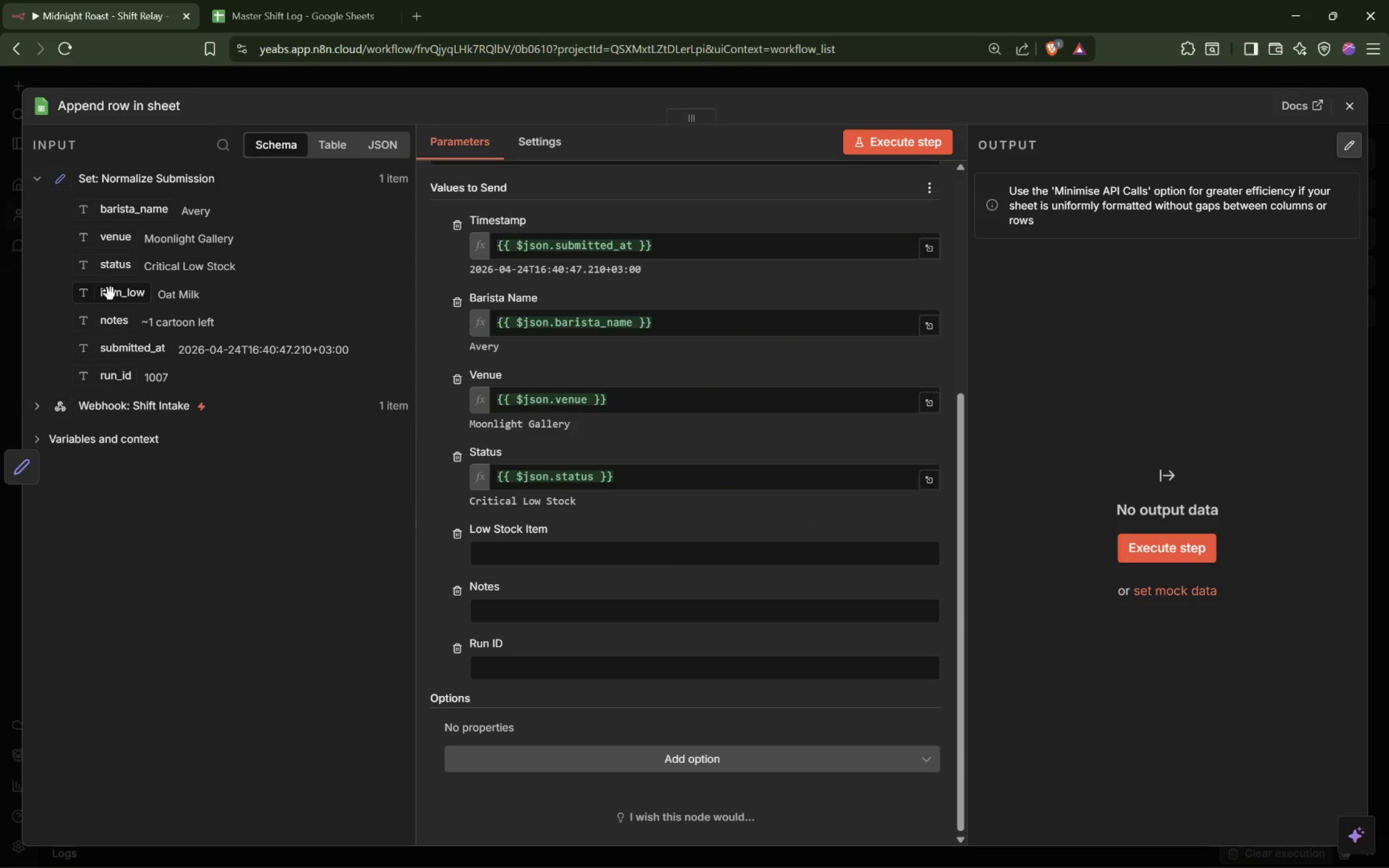 
left_click_drag(start_coordinate=[98, 295], to_coordinate=[515, 557])
 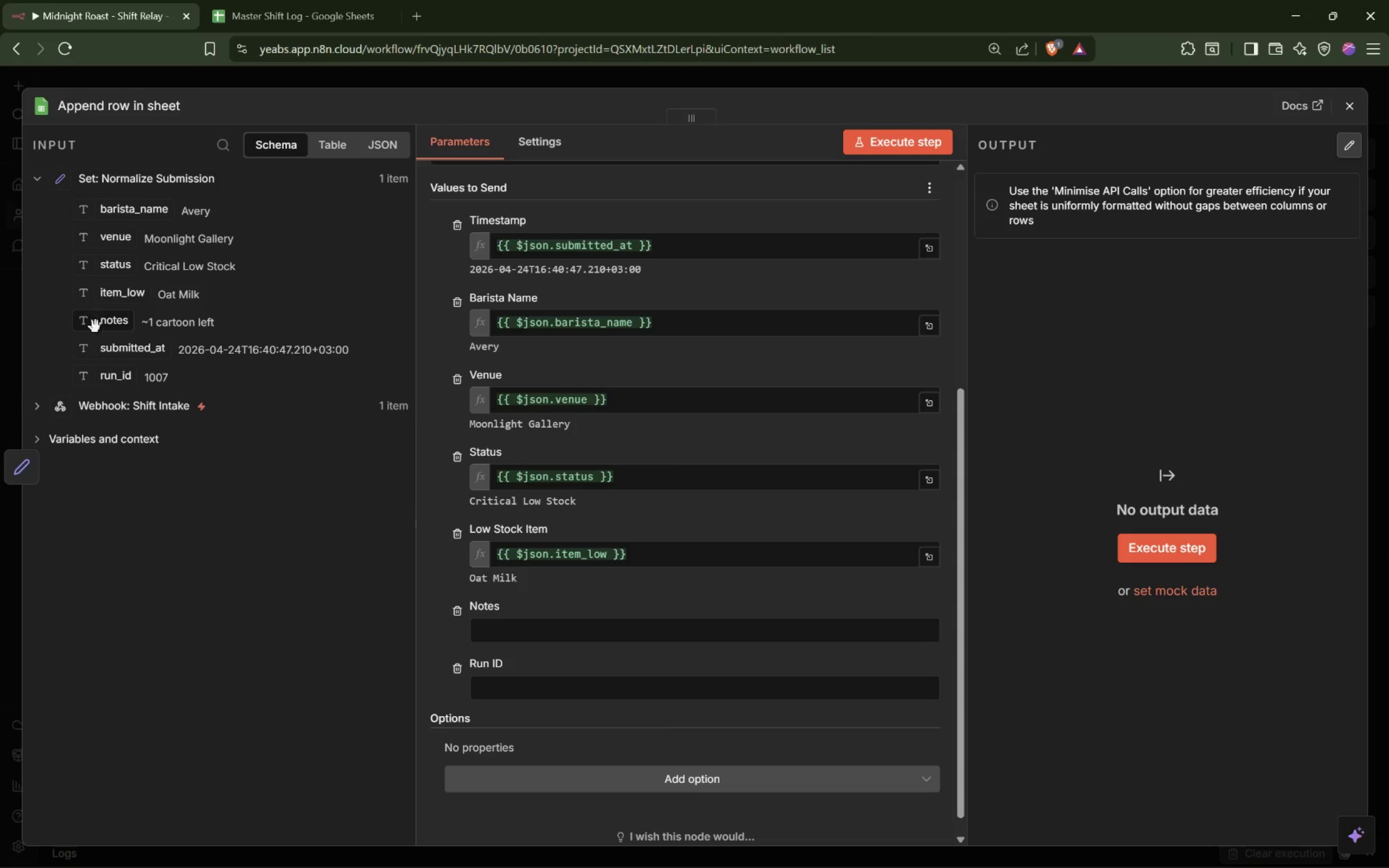 
wait(7.61)
 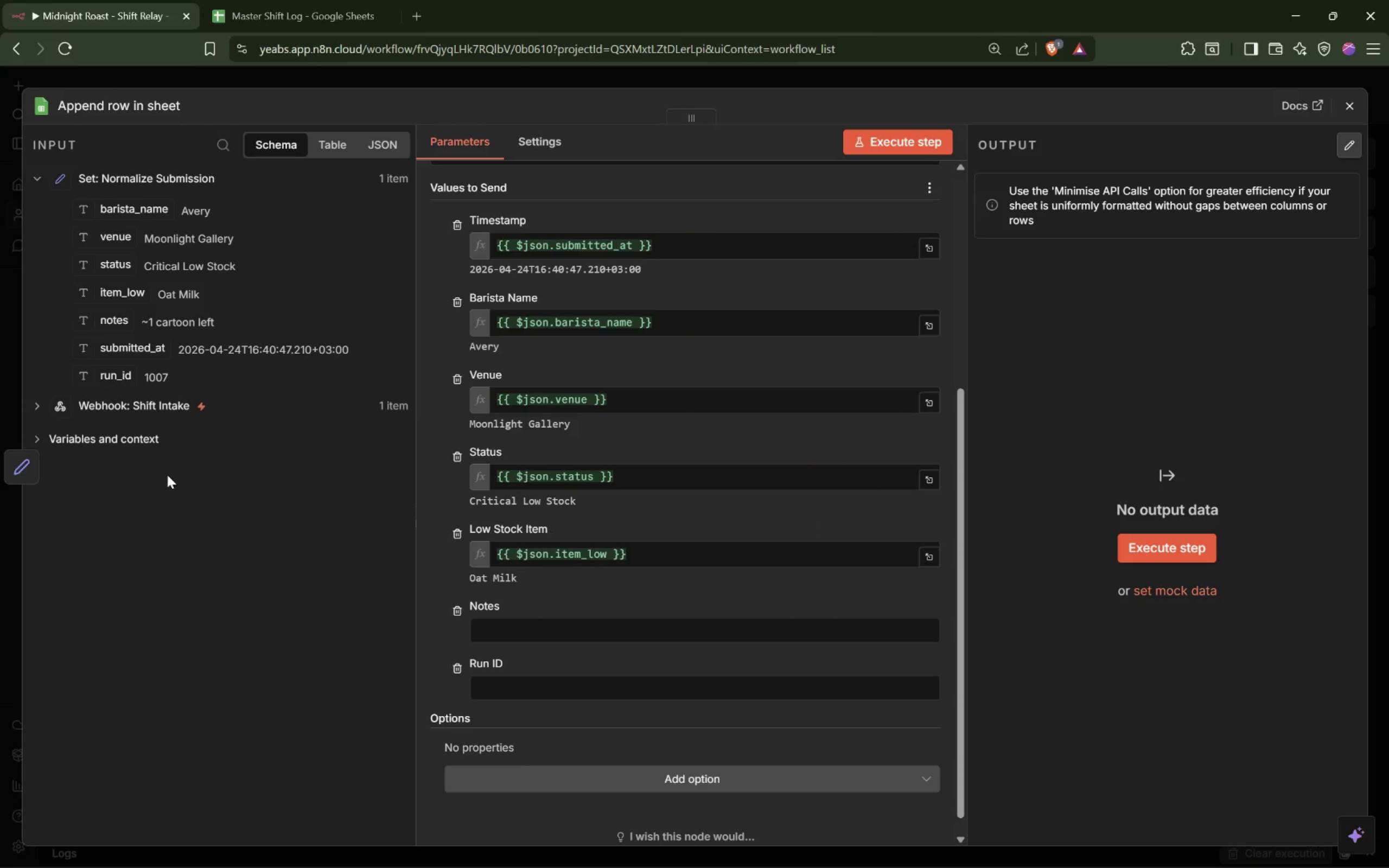 
left_click_drag(start_coordinate=[93, 323], to_coordinate=[499, 624])
 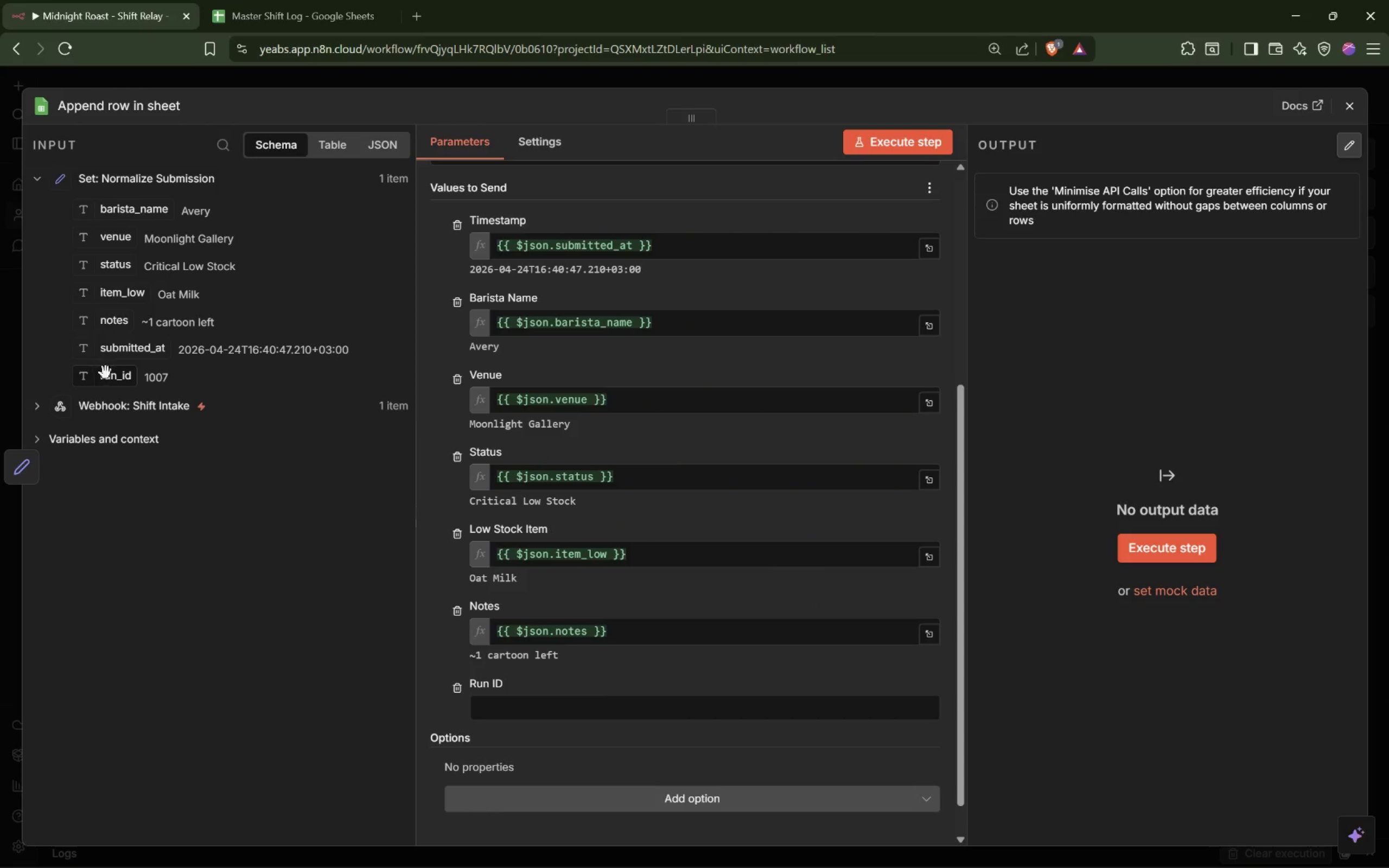 
wait(5.76)
 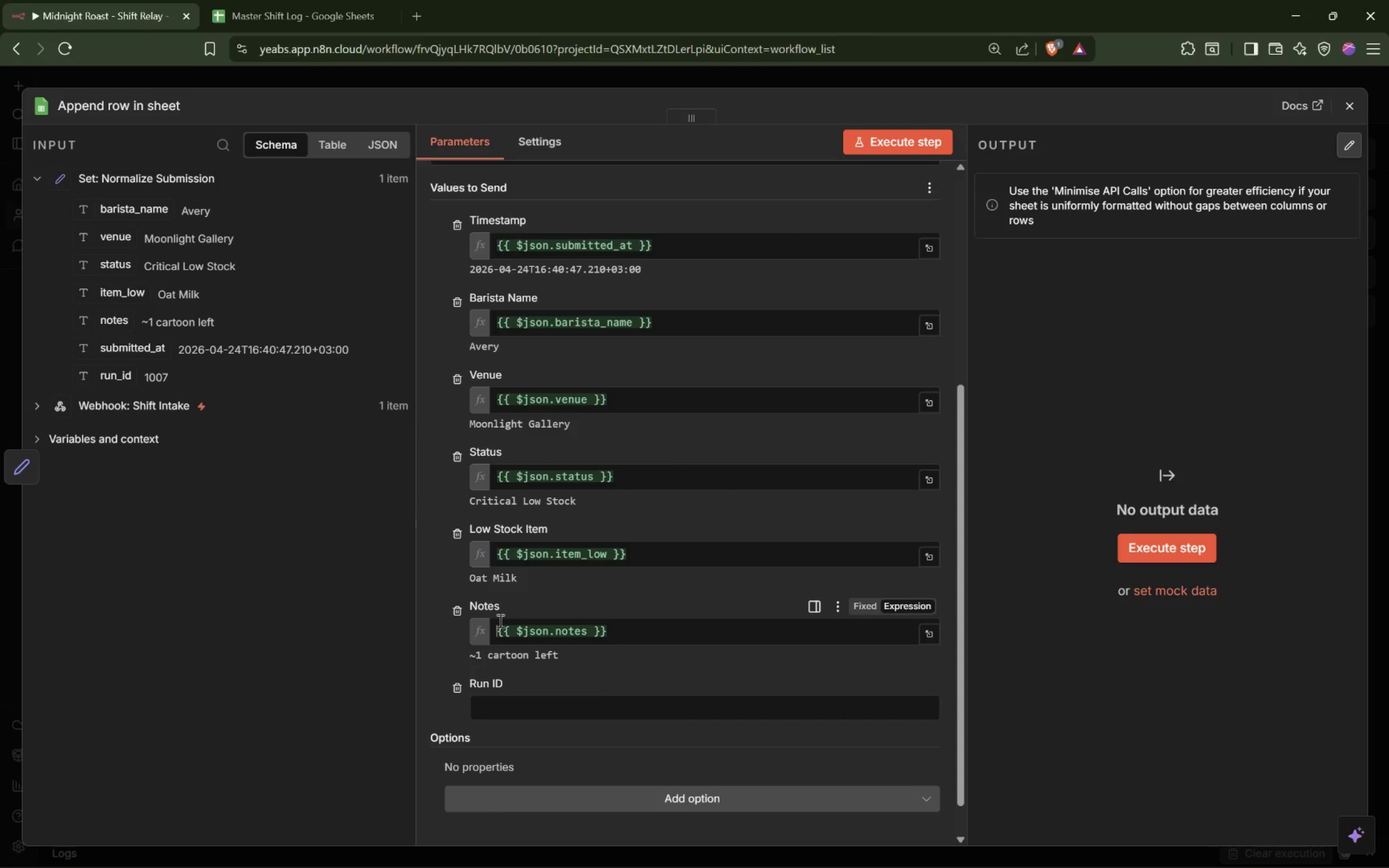 
left_click_drag(start_coordinate=[100, 376], to_coordinate=[506, 705])
 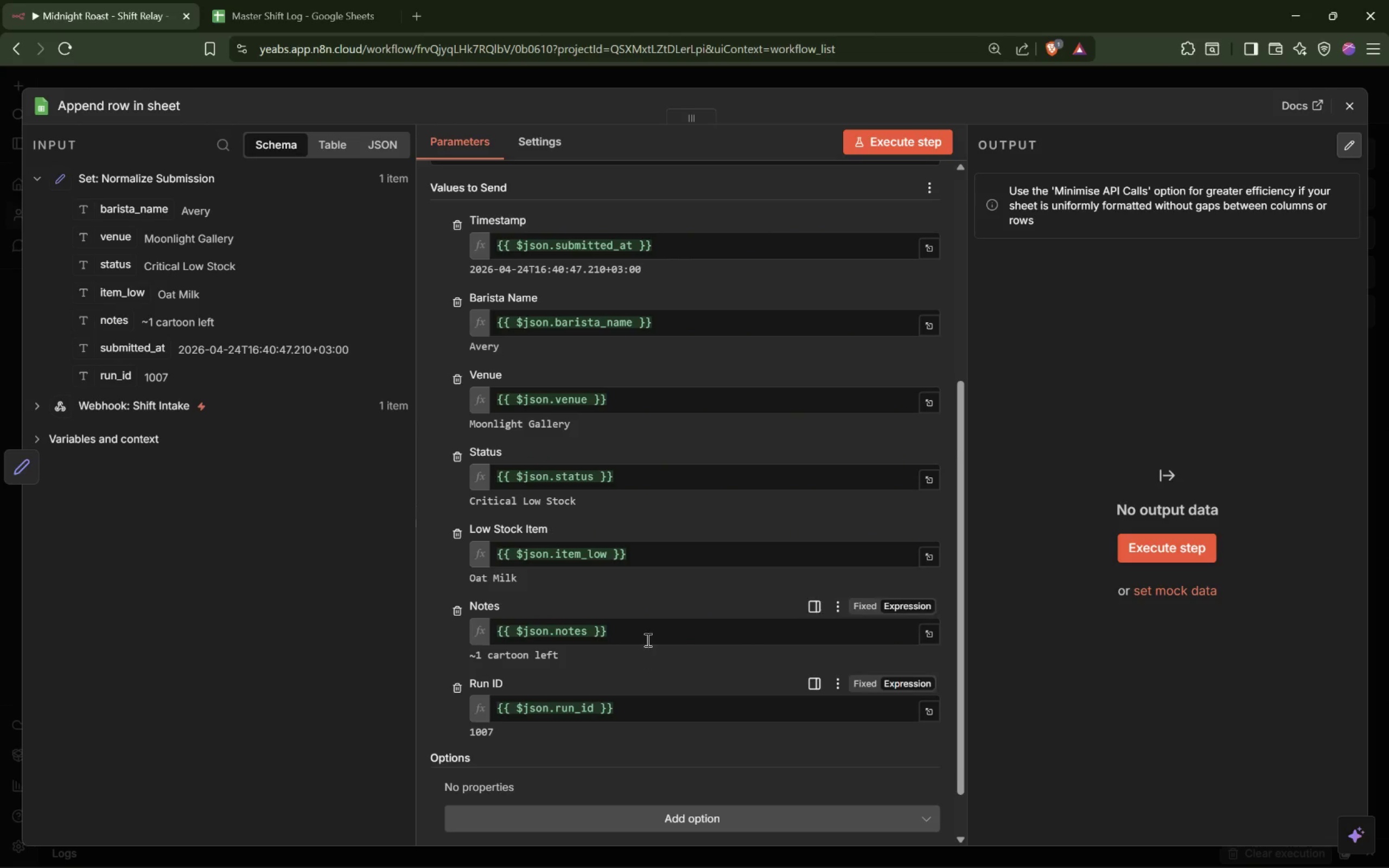 
scroll: coordinate [647, 639], scroll_direction: down, amount: 2.0
 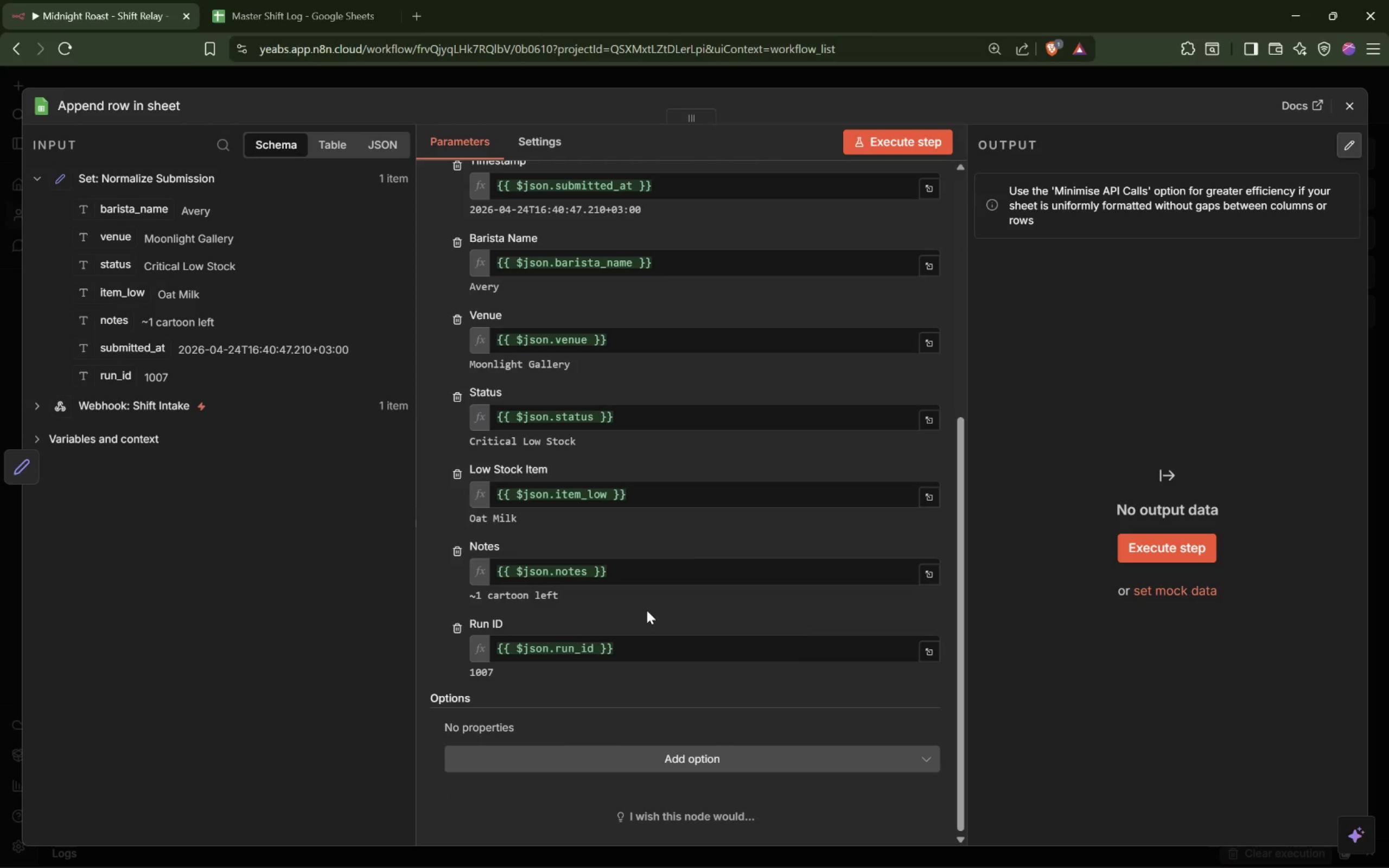 
wait(7.37)
 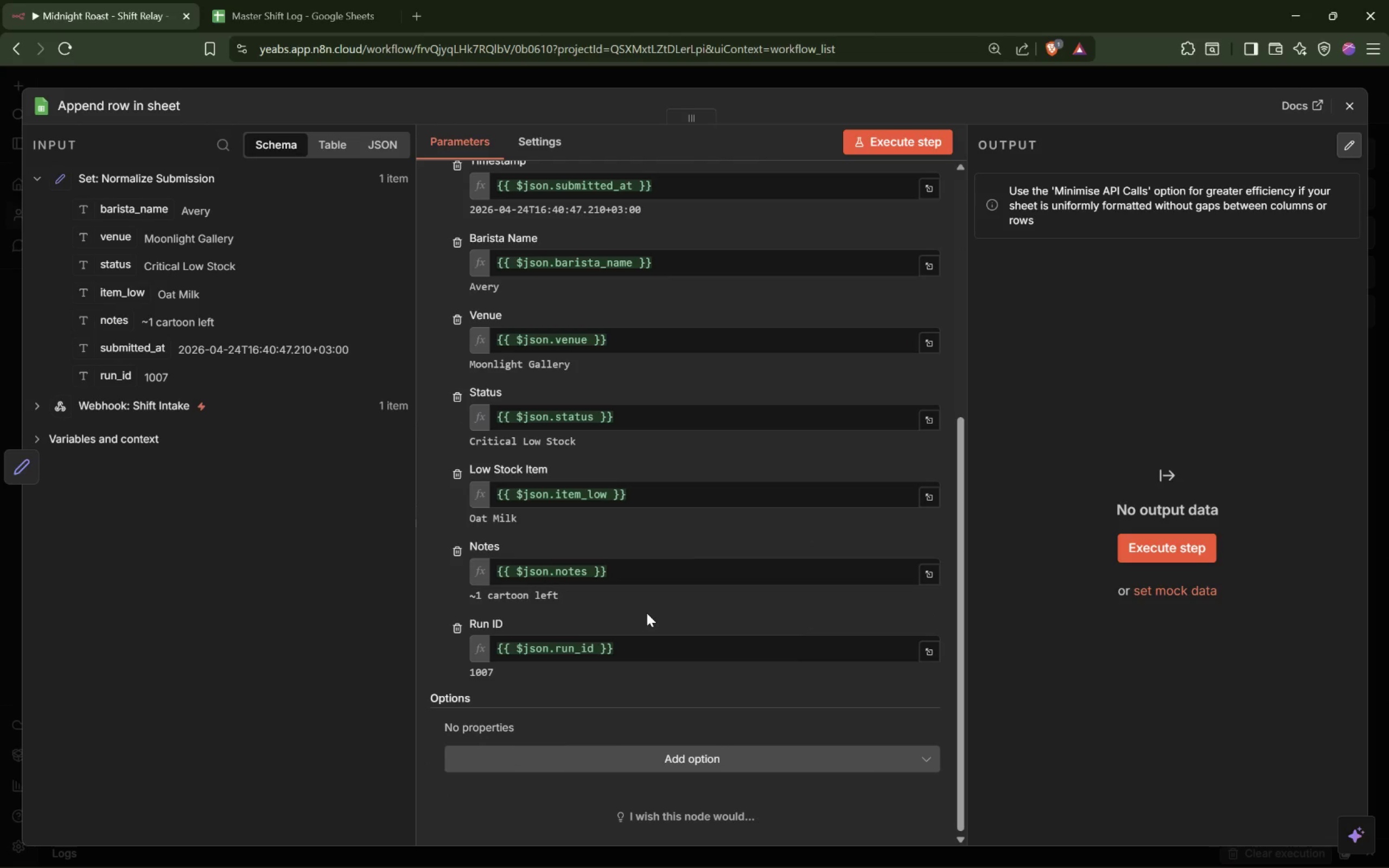 
scroll: coordinate [647, 610], scroll_direction: up, amount: 12.0
 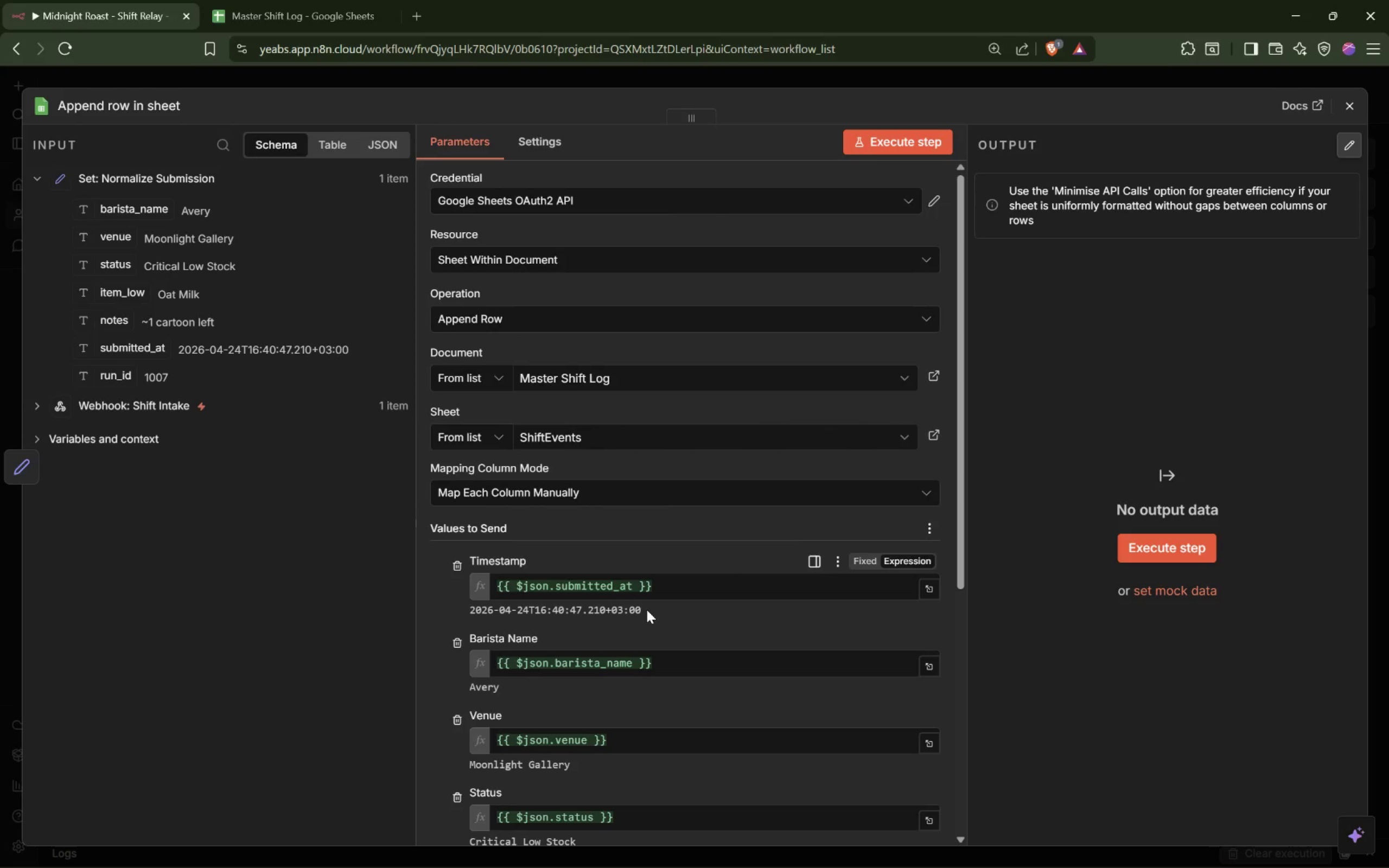 
scroll: coordinate [647, 610], scroll_direction: down, amount: 5.0
 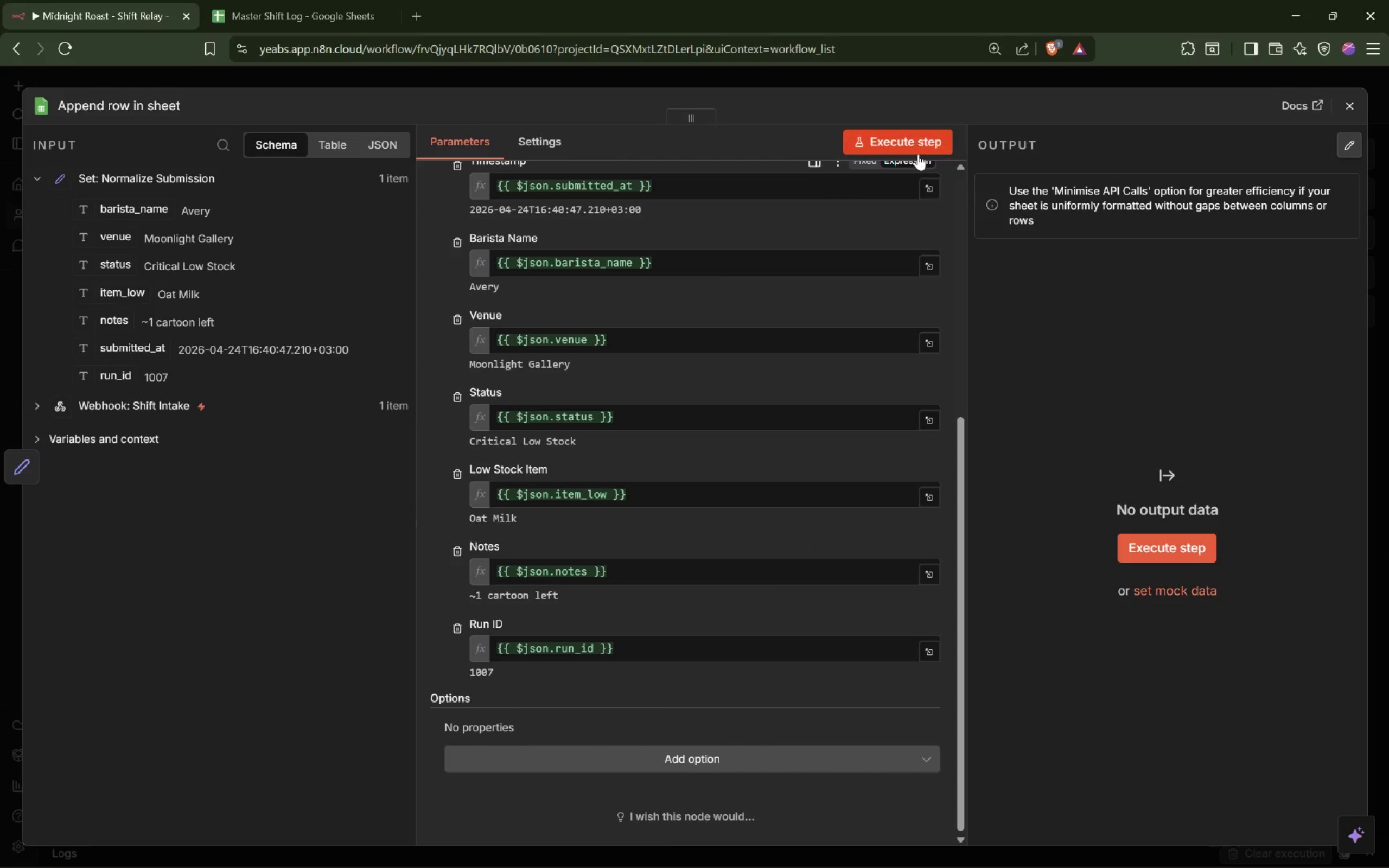 
left_click([918, 146])
 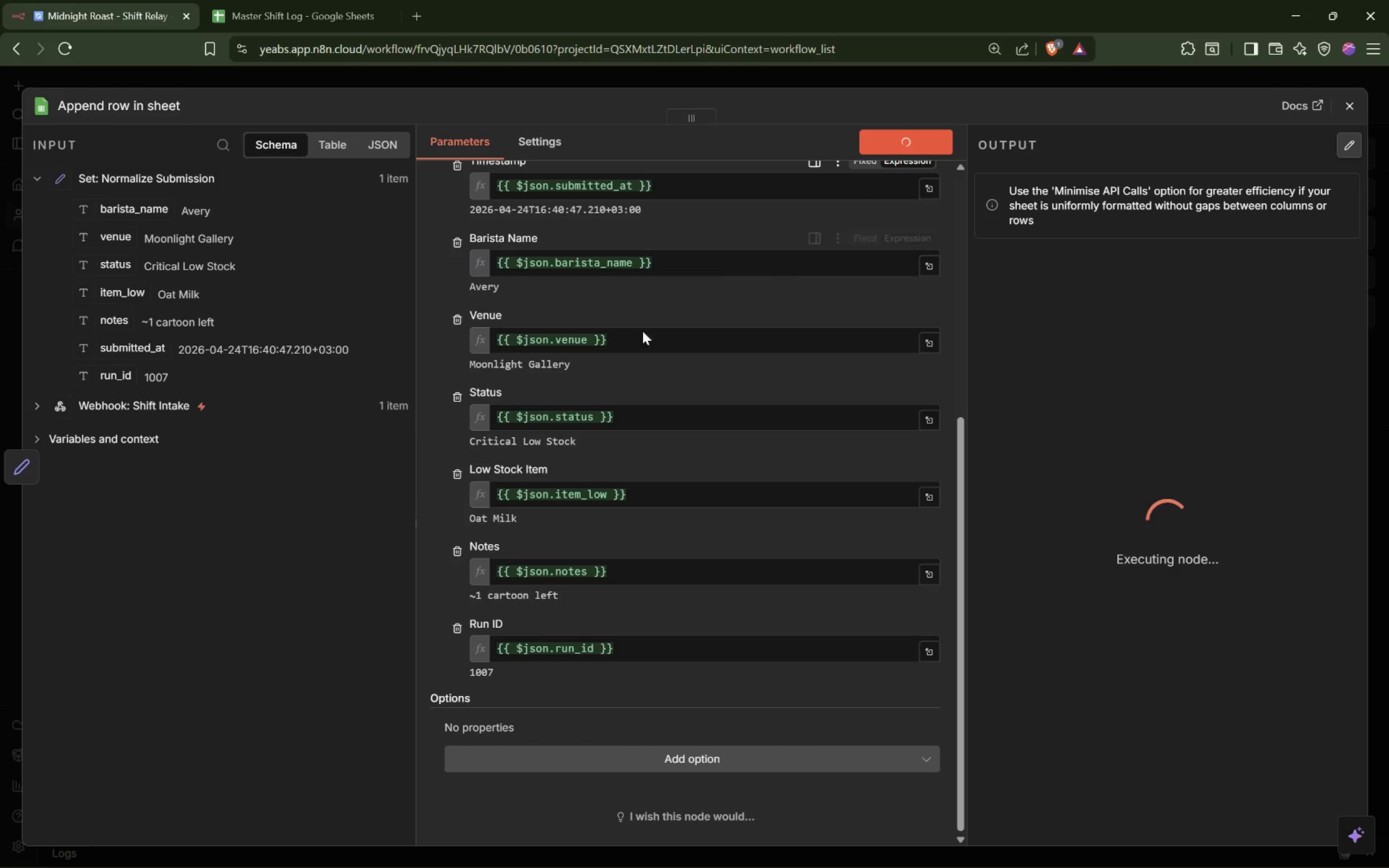 
left_click_drag(start_coordinate=[415, 461], to_coordinate=[378, 460])
 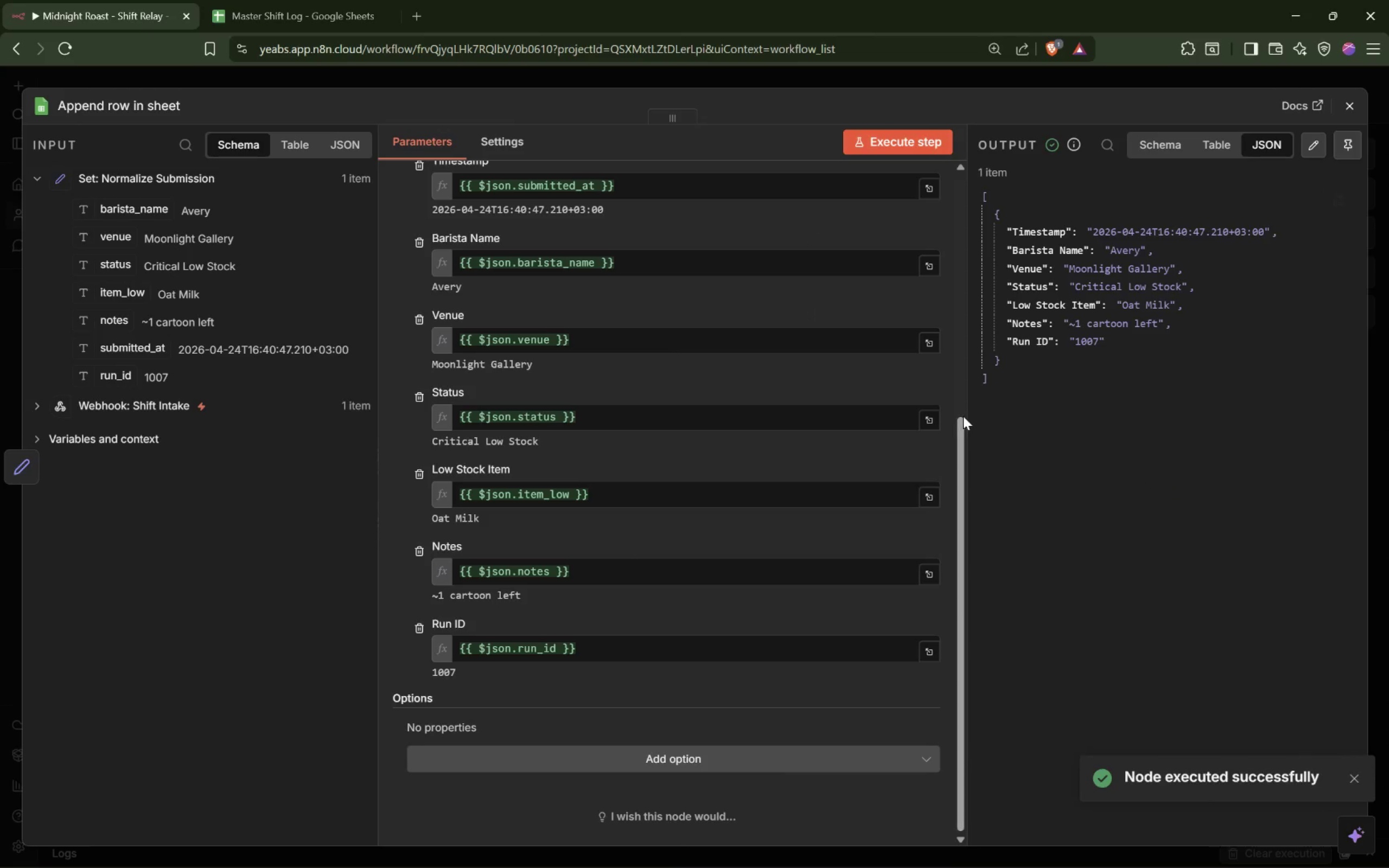 
left_click_drag(start_coordinate=[967, 414], to_coordinate=[901, 418])
 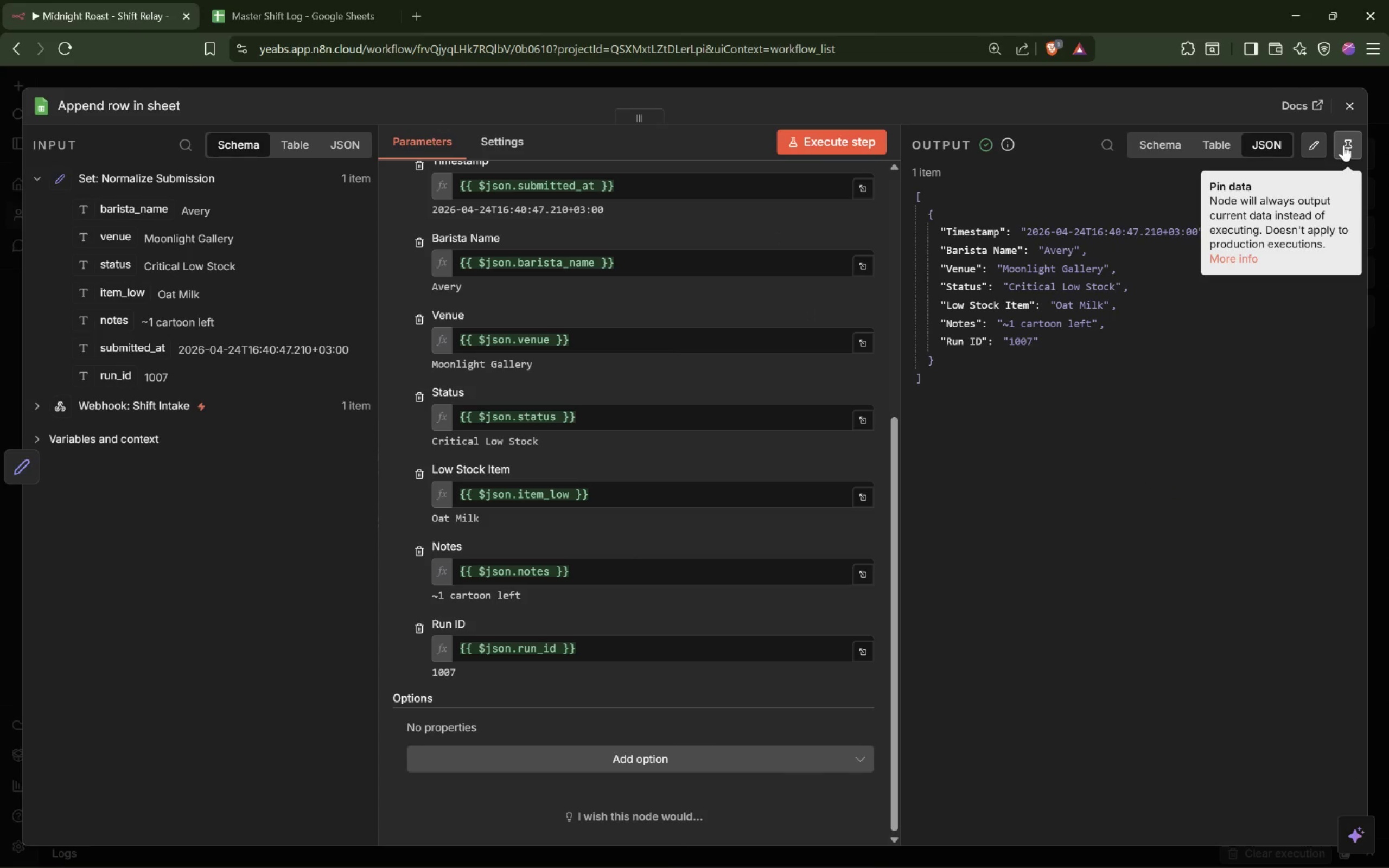 
left_click([1343, 145])
 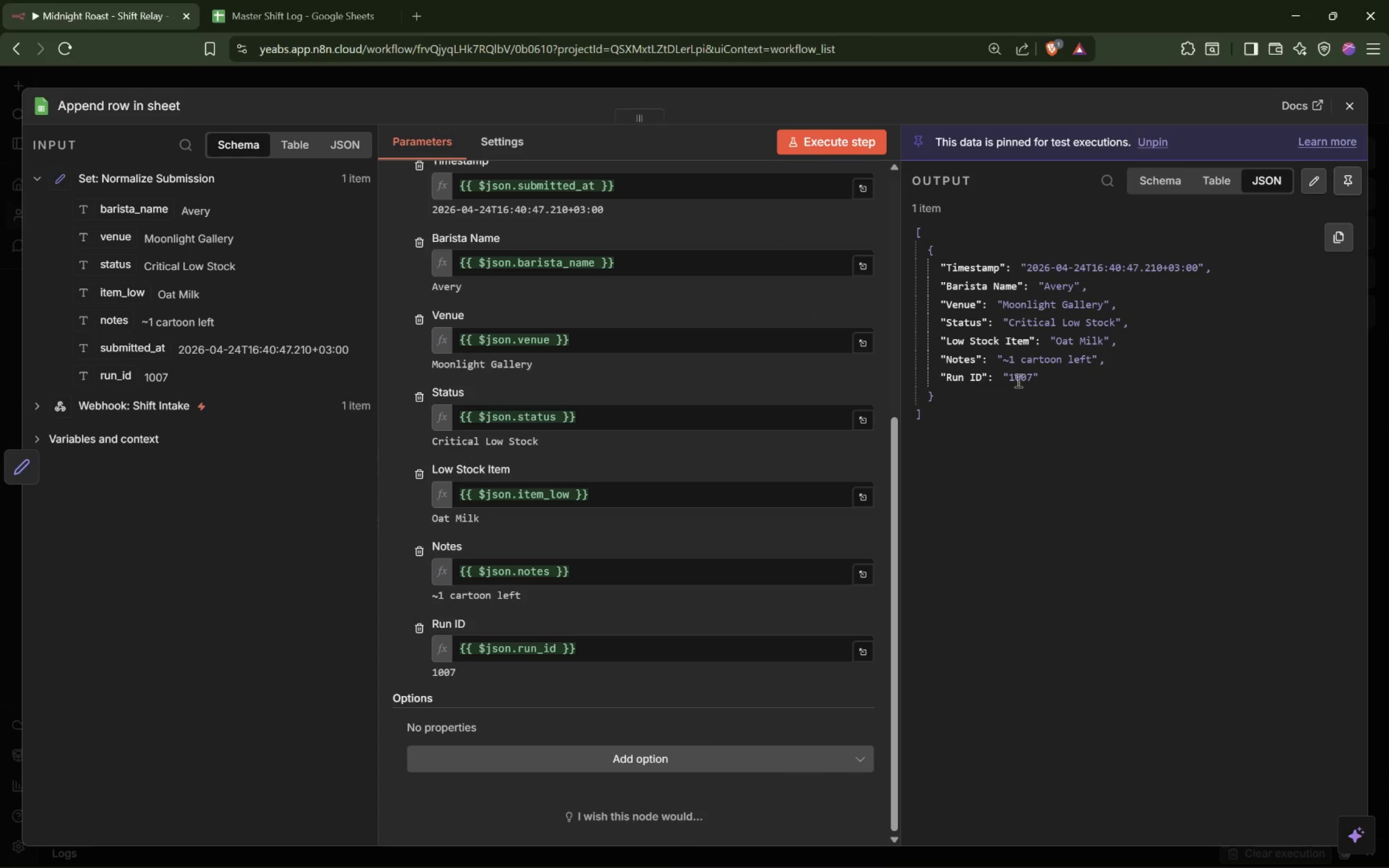 
left_click_drag(start_coordinate=[943, 397], to_coordinate=[919, 250])
 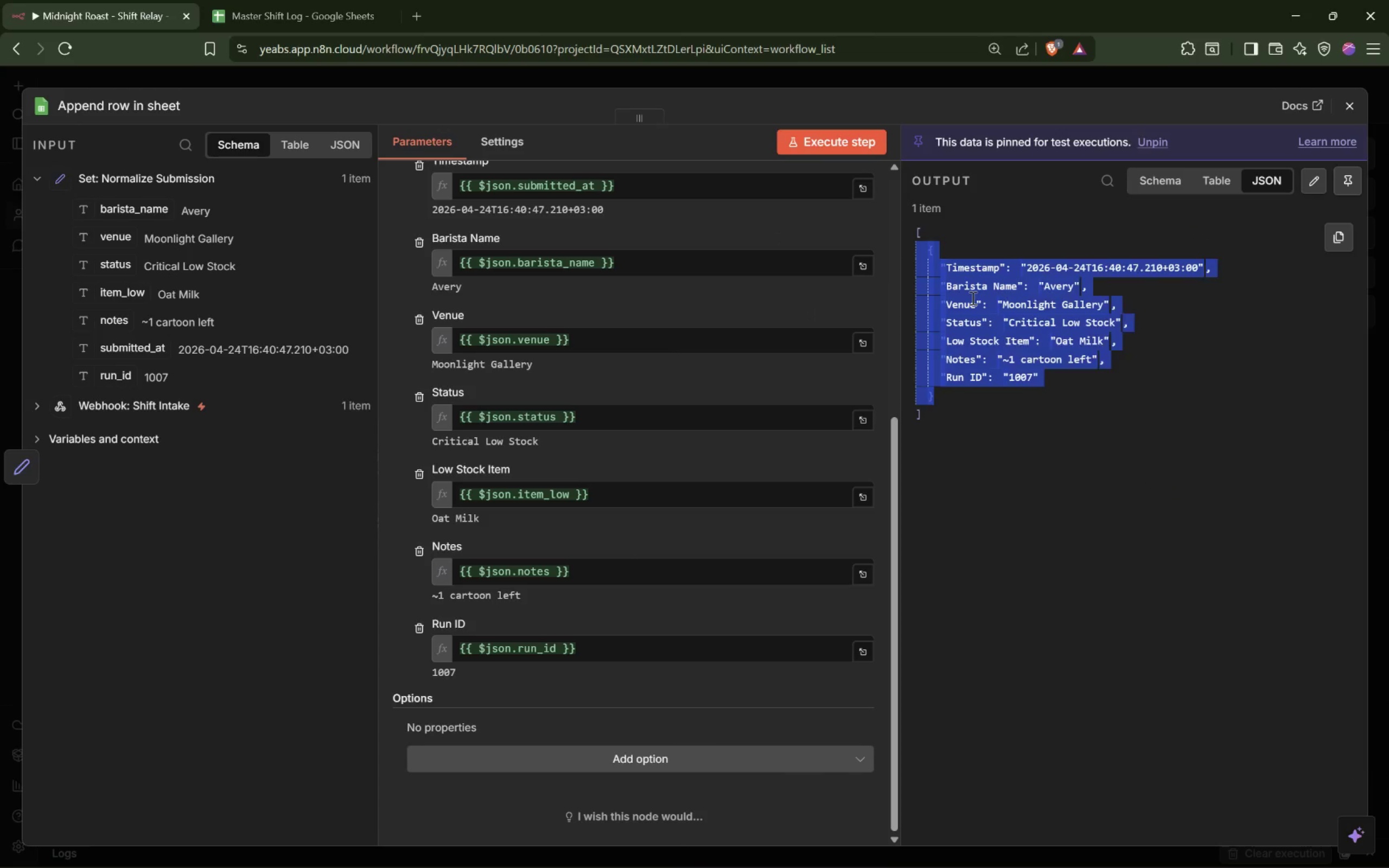 
left_click([972, 298])
 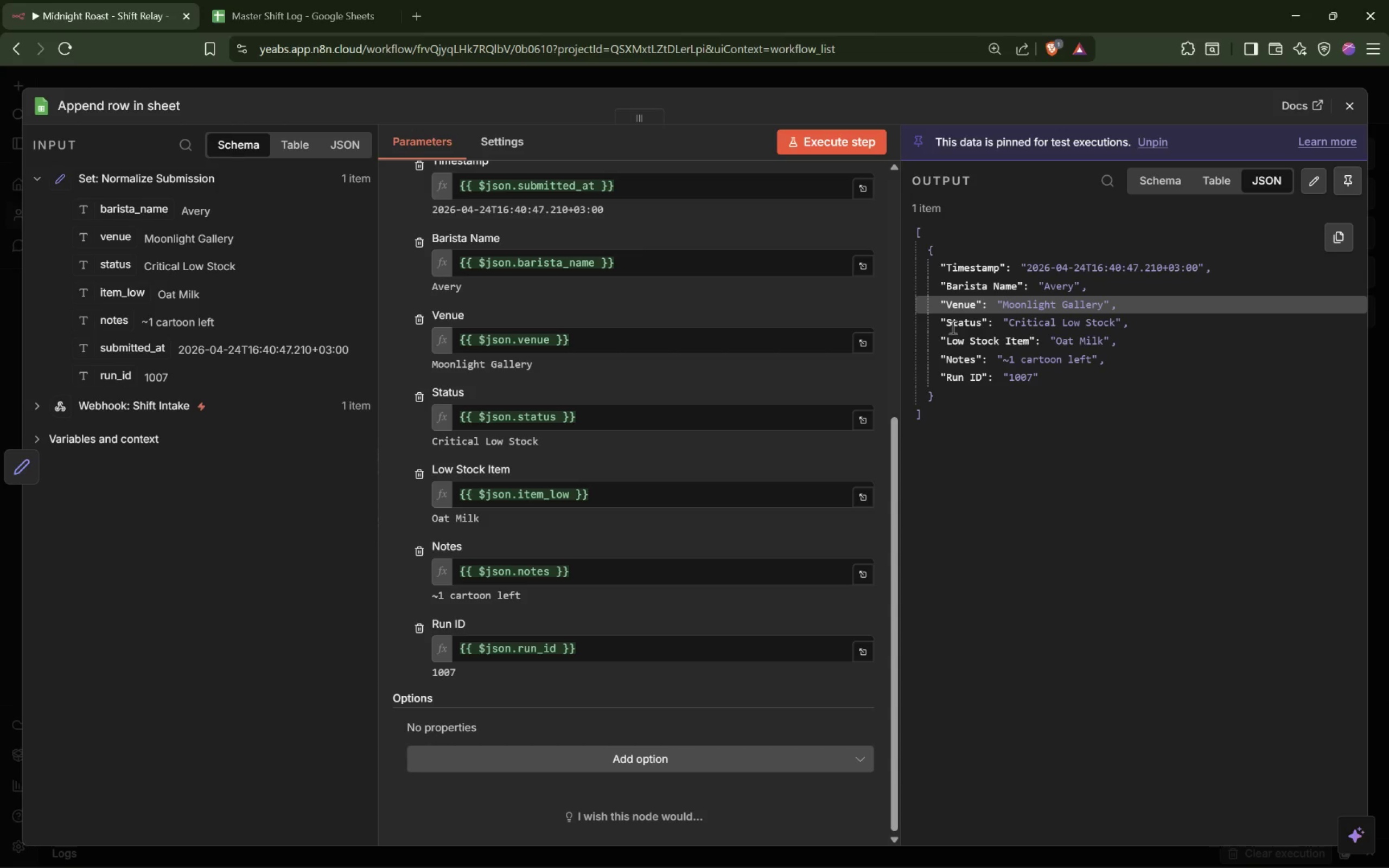 
wait(8.41)
 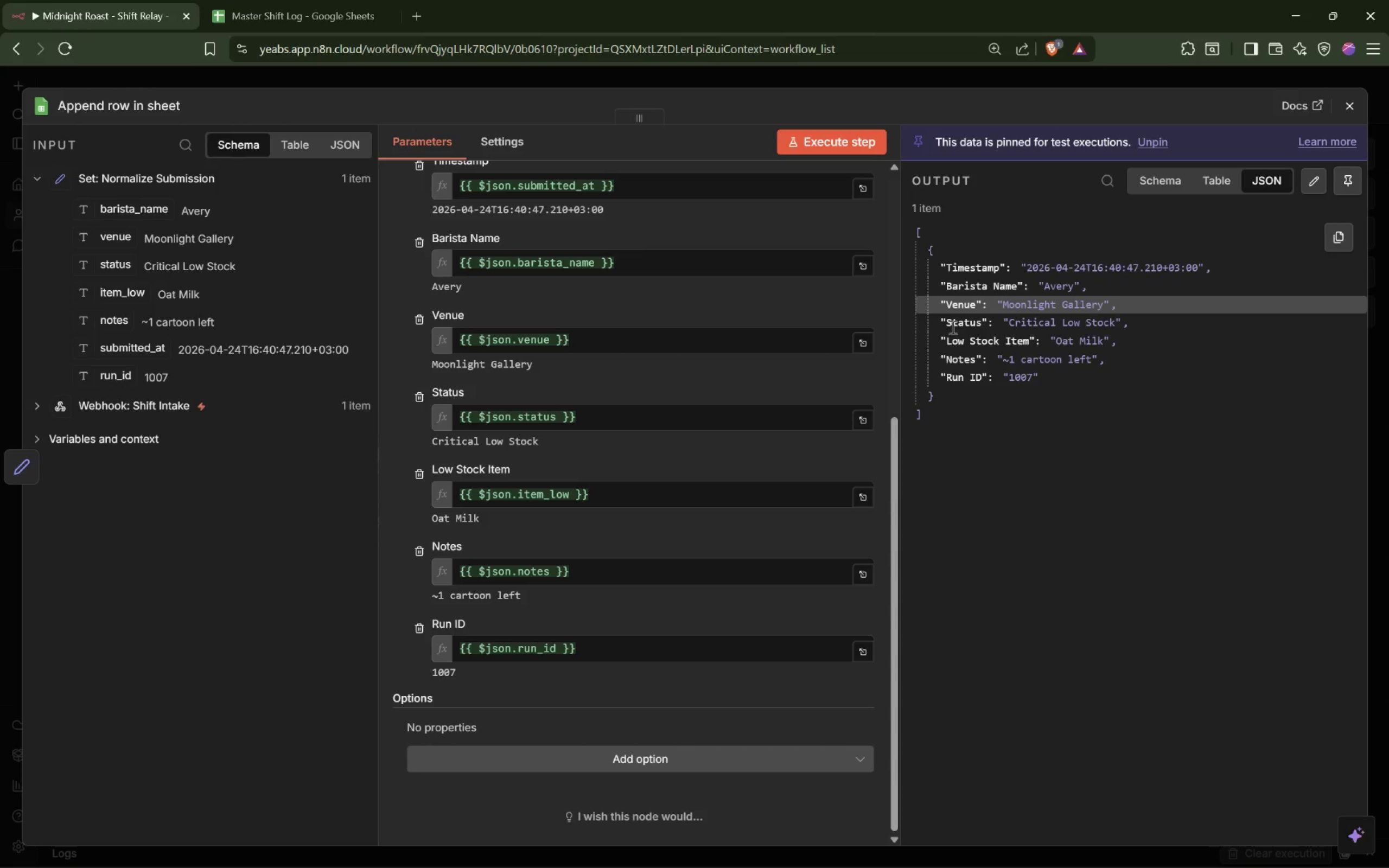 
left_click([903, 78])
 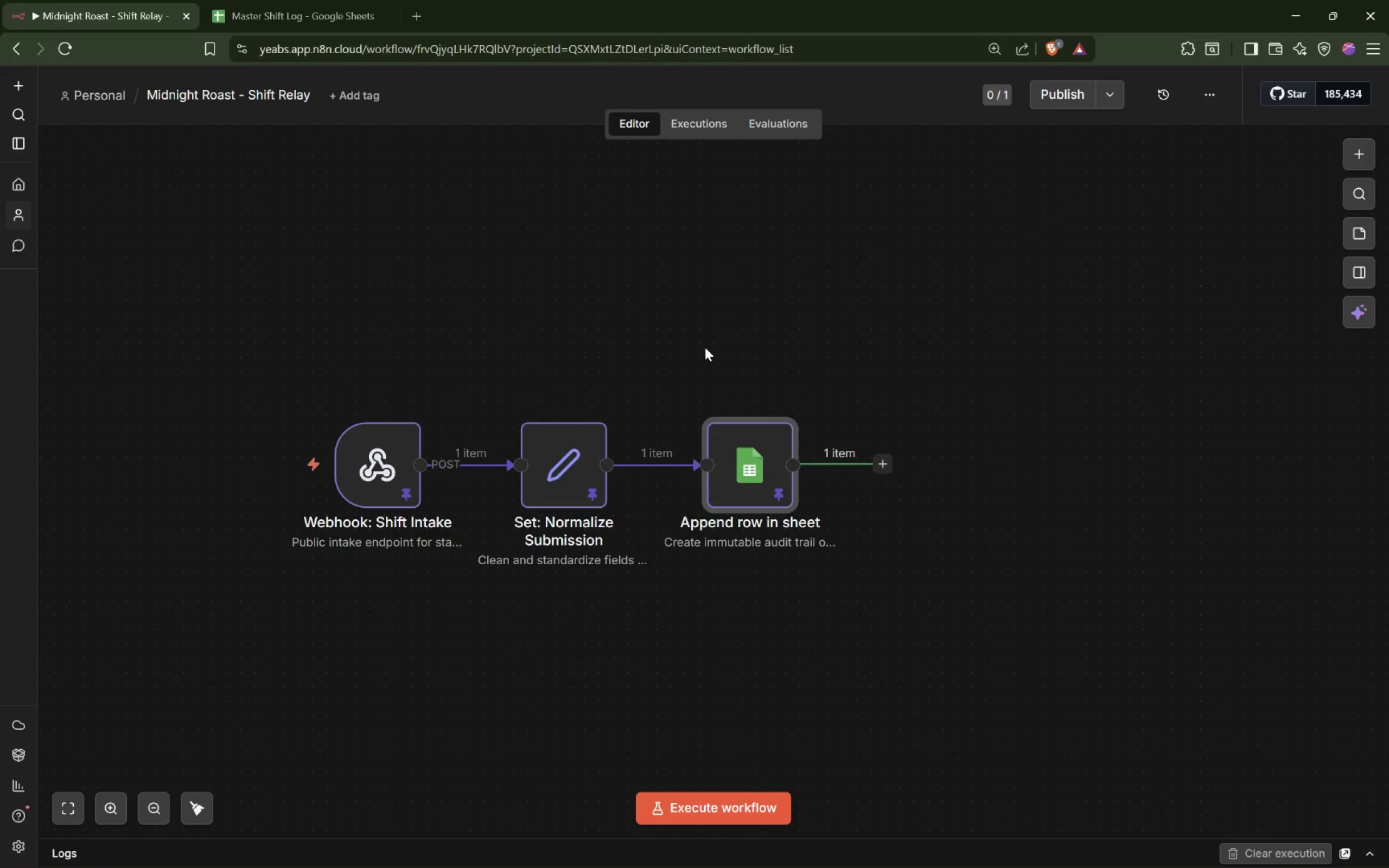 
scroll: coordinate [705, 347], scroll_direction: down, amount: 1.0
 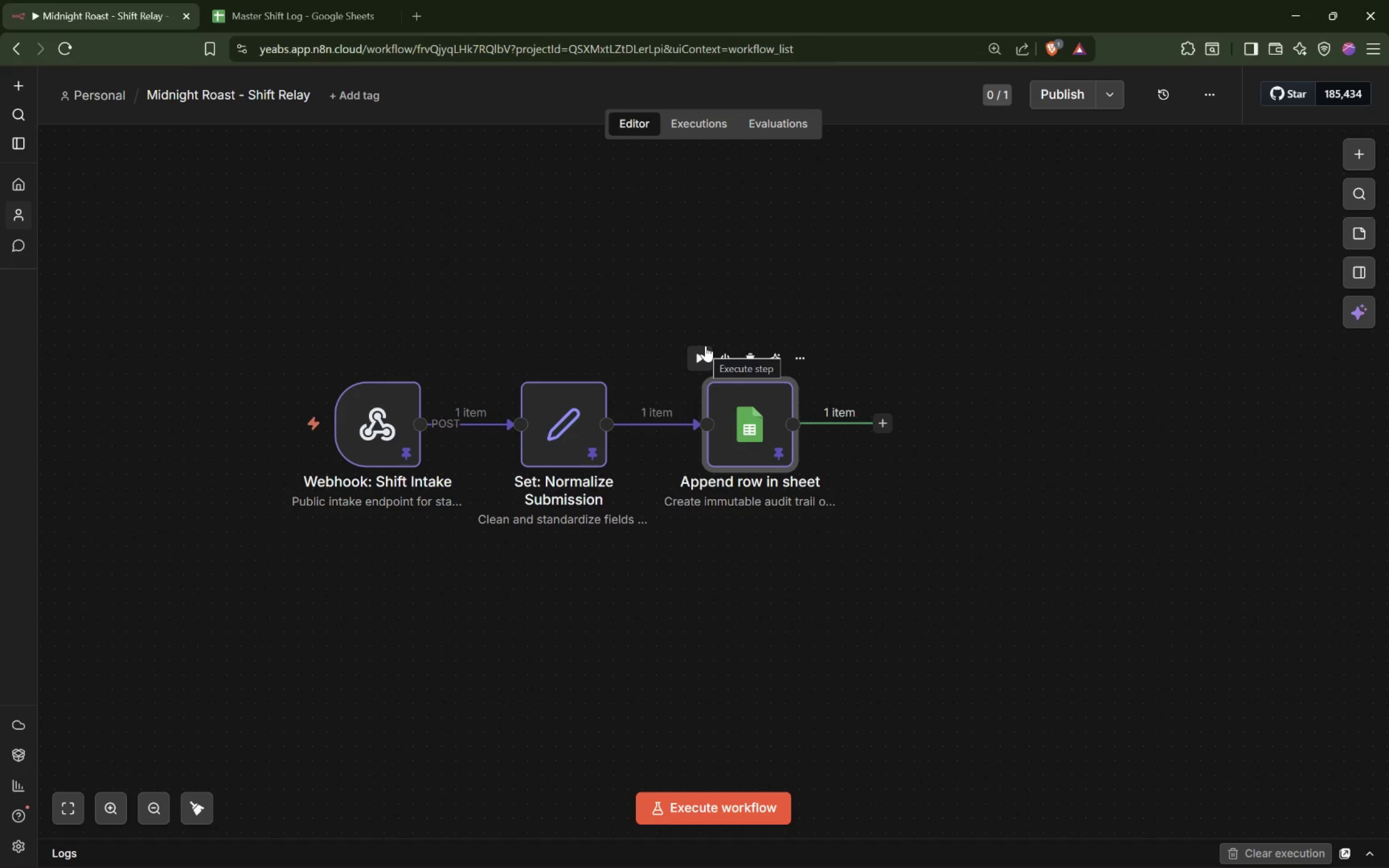 
hold_key(key=ShiftLeft, duration=3.27)
scroll: coordinate [705, 346], scroll_direction: down, amount: 3.0
 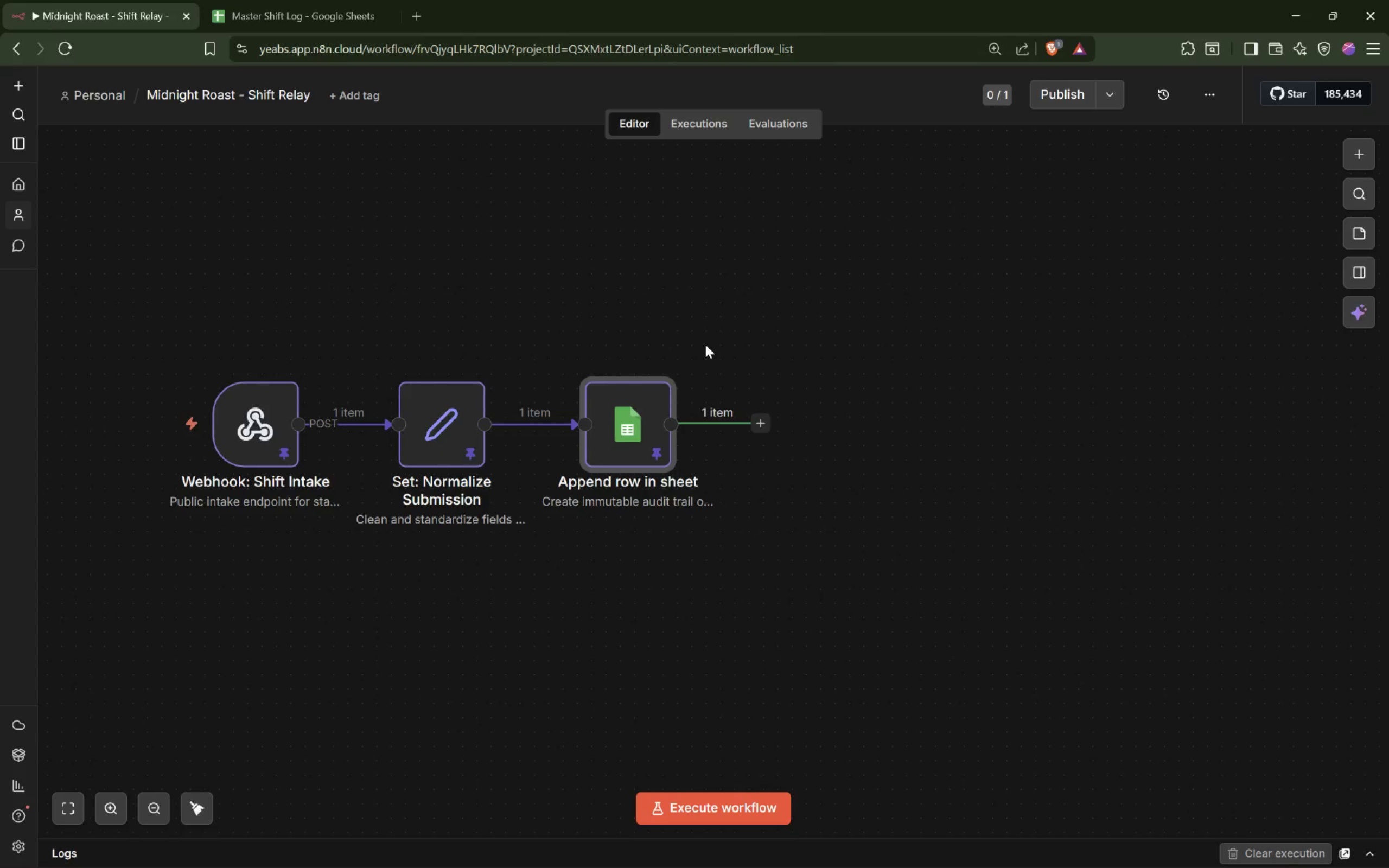 
hold_key(key=ShiftLeft, duration=1.12)
 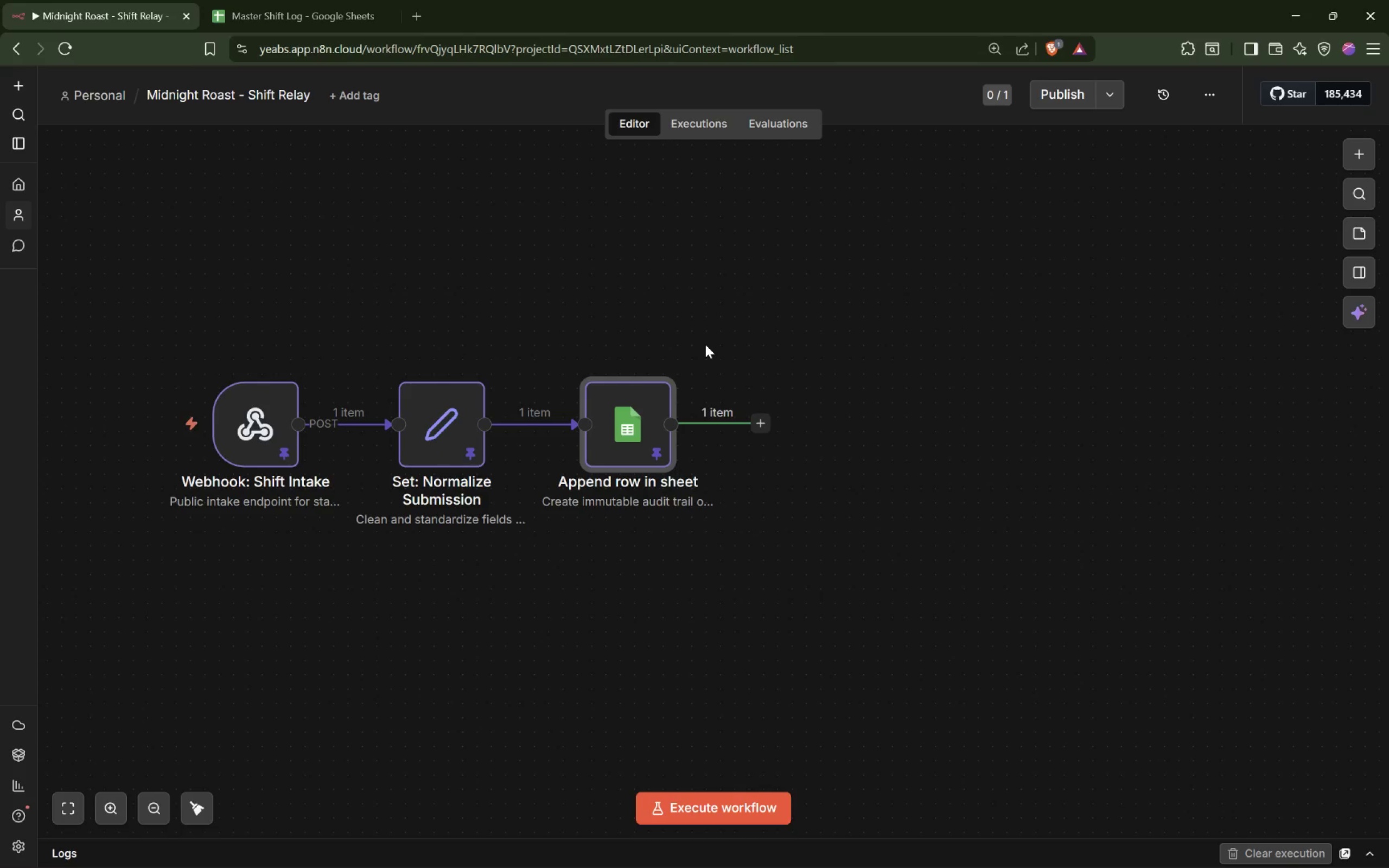 
hold_key(key=Space, duration=1.5)
 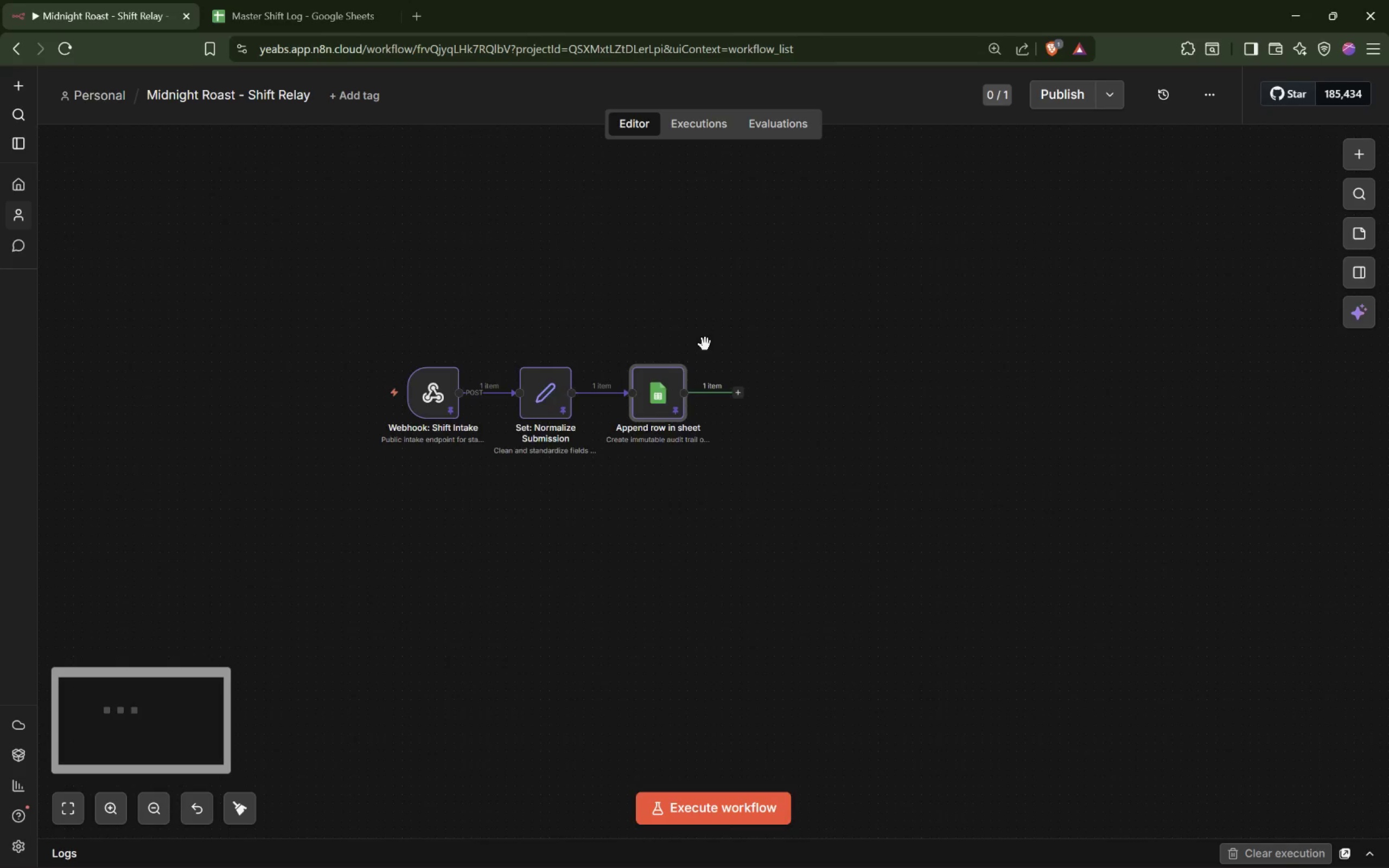 
hold_key(key=Space, duration=1.53)
 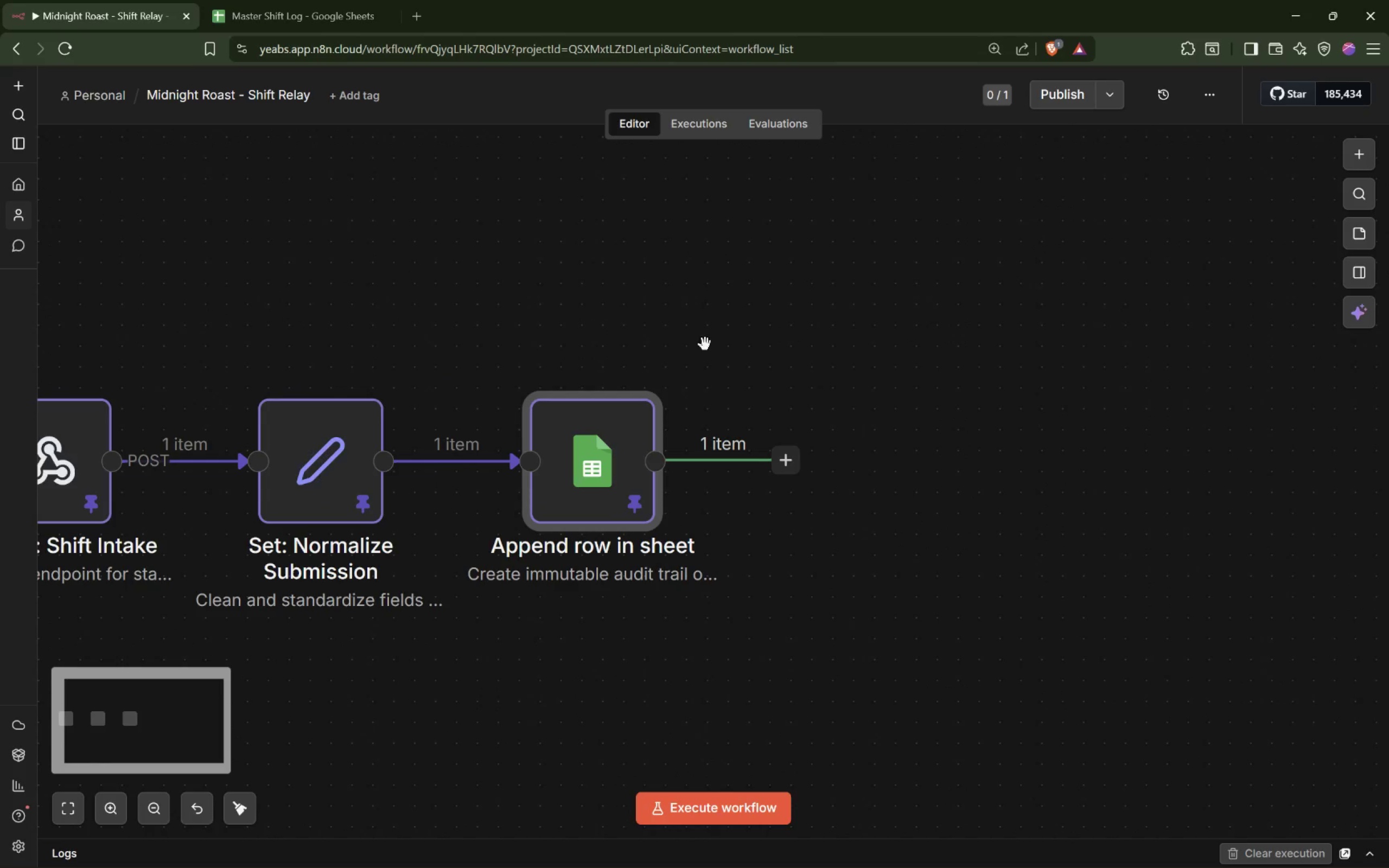 
key(Space)
 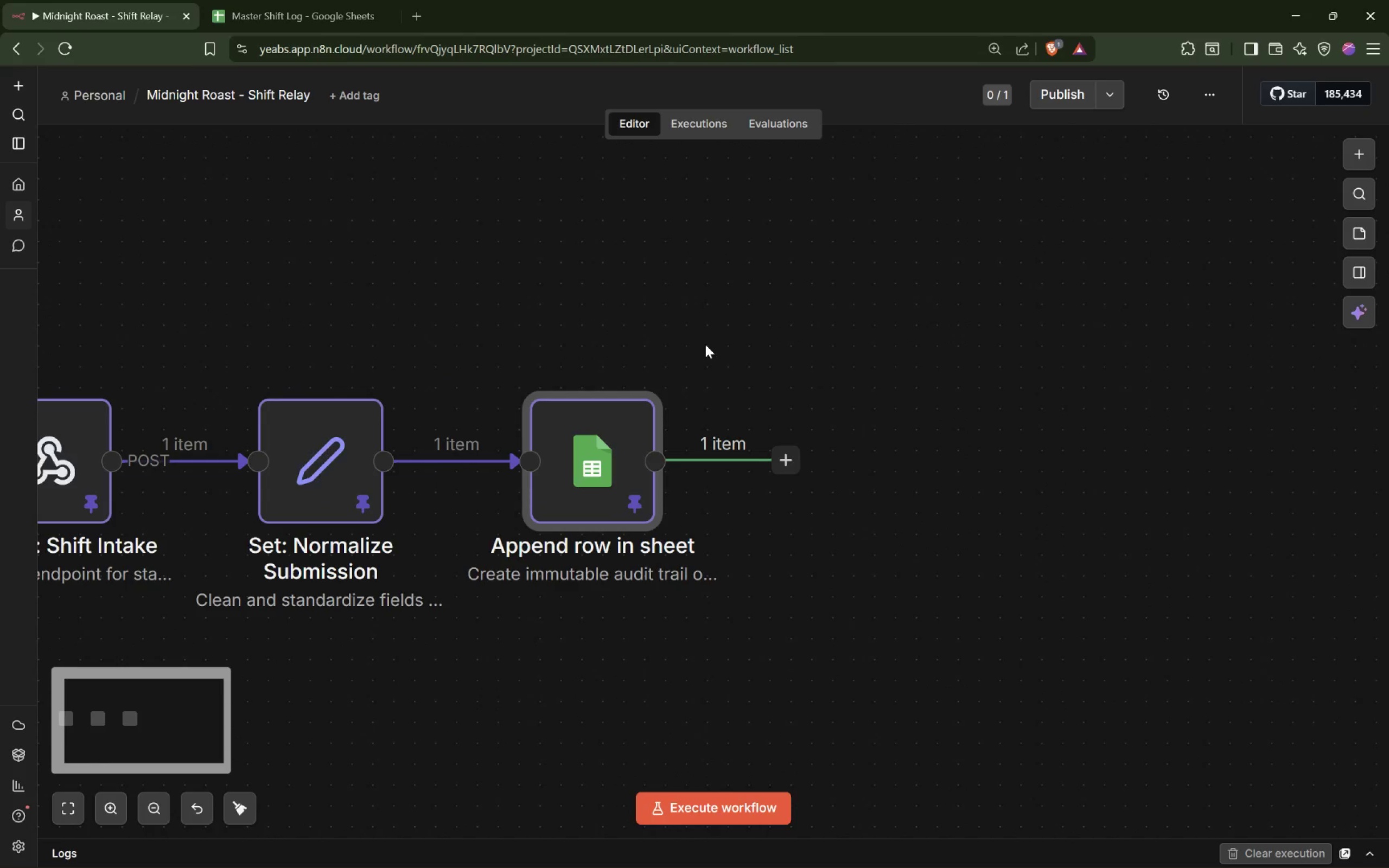 
scroll: coordinate [705, 344], scroll_direction: up, amount: 3.0
 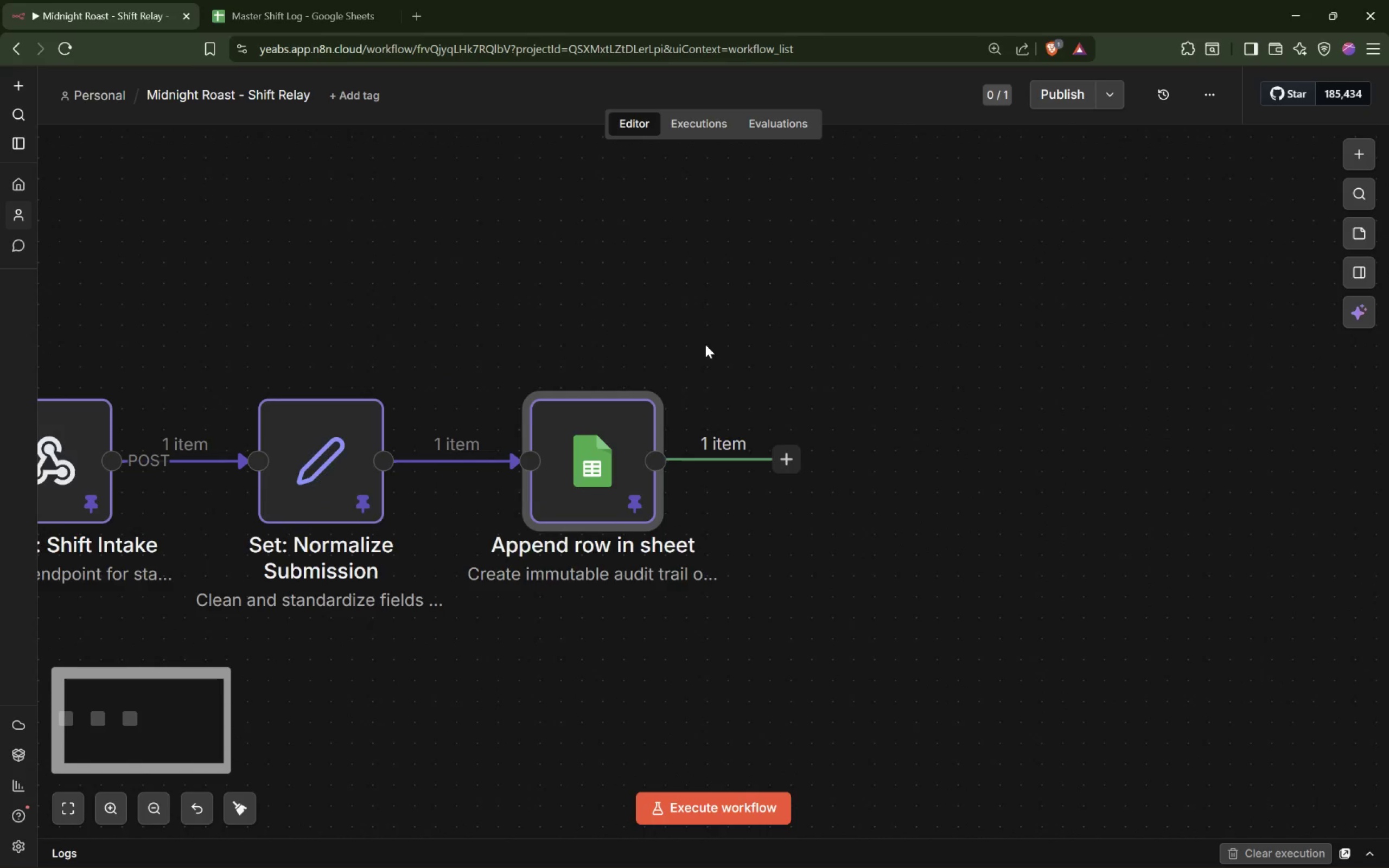 
hold_key(key=Space, duration=1.5)
 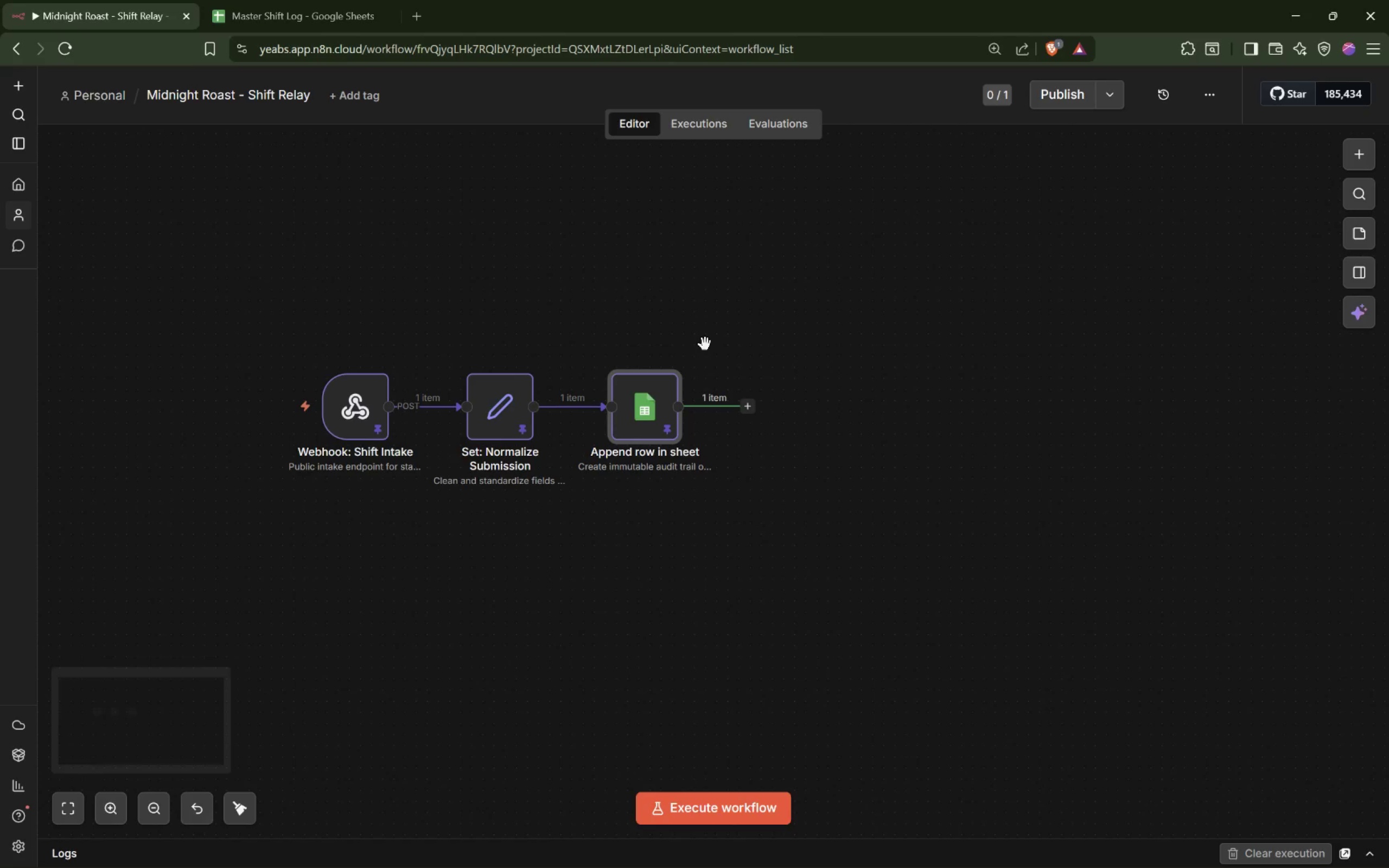 
scroll: coordinate [705, 344], scroll_direction: down, amount: 5.0
 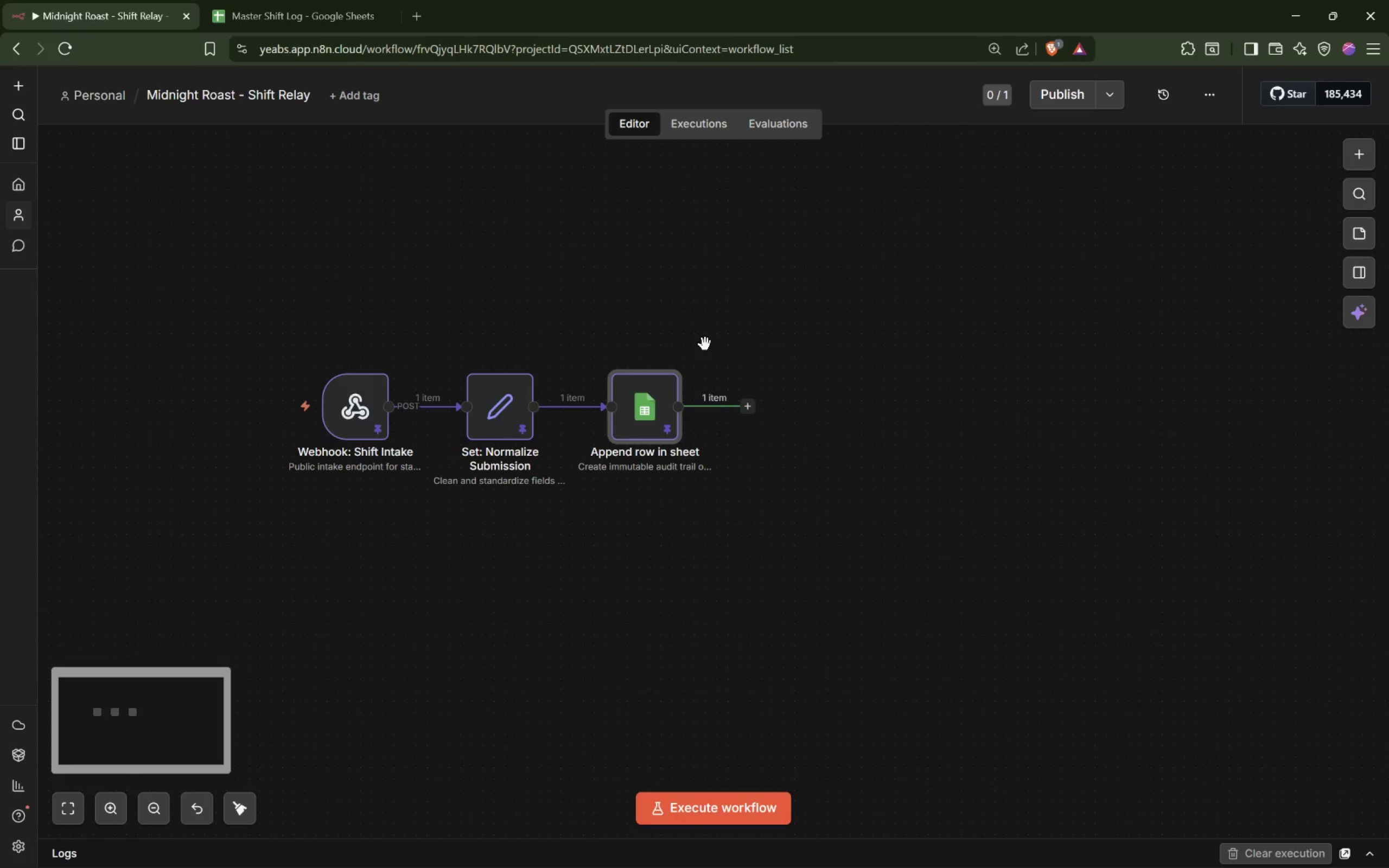 
hold_key(key=Space, duration=1.52)
 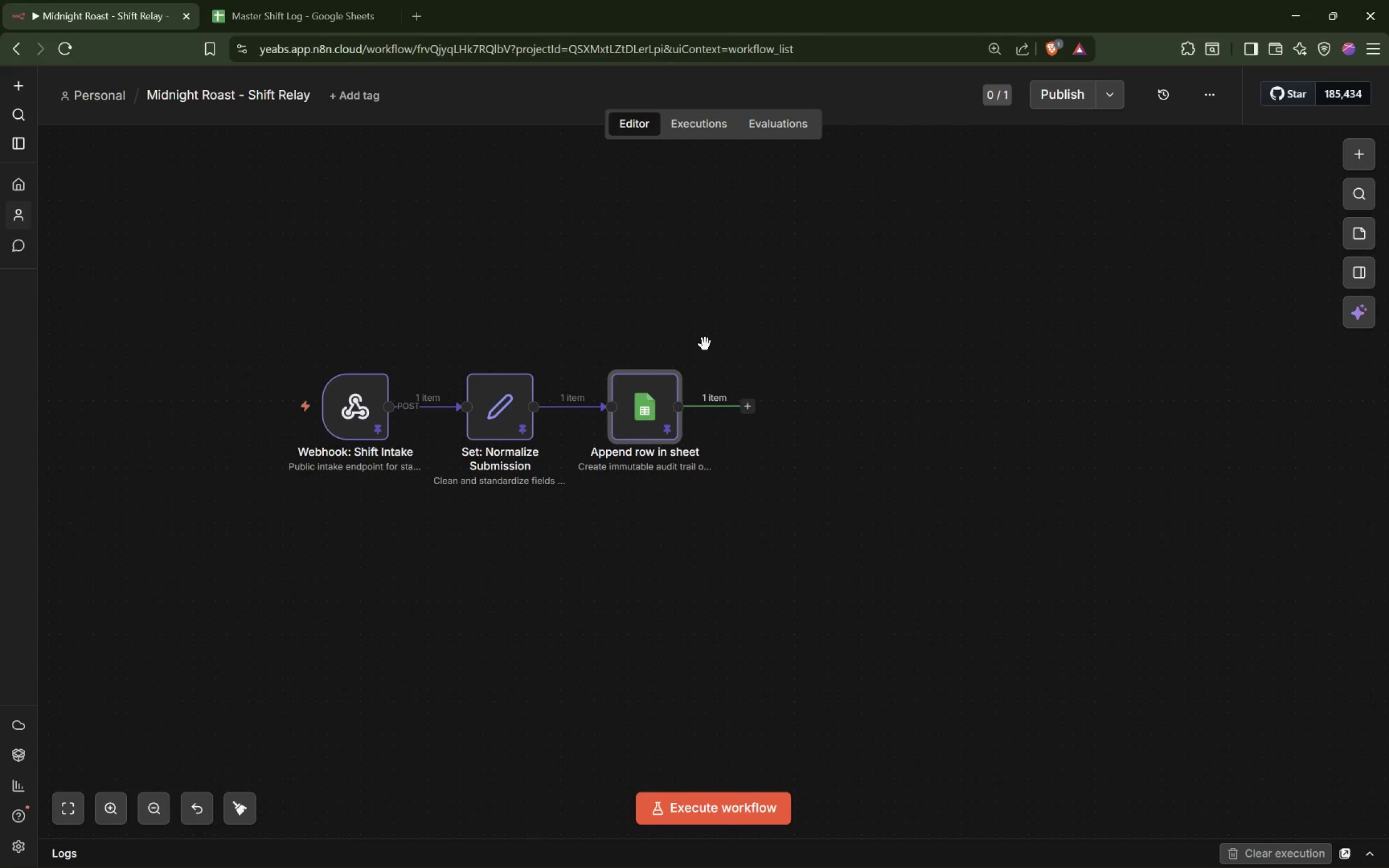 
hold_key(key=Space, duration=1.52)
 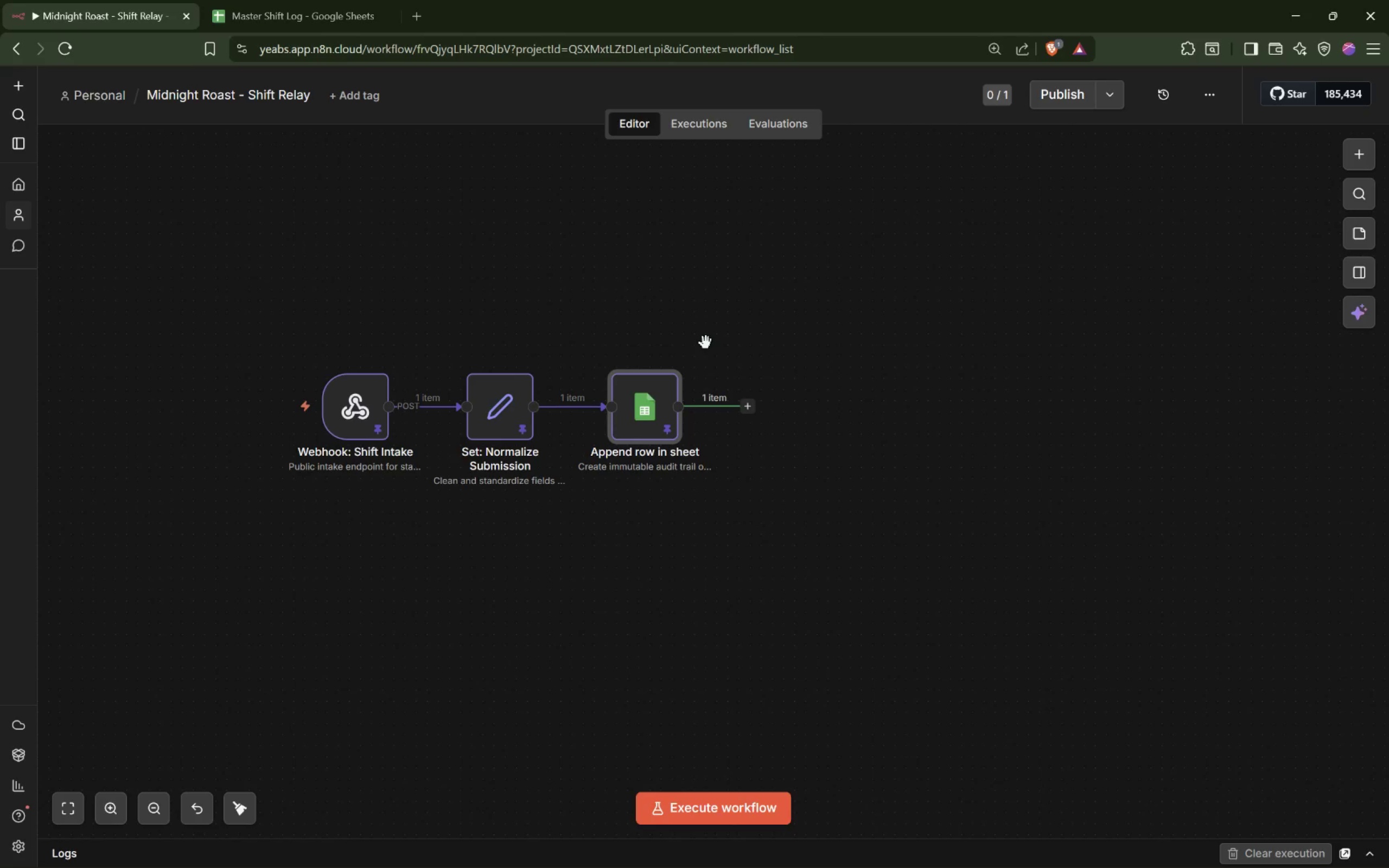 
hold_key(key=Space, duration=1.51)
 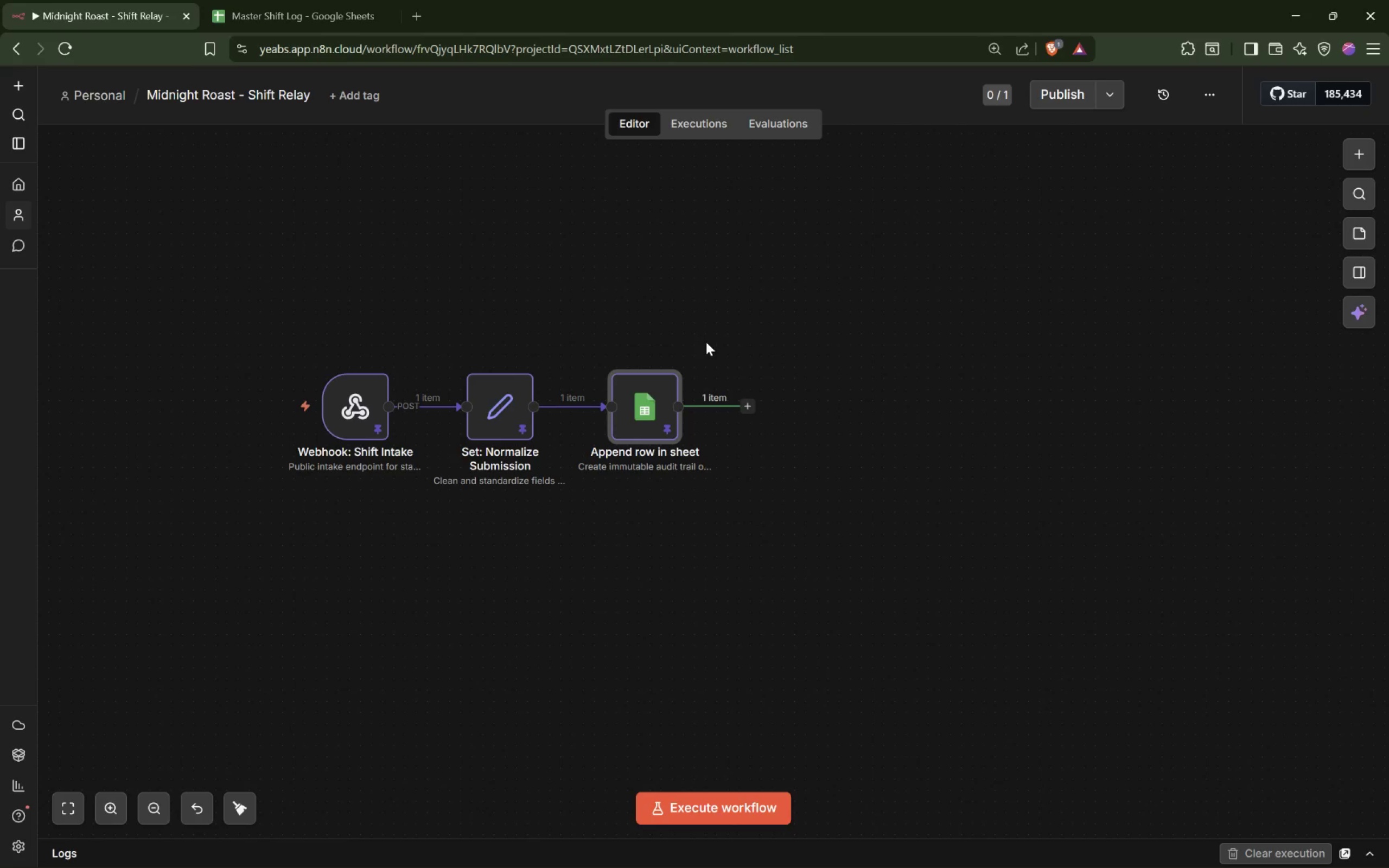 
hold_key(key=Space, duration=0.45)
 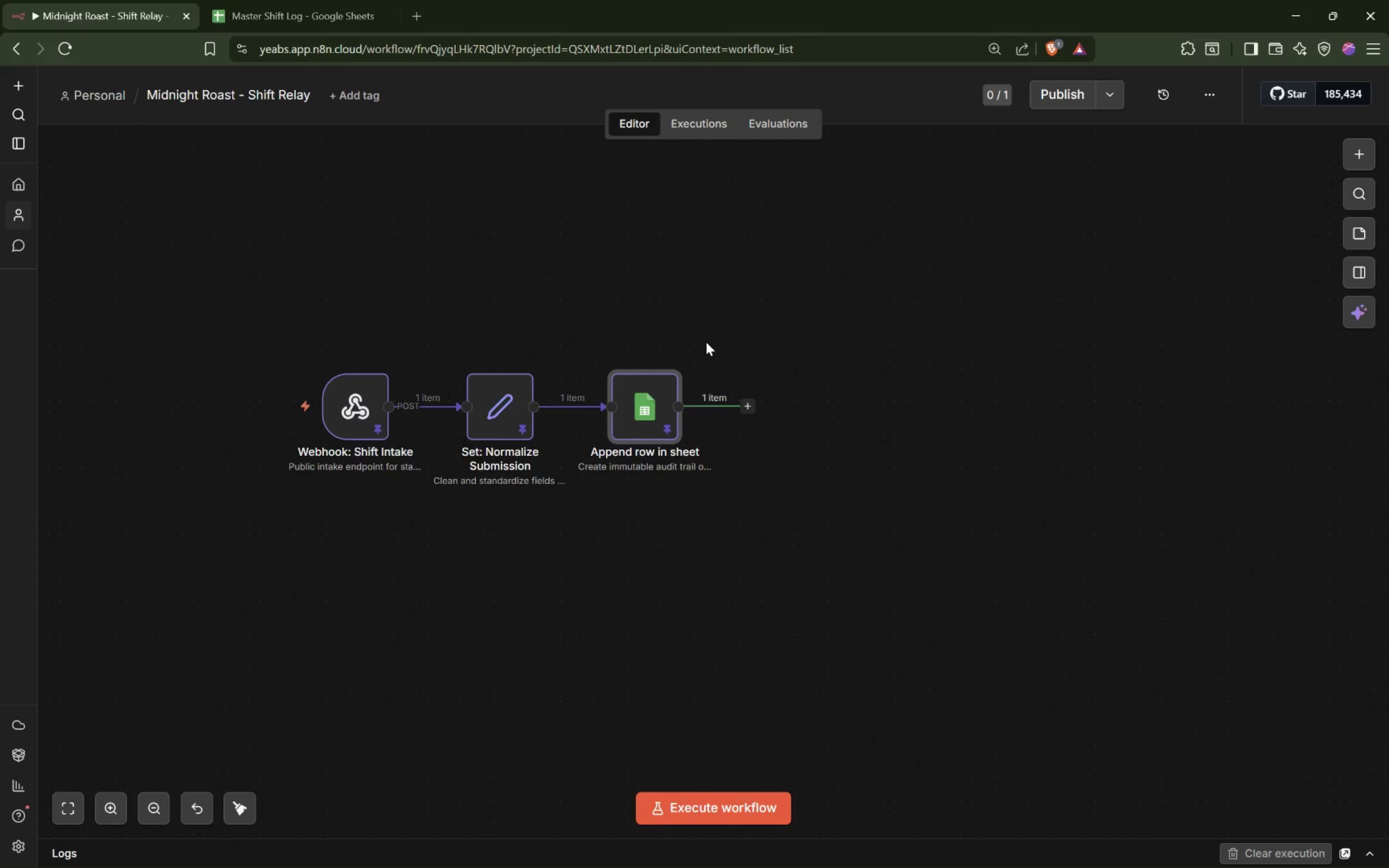 
hold_key(key=Space, duration=1.5)
 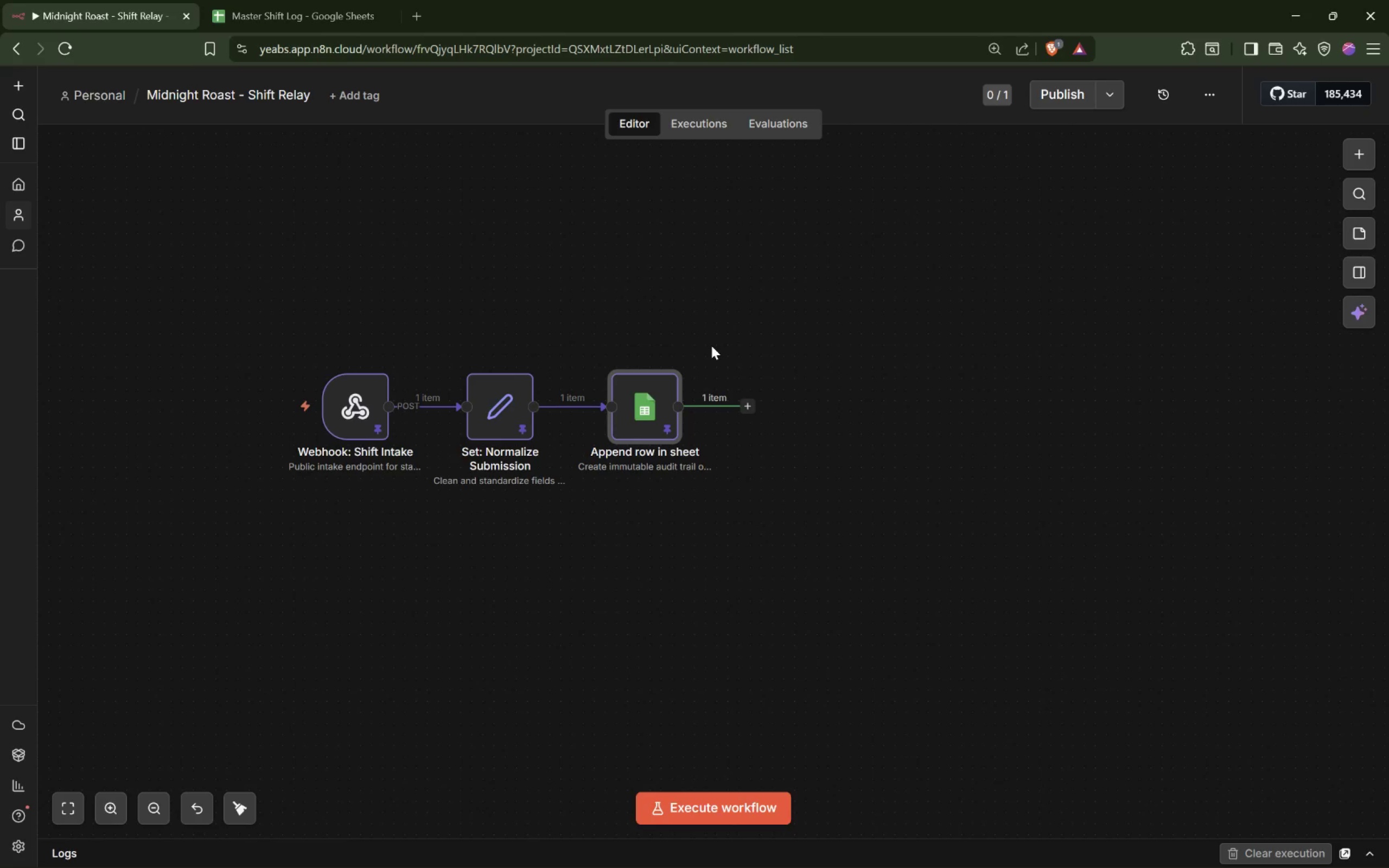 
key(Space)
 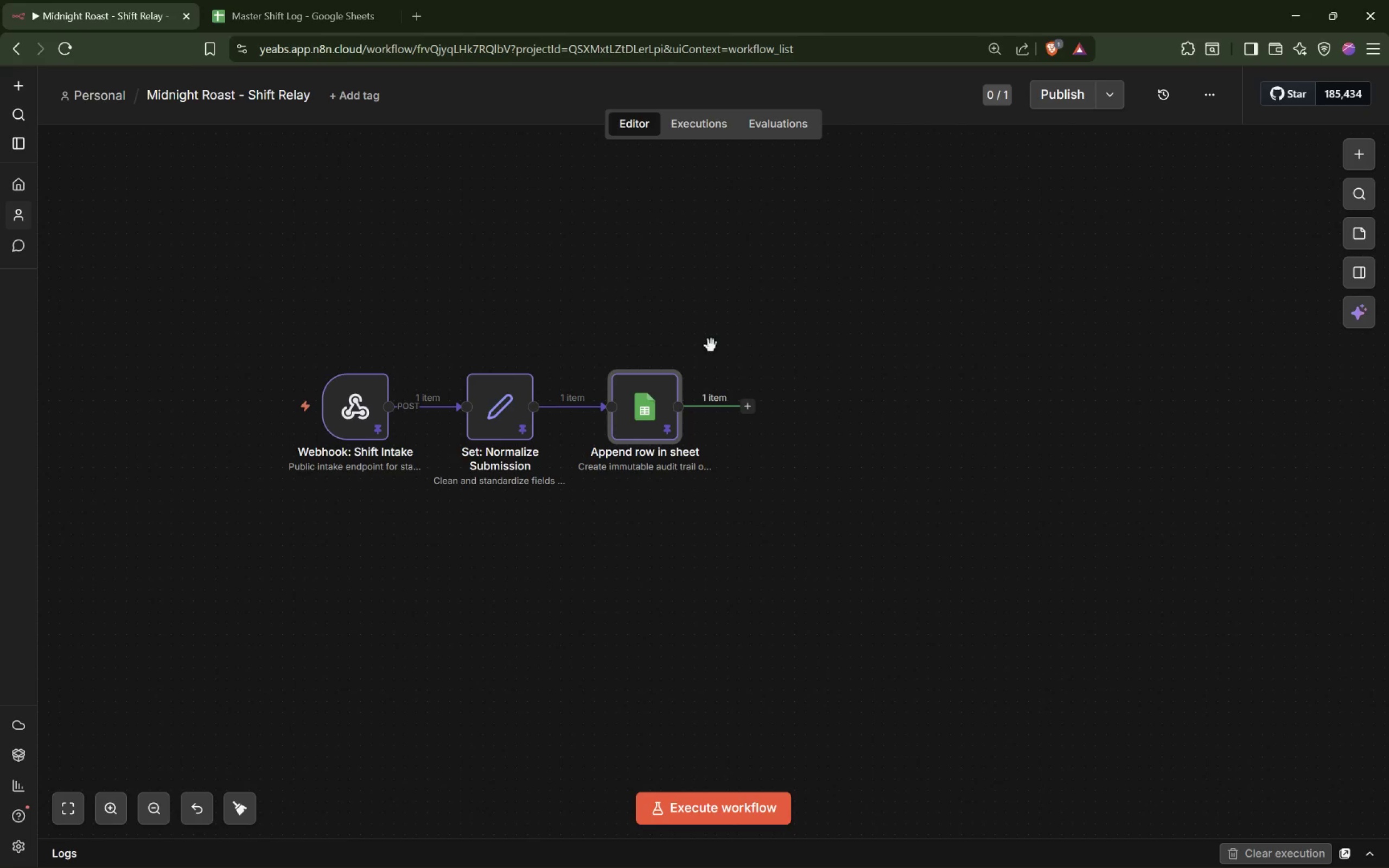 
key(Space)
 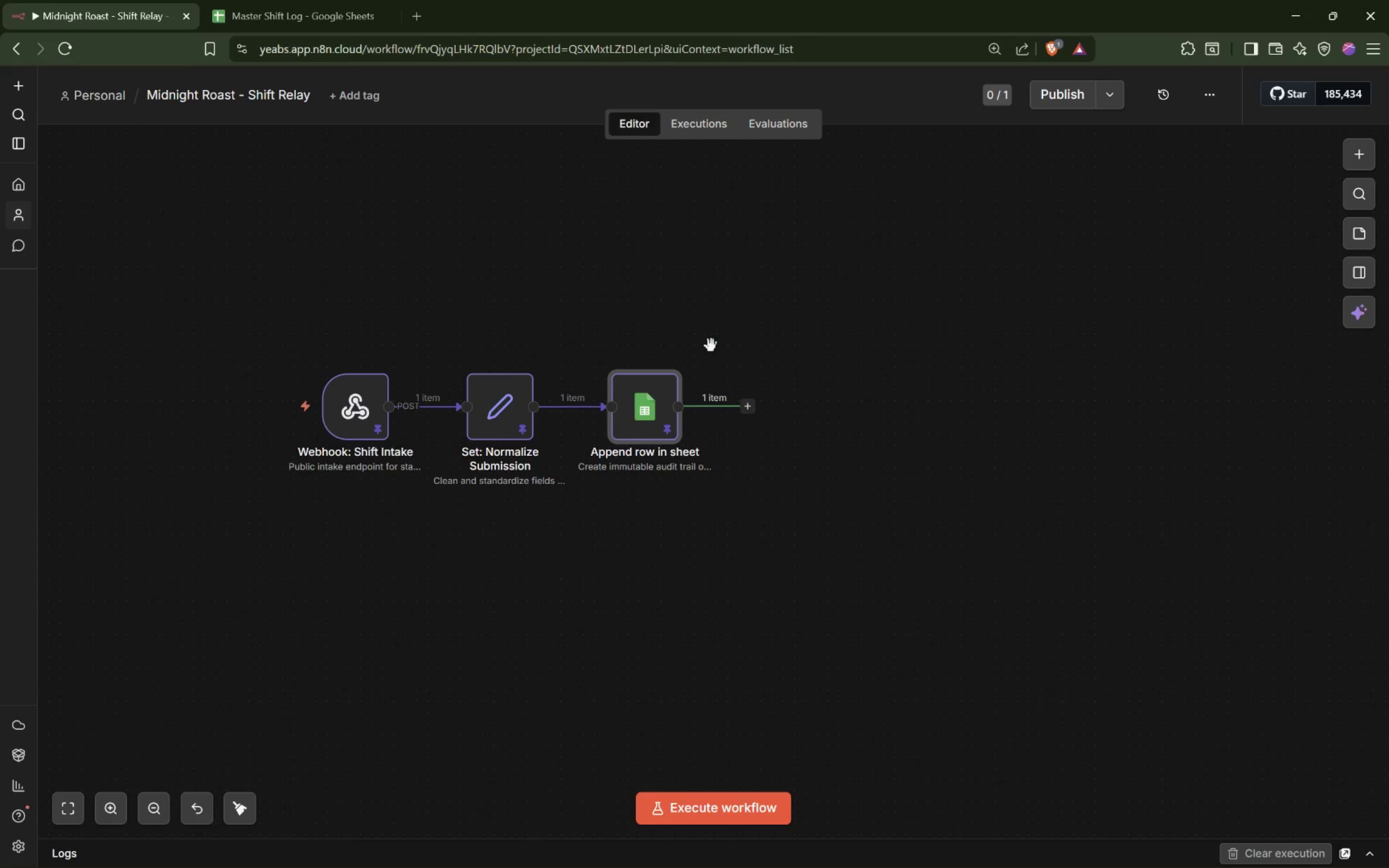 
key(Space)
 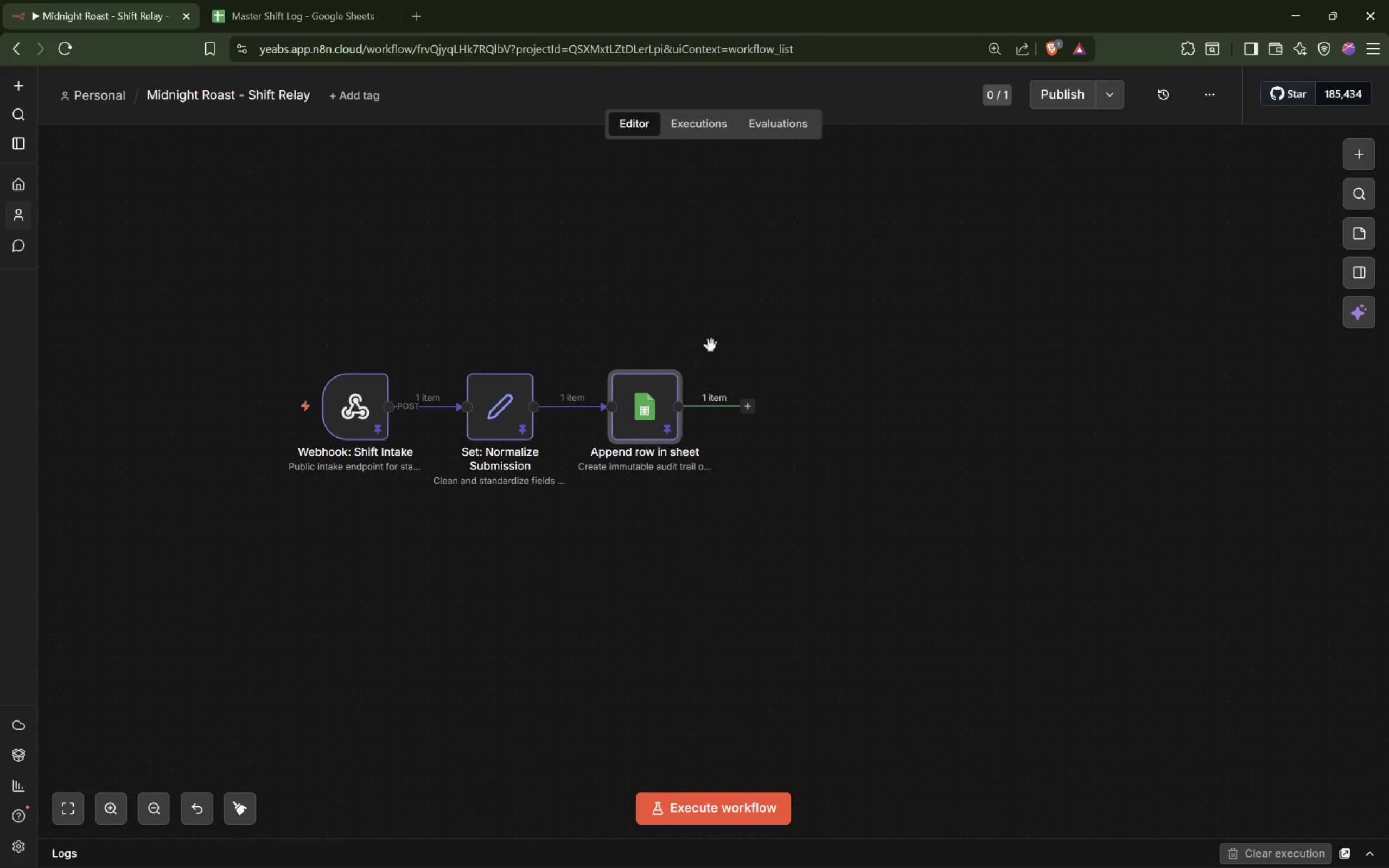 
key(Space)
 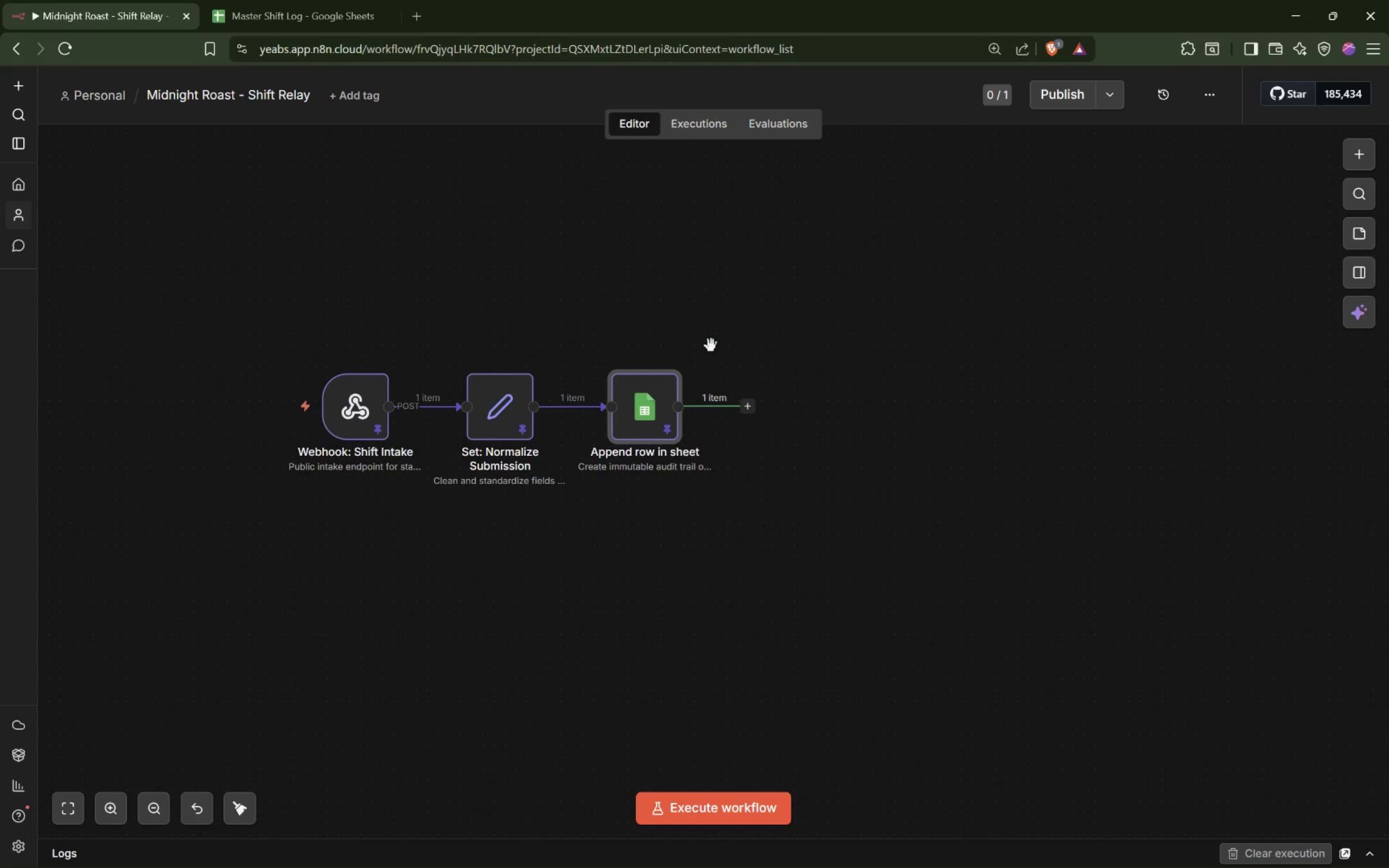 
key(Space)
 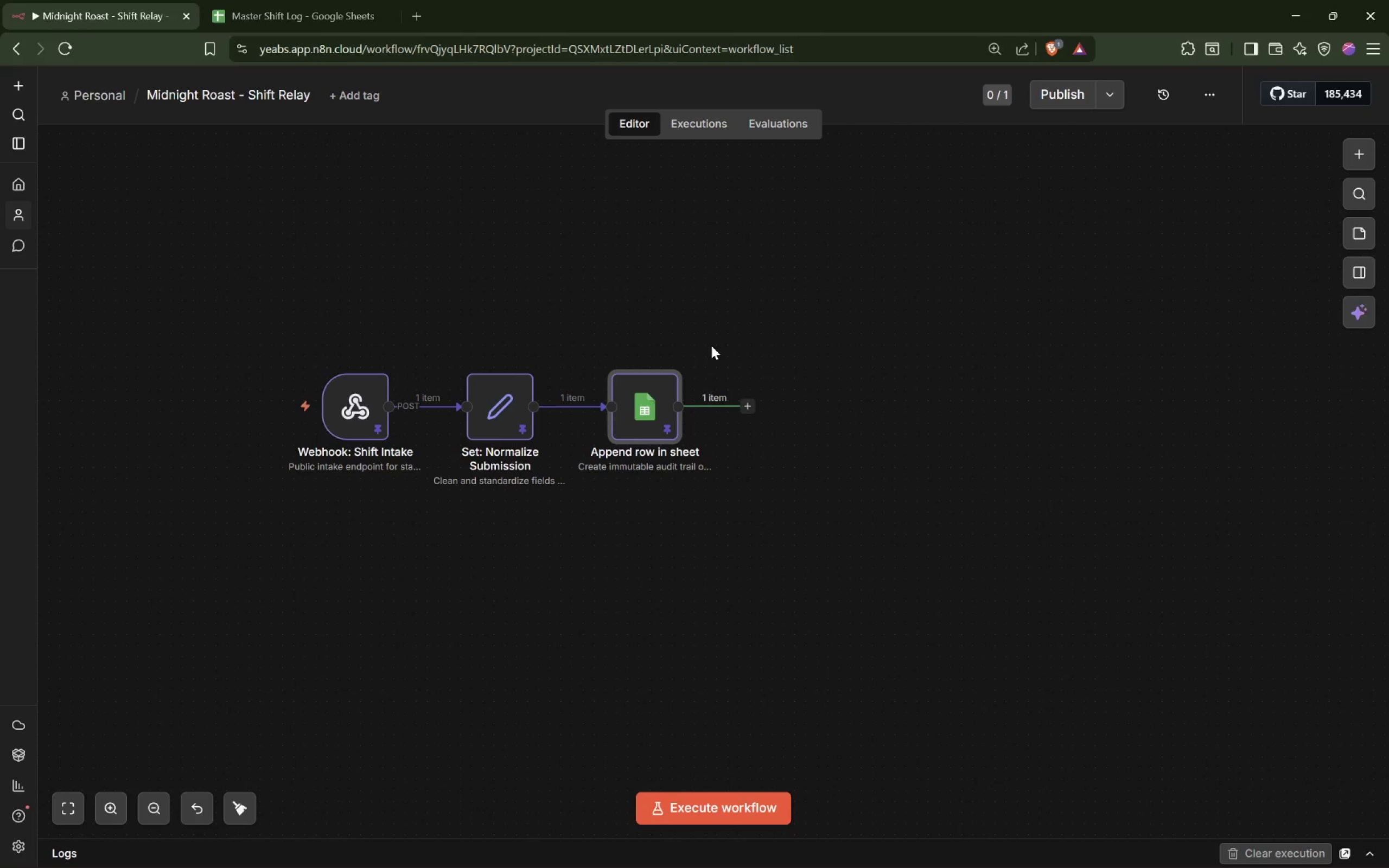 
key(Space)
 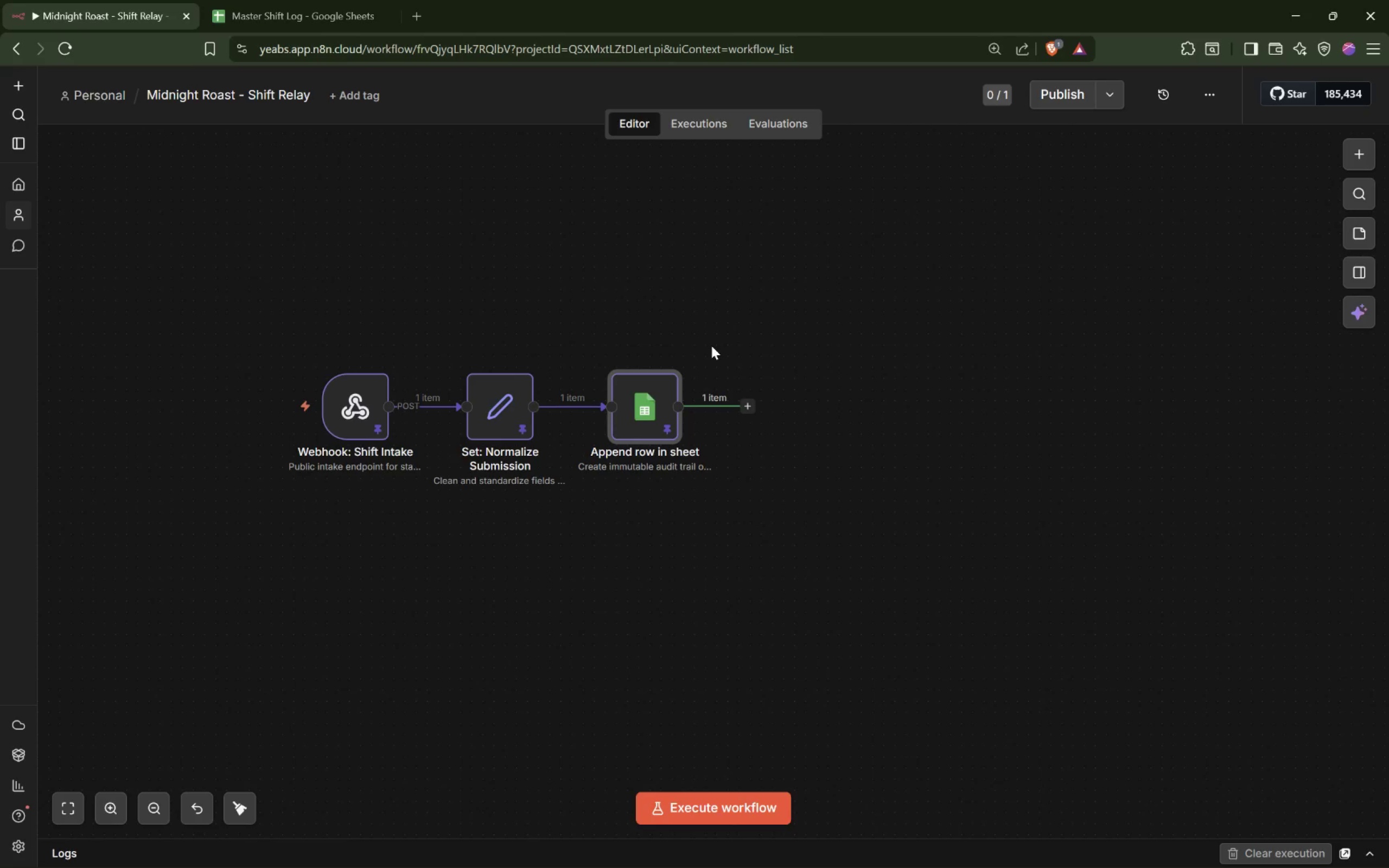 
scroll: coordinate [797, 478], scroll_direction: none, amount: 0.0
 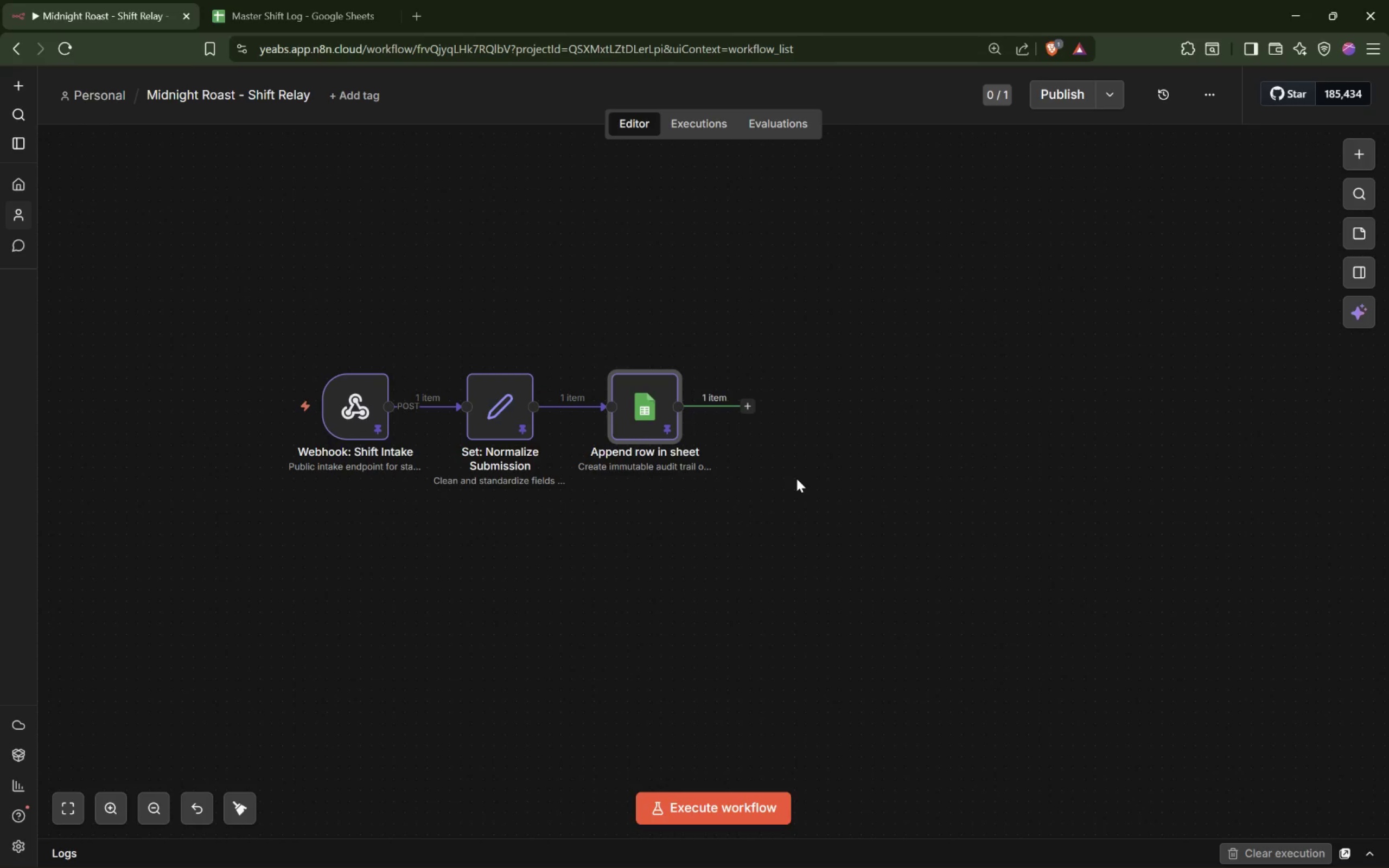 
wait(17.19)
 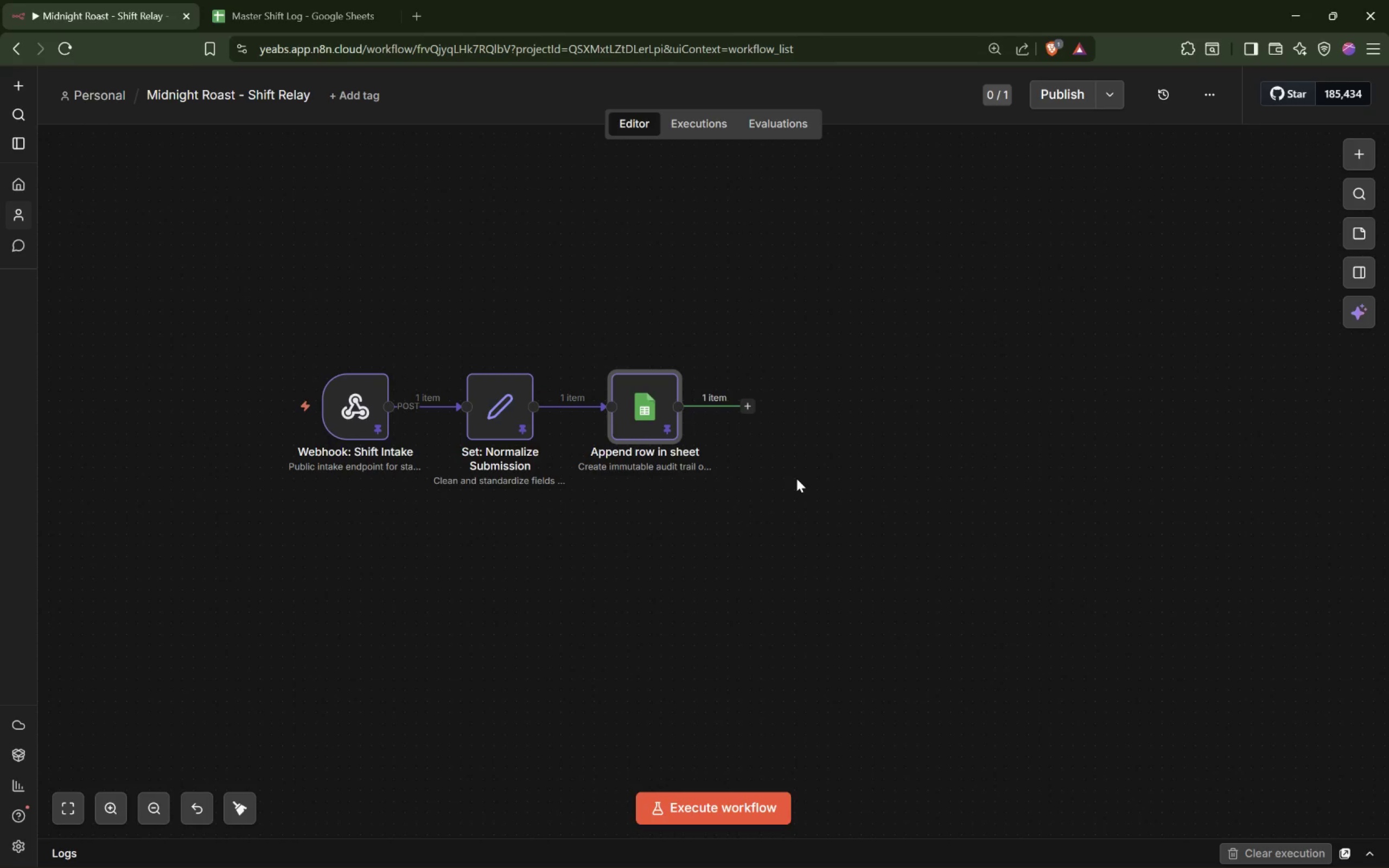 
scroll: coordinate [713, 475], scroll_direction: up, amount: 1.0
 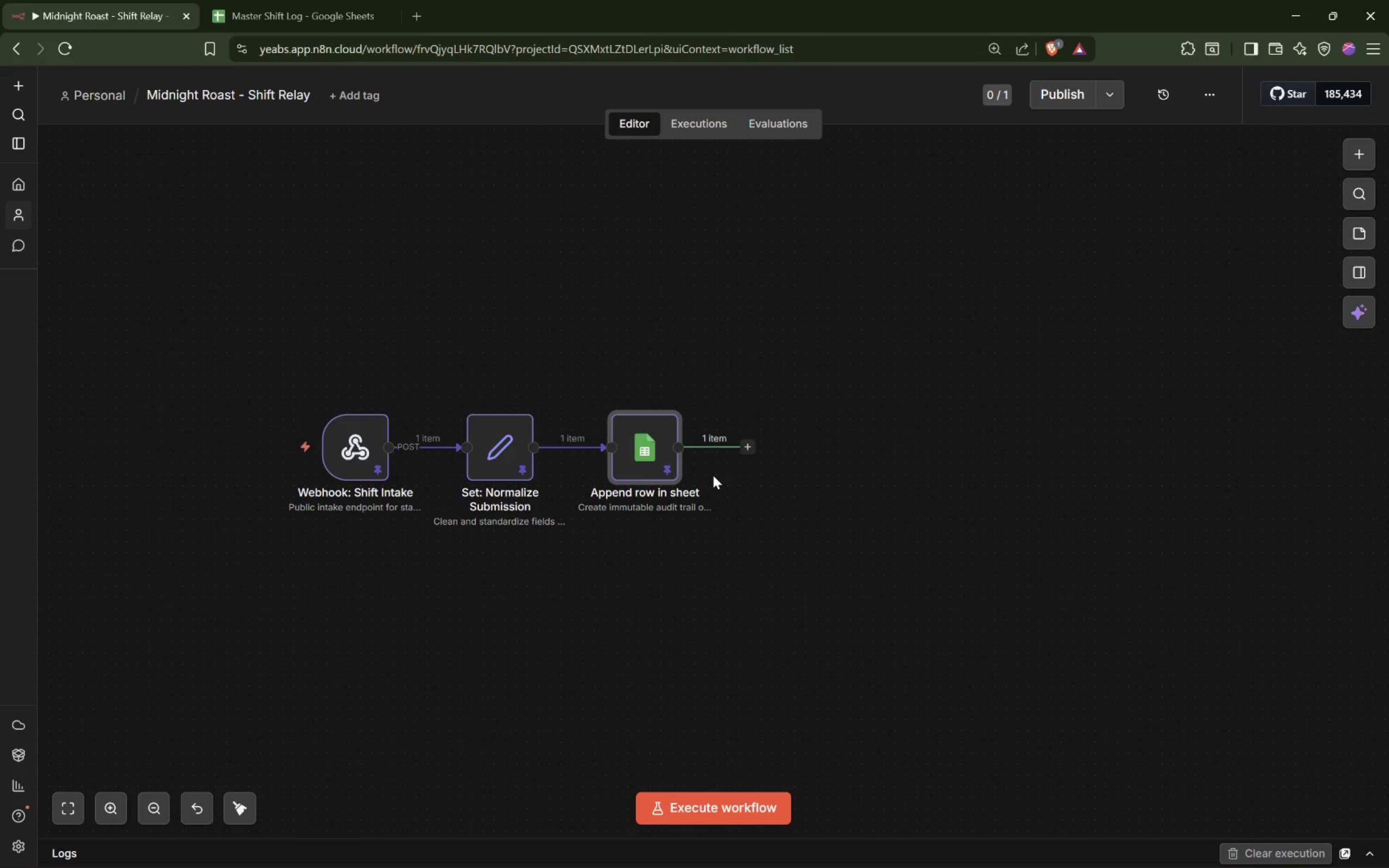 
wait(8.08)
 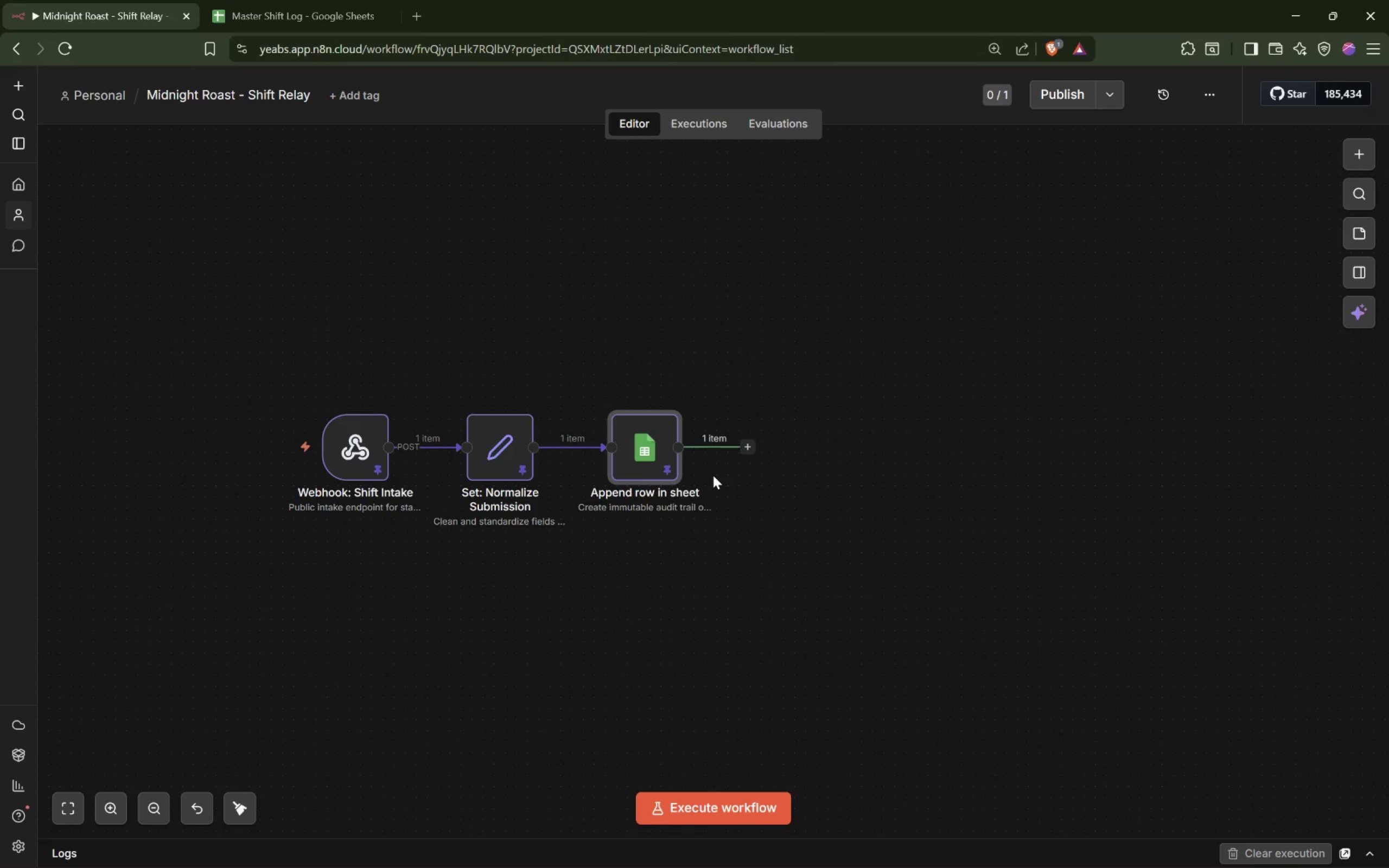 
double_click([646, 448])
 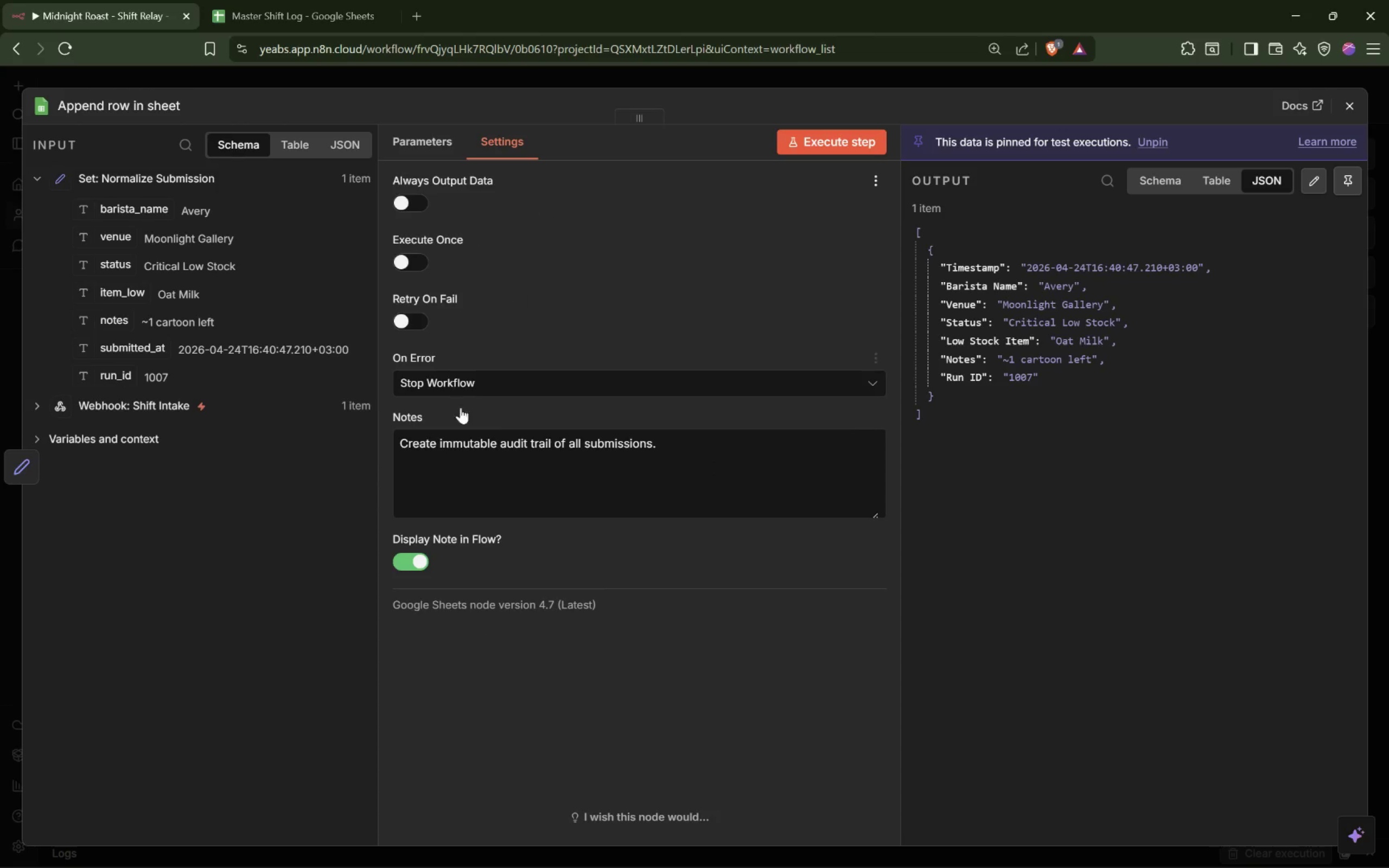 
left_click([694, 72])
 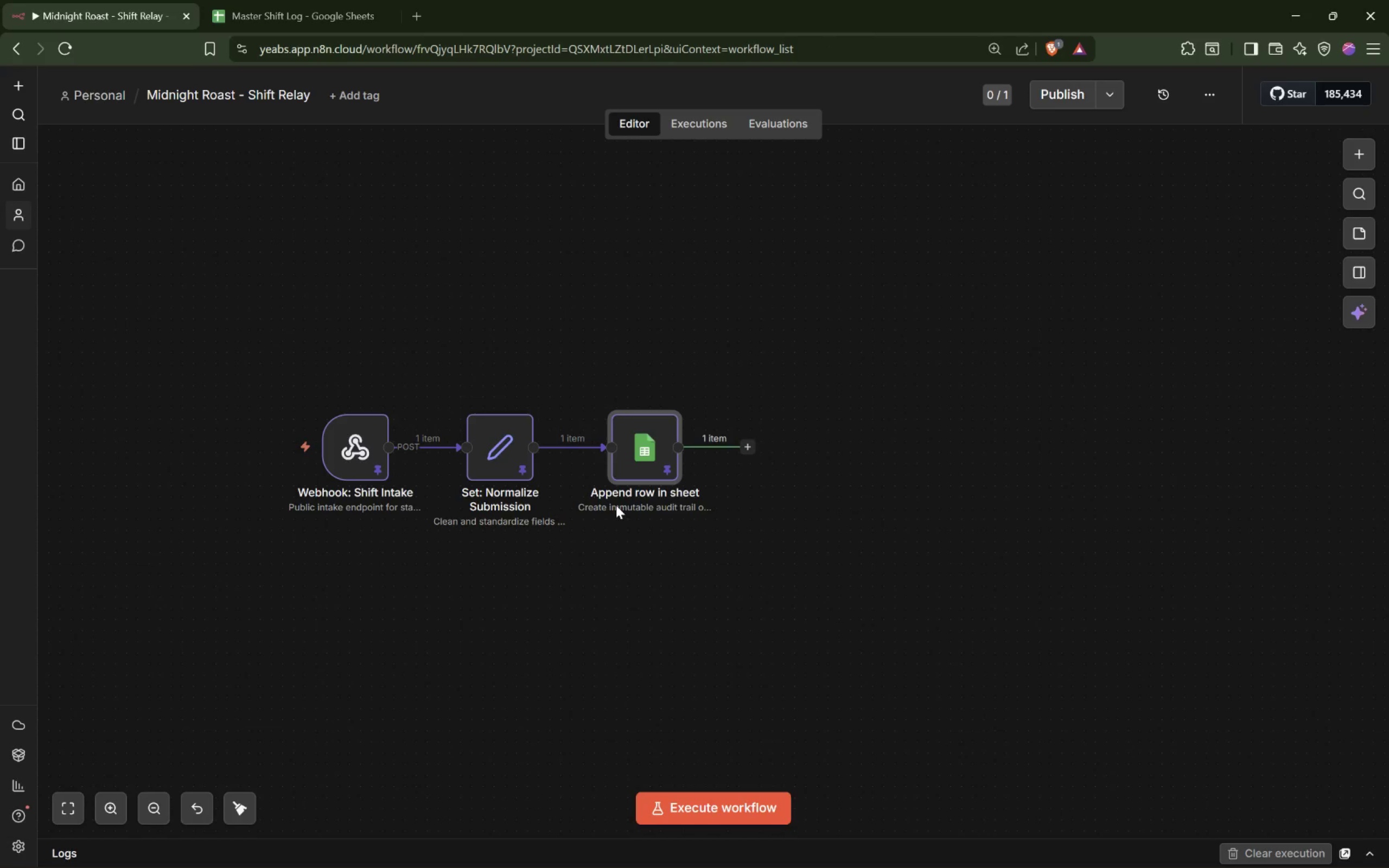 
wait(7.38)
 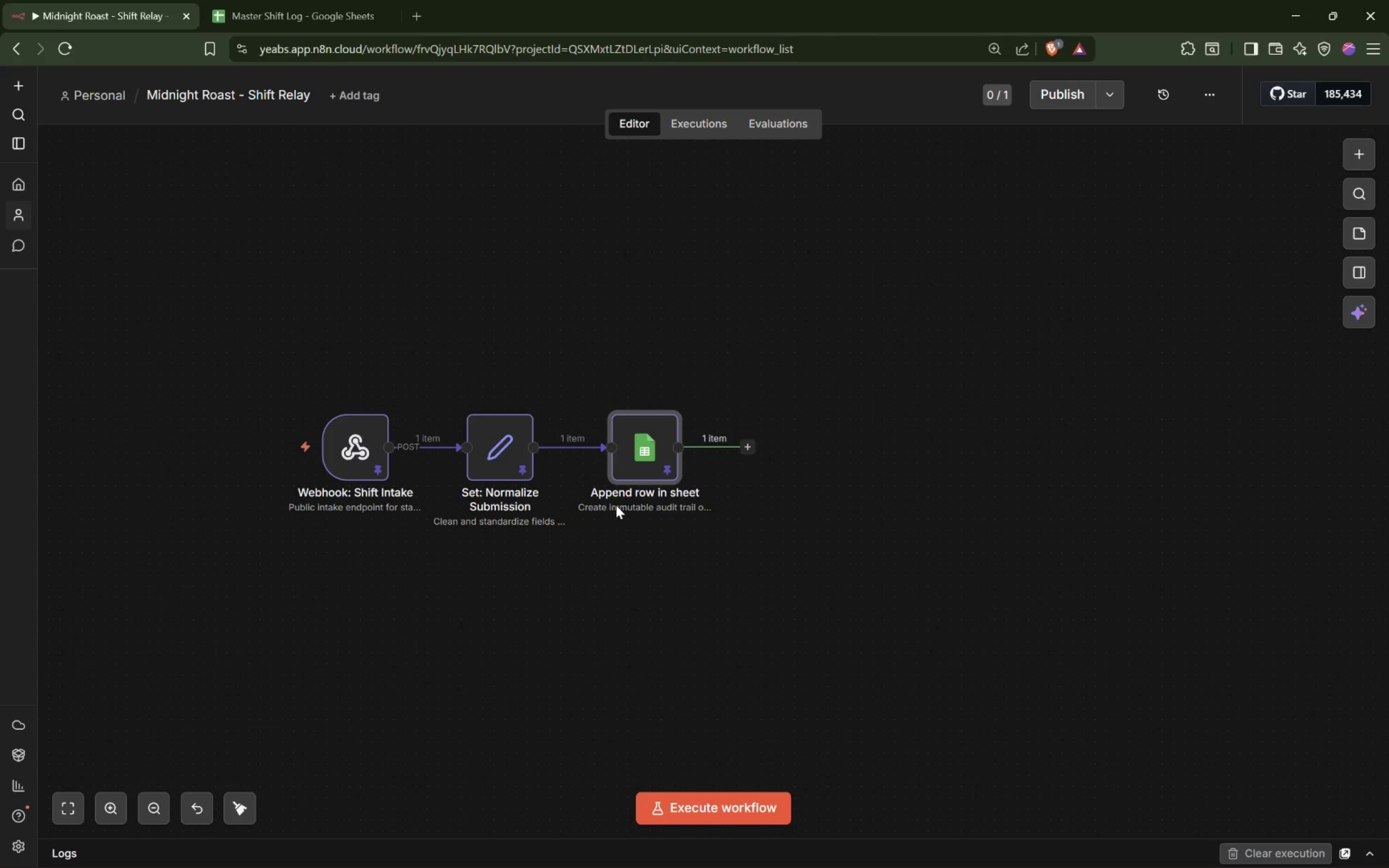 
left_click([746, 446])
 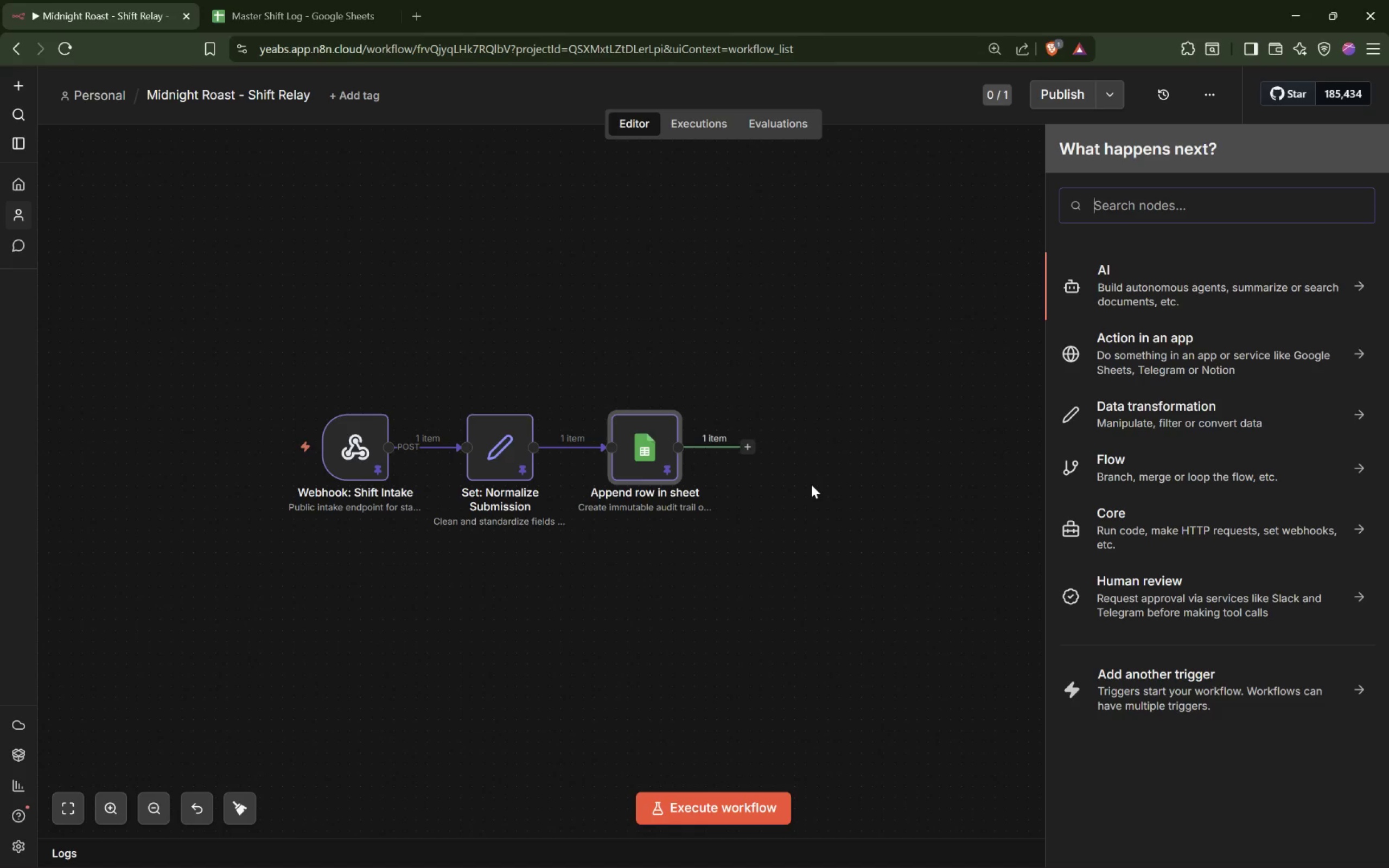 
type(Swithc)
key(Backspace)
key(Backspace)
type(ch)
 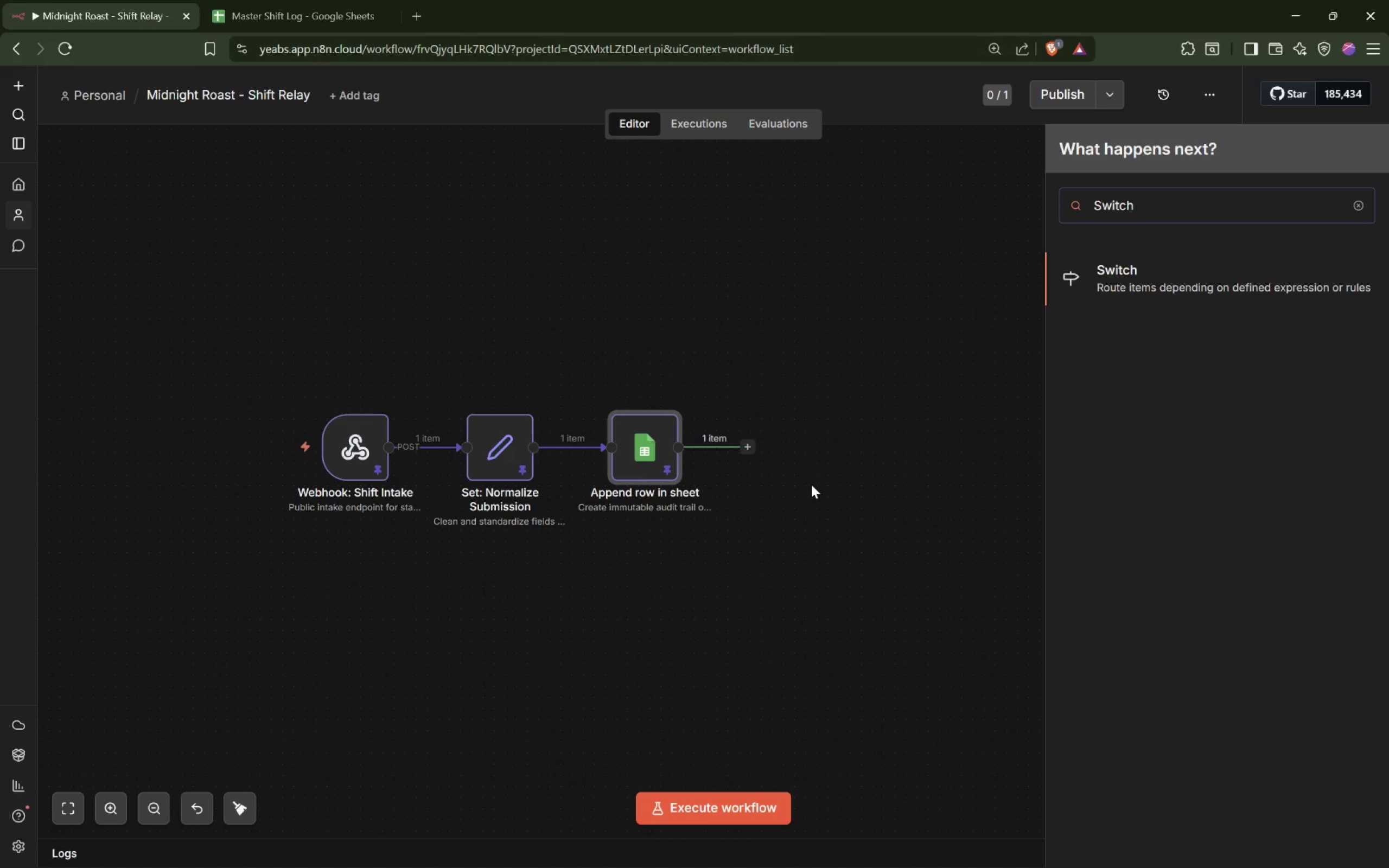 
key(Enter)
 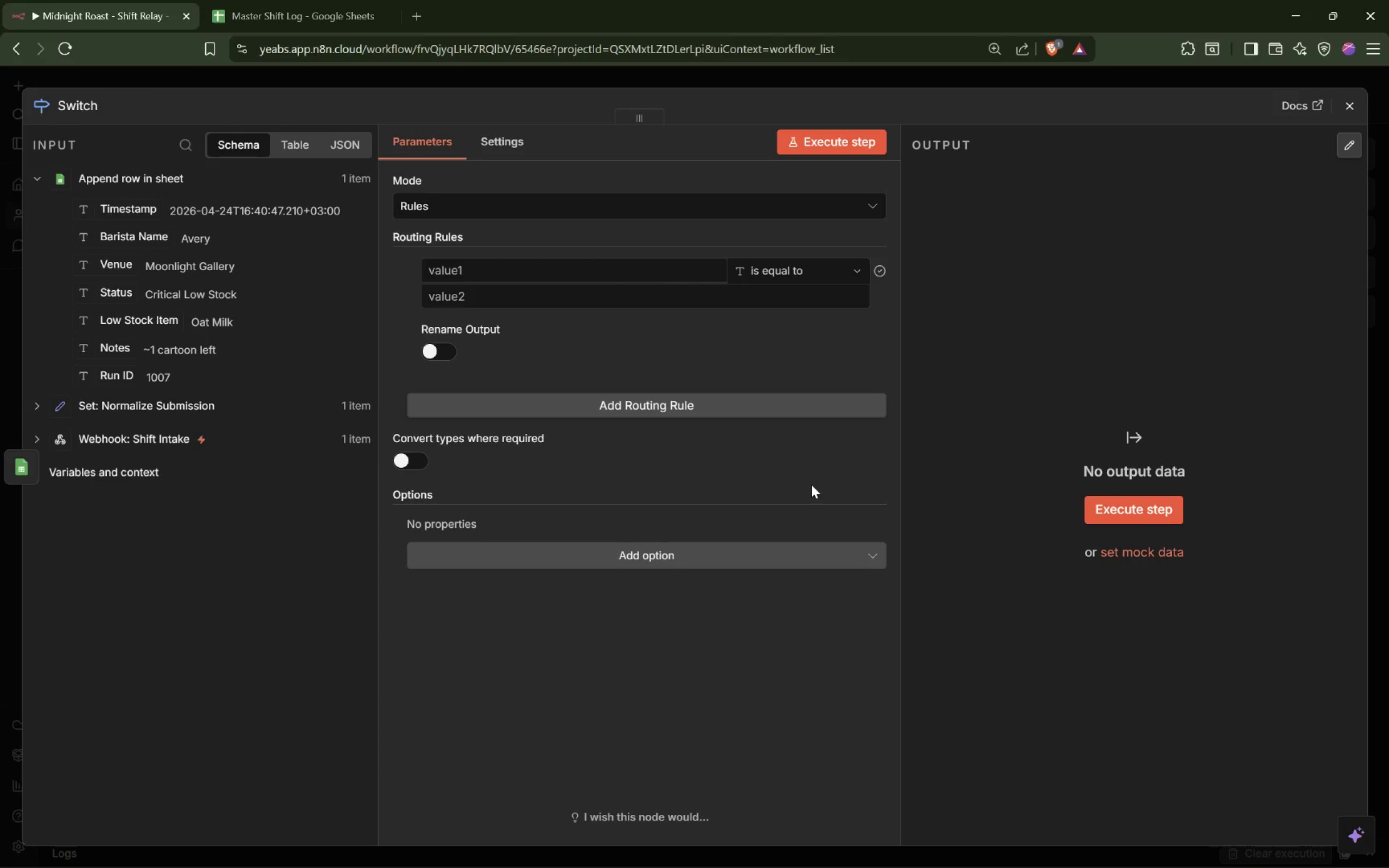 
wait(19.0)
 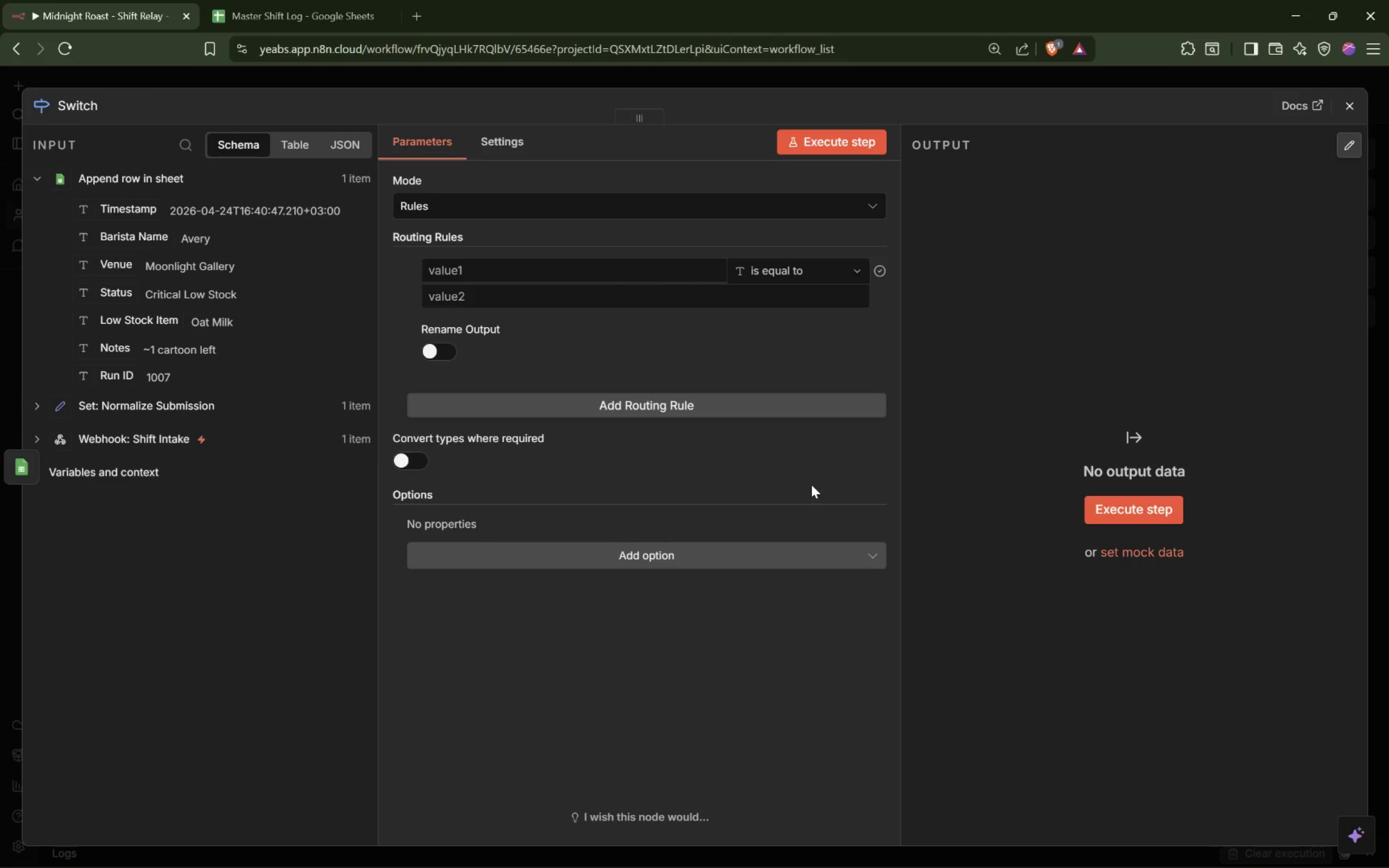 
left_click([490, 145])
 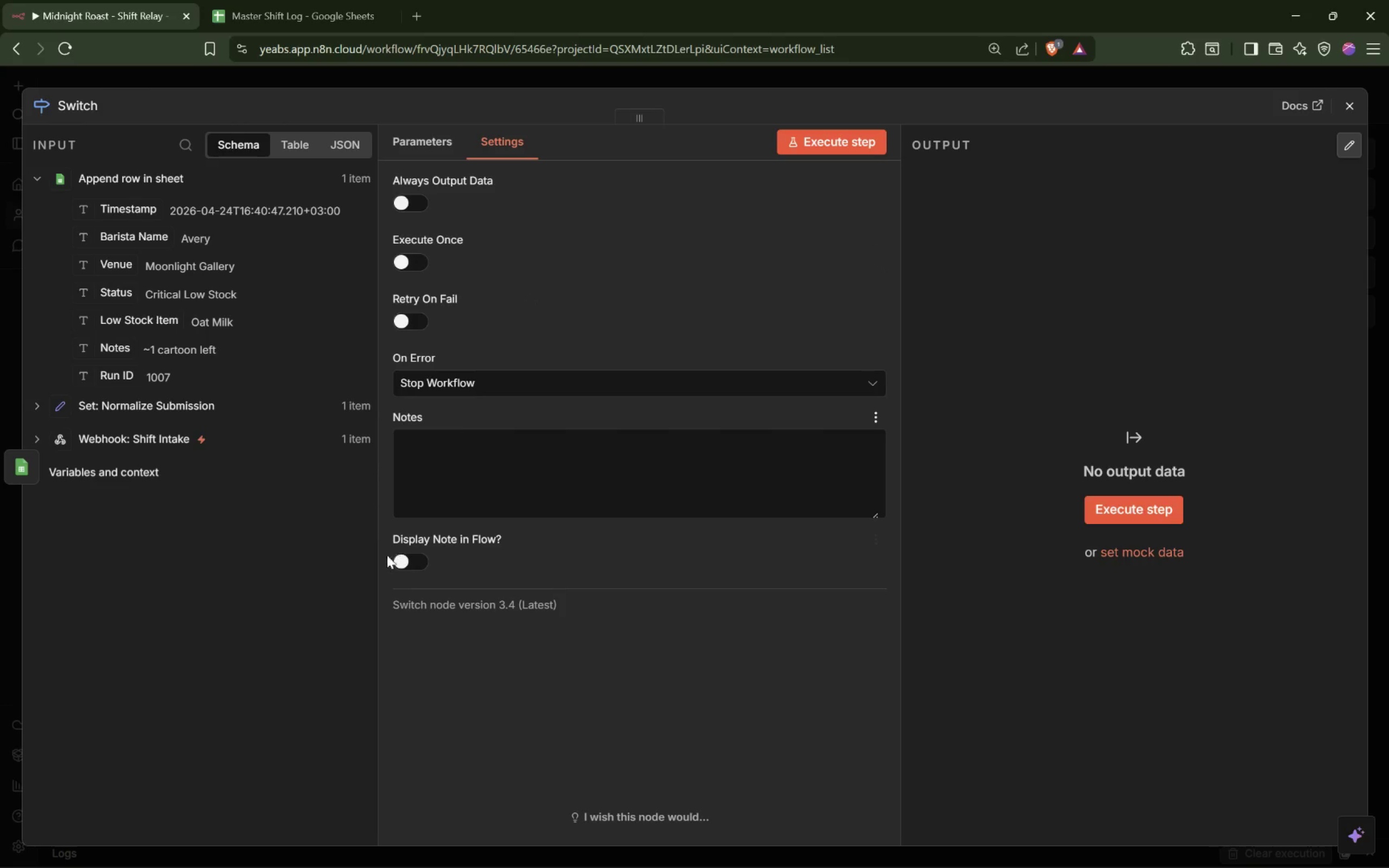 
left_click([402, 560])
 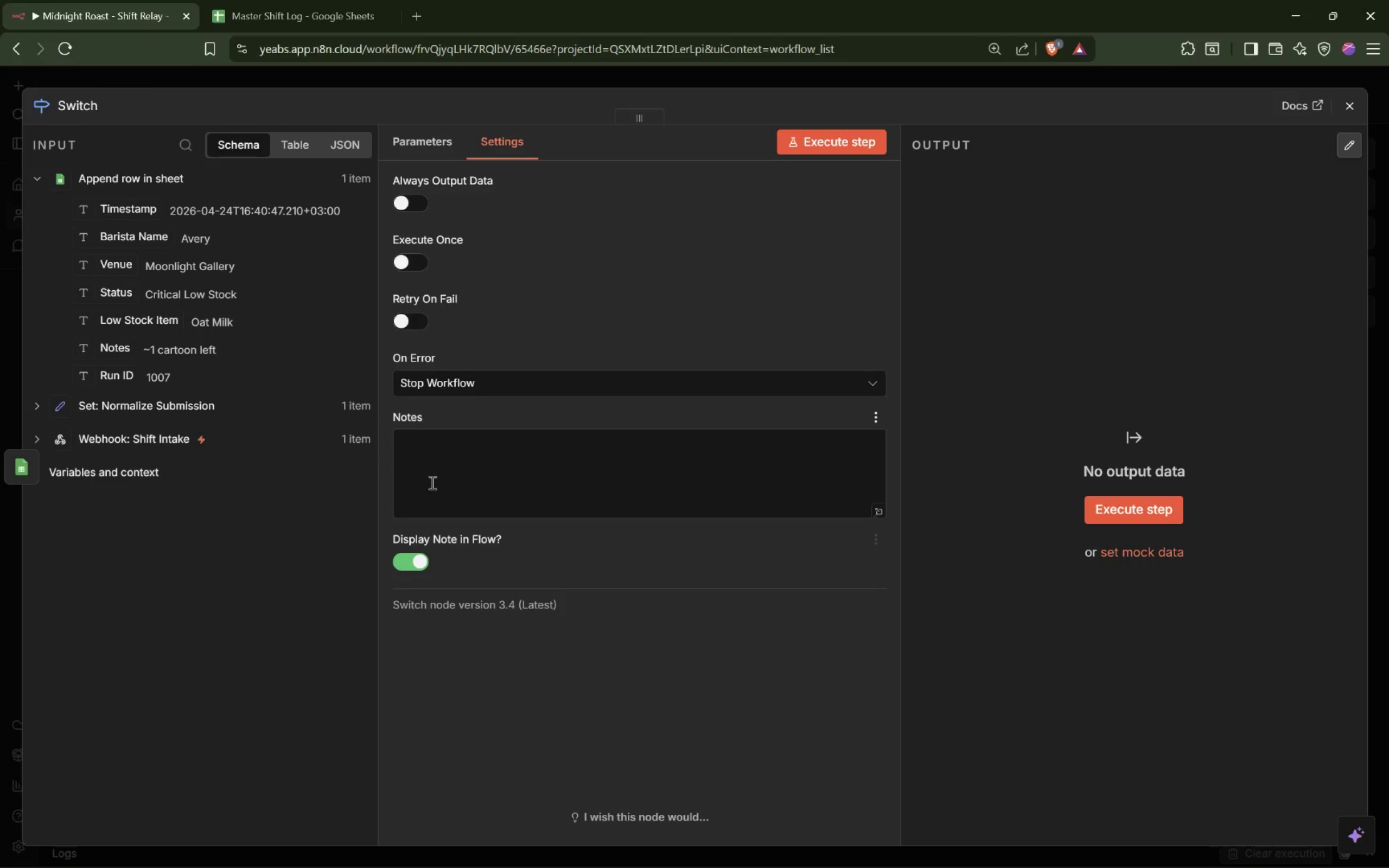 
left_click([420, 457])
 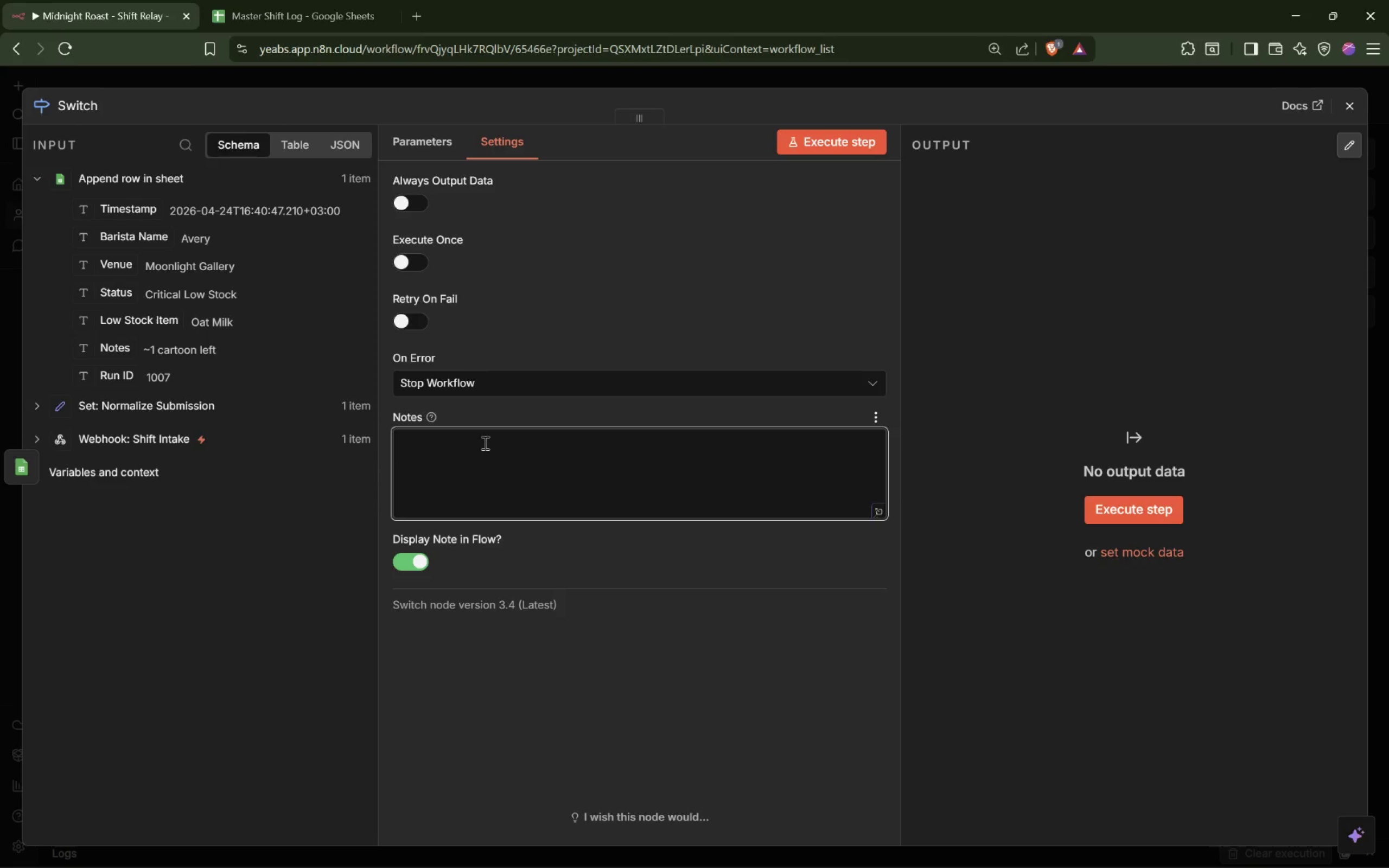 
type(Send routine and urgent updates to different Slack channelsj)
key(Backspace)
type(.)
 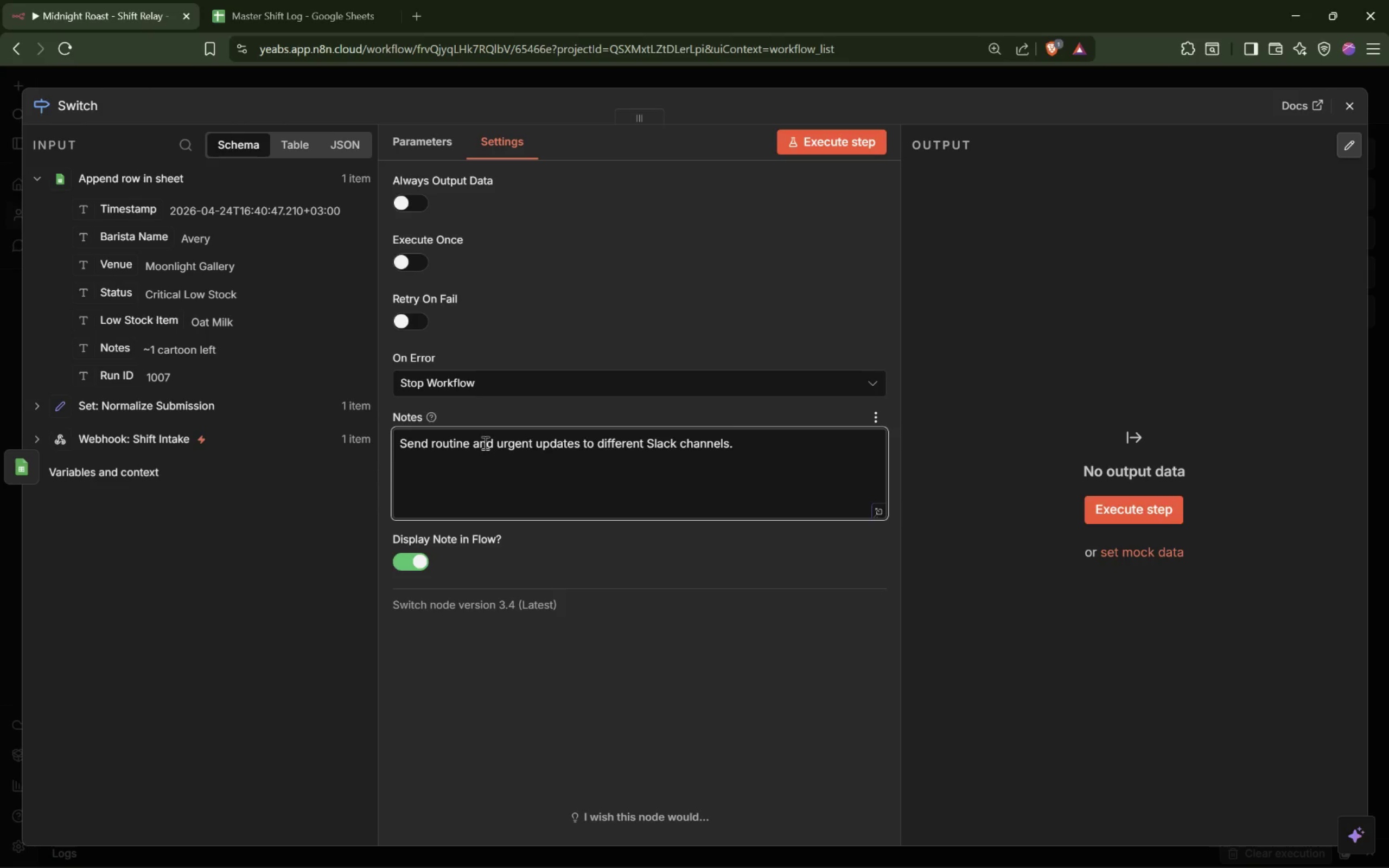 
key(K)
 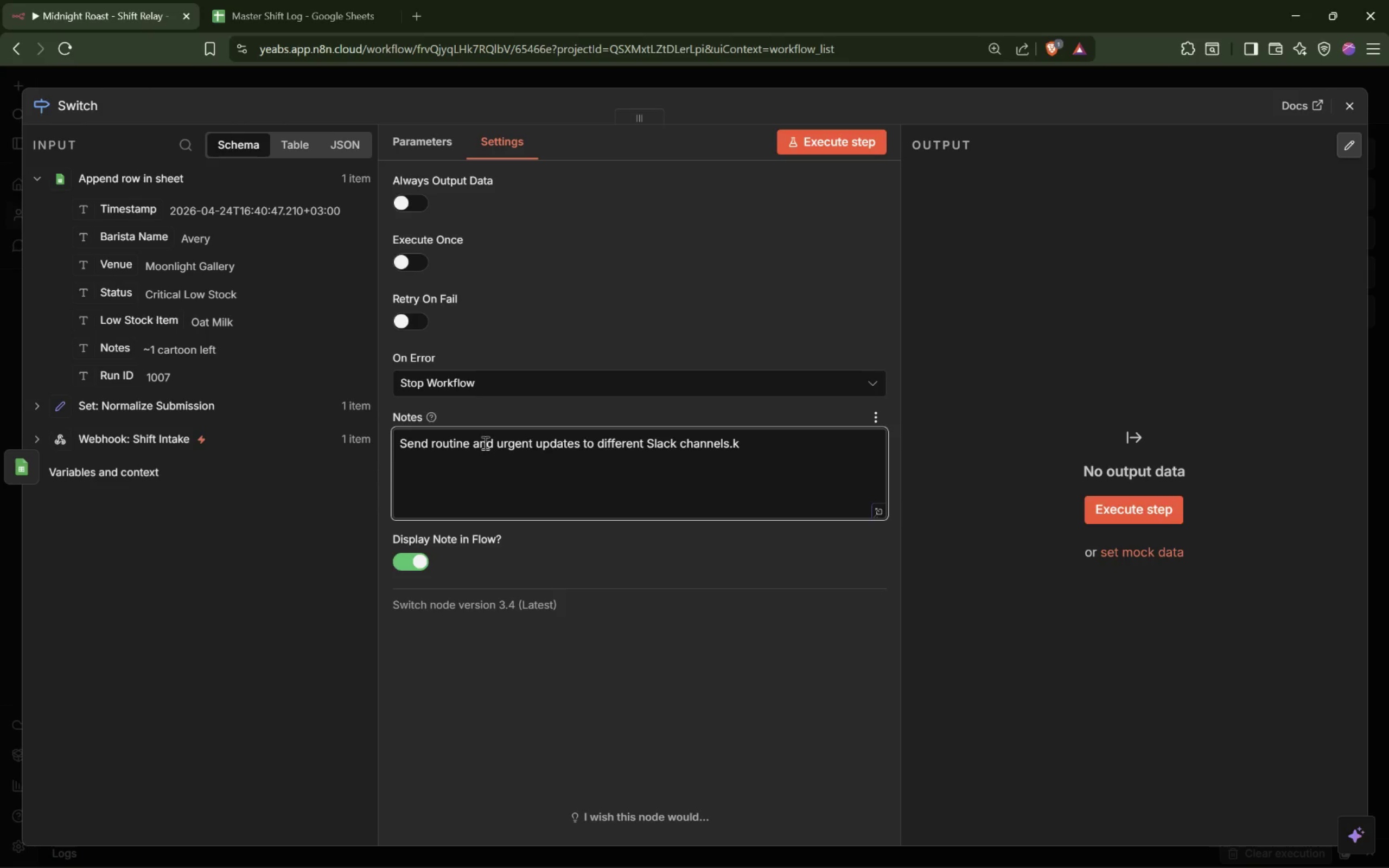 
key(Backspace)
 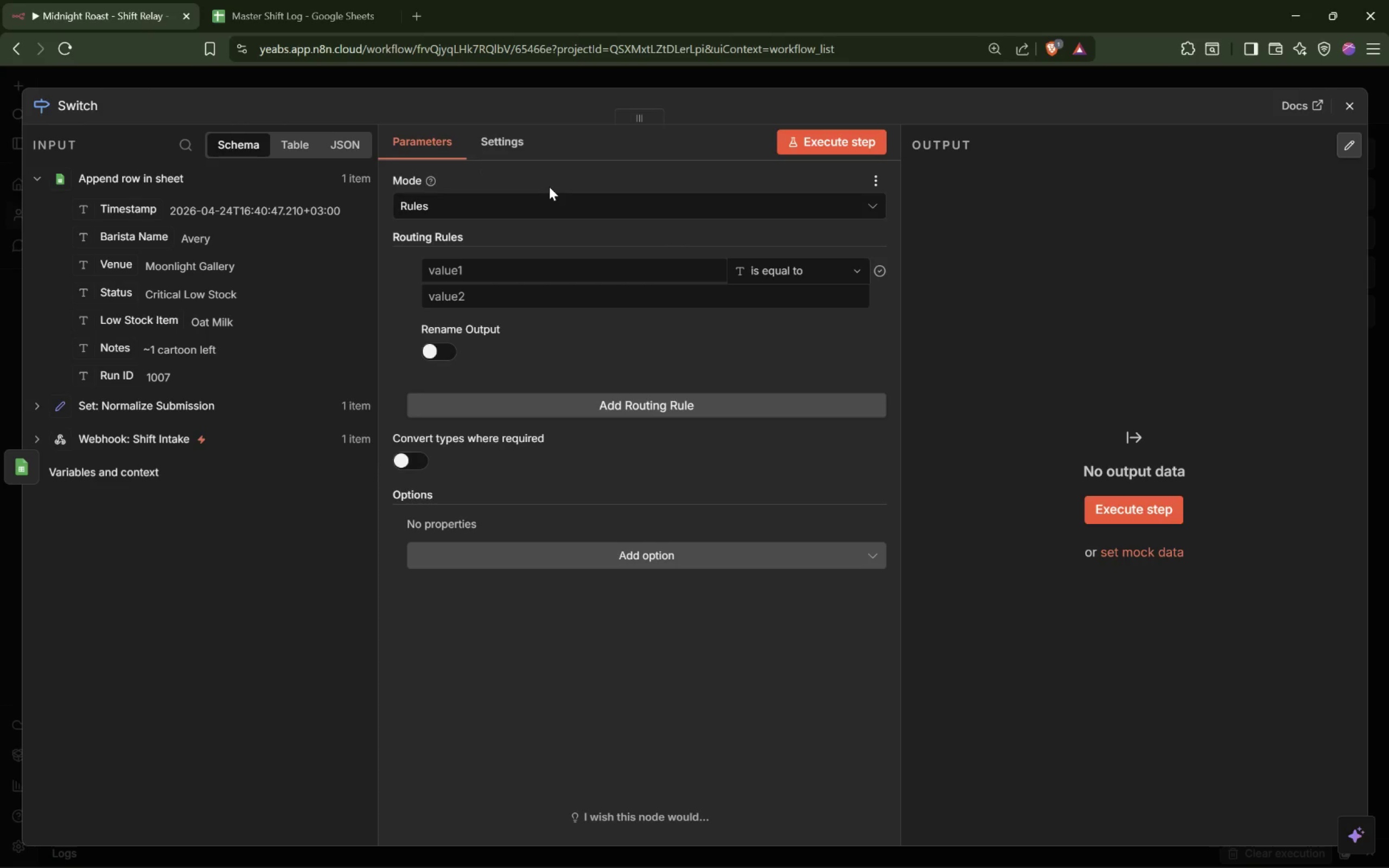 
wait(12.22)
 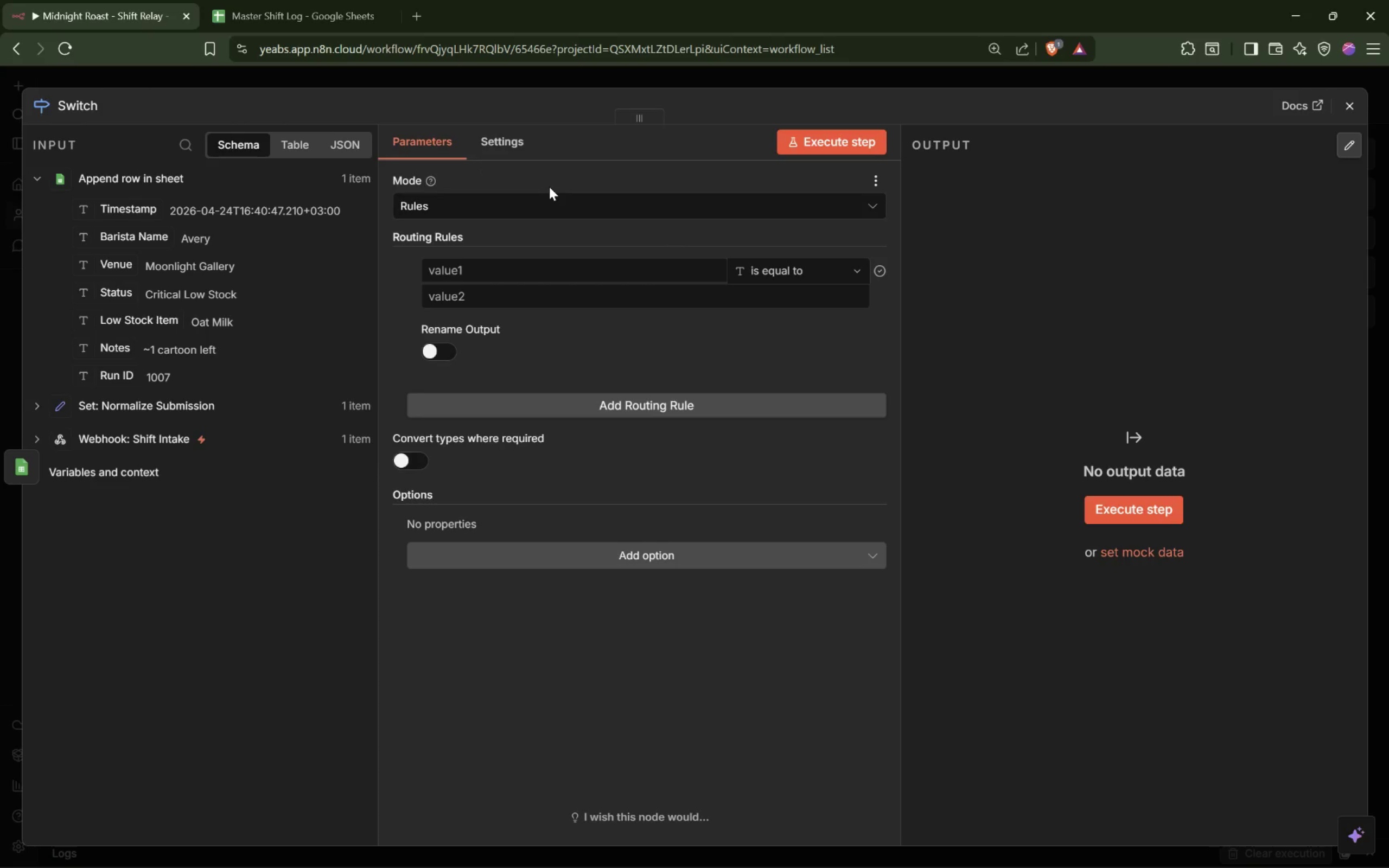 
left_click([469, 257])
 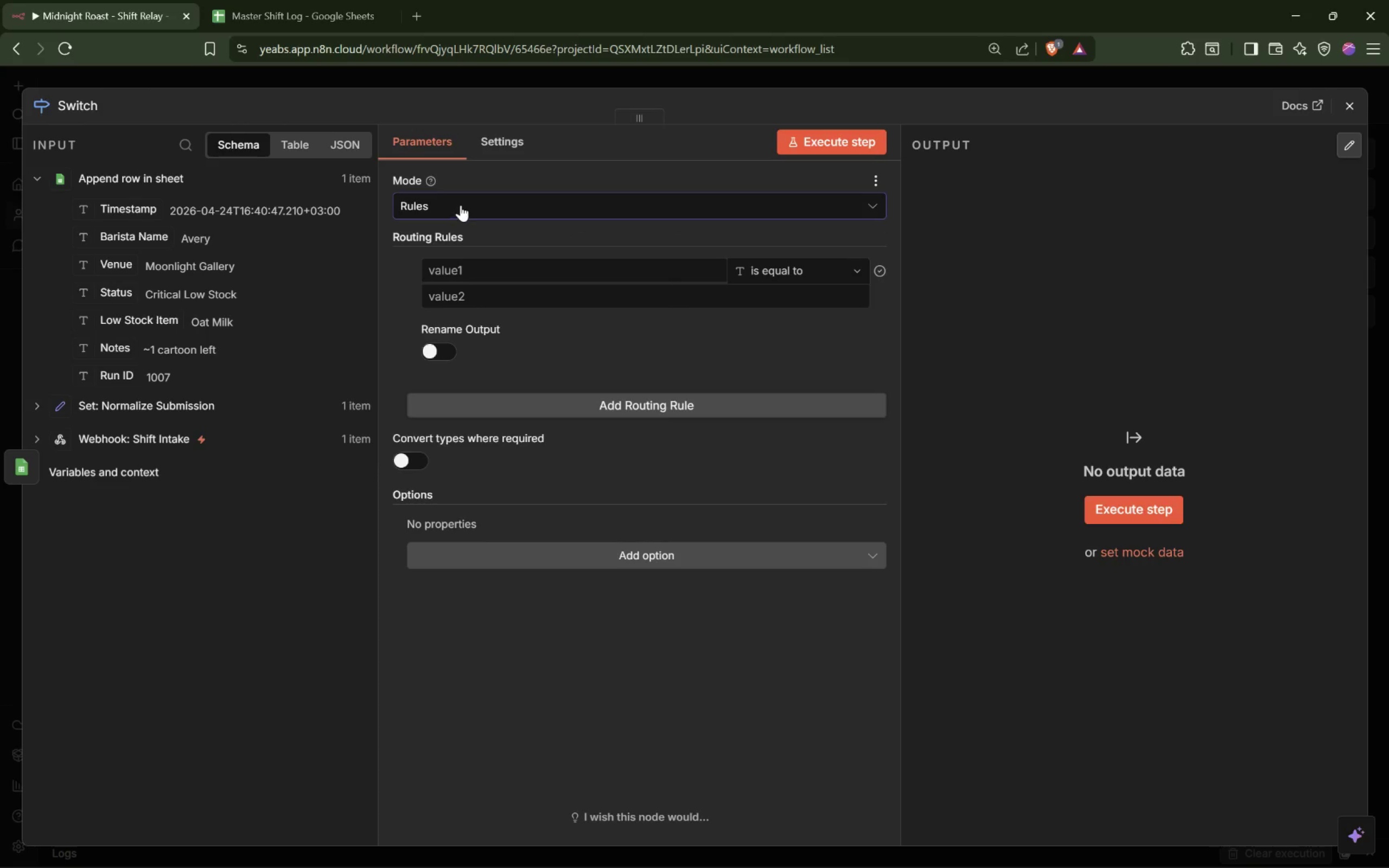 
wait(10.81)
 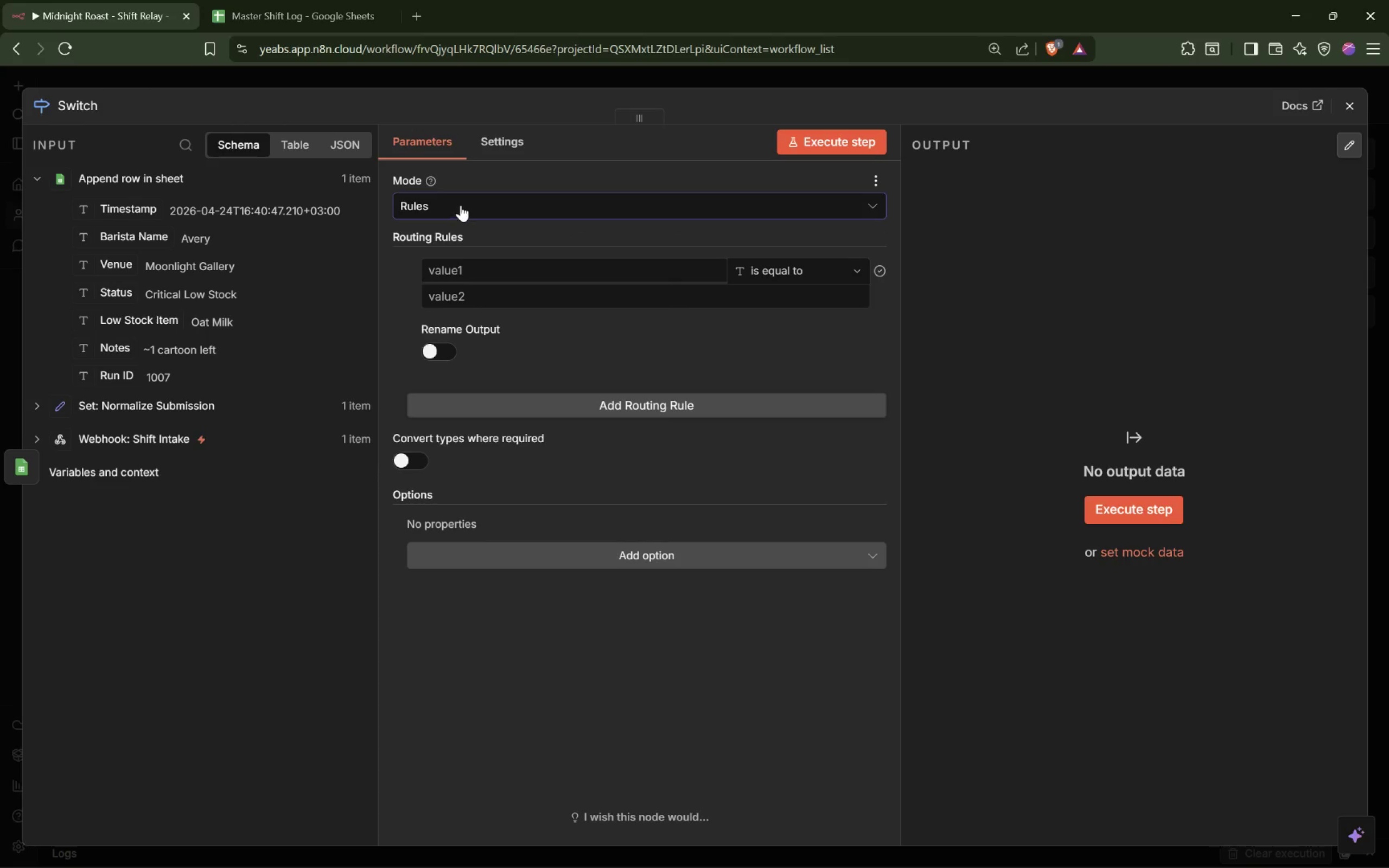 
left_click_drag(start_coordinate=[111, 292], to_coordinate=[458, 274])
 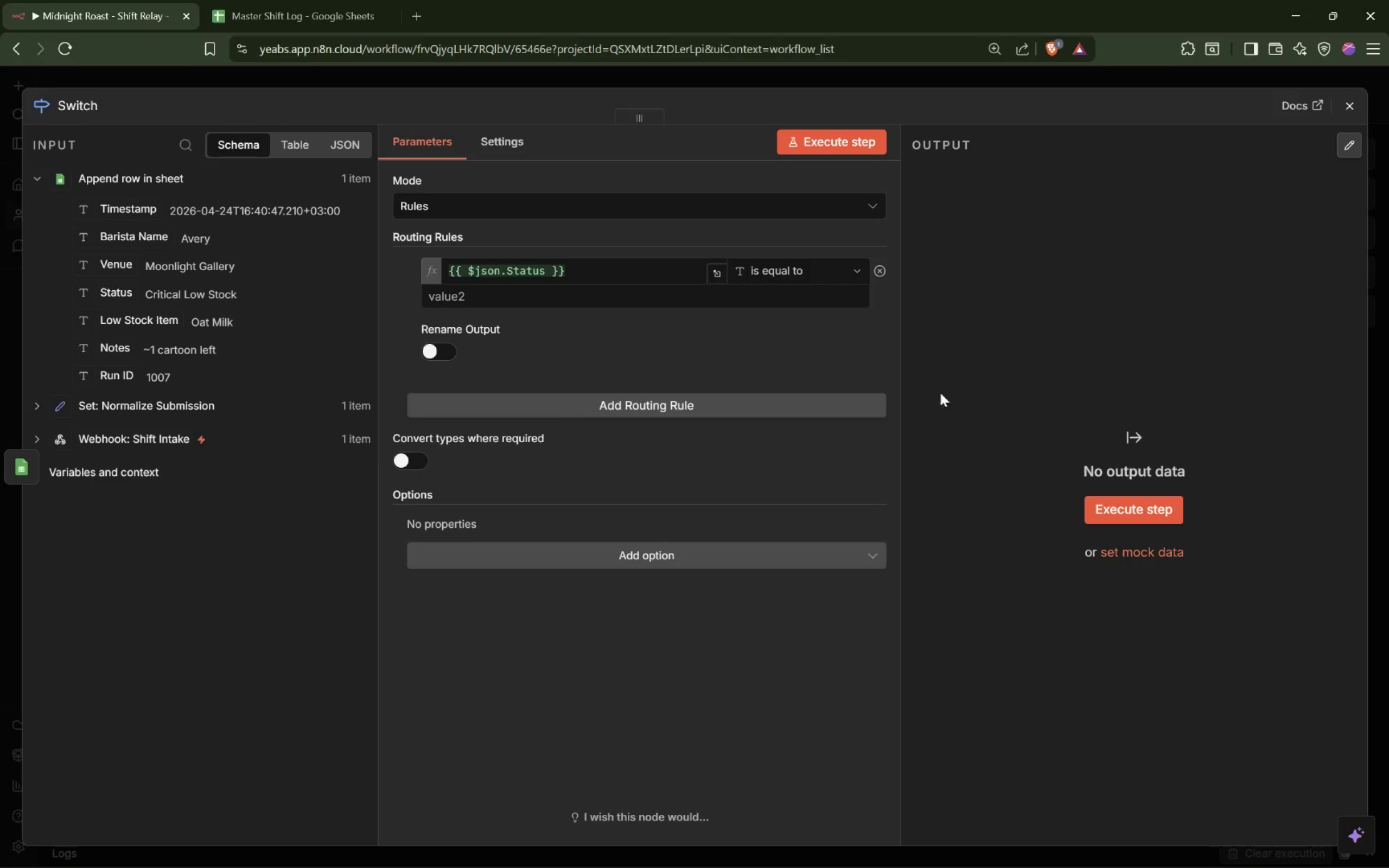 
left_click_drag(start_coordinate=[900, 394], to_coordinate=[1077, 351])
 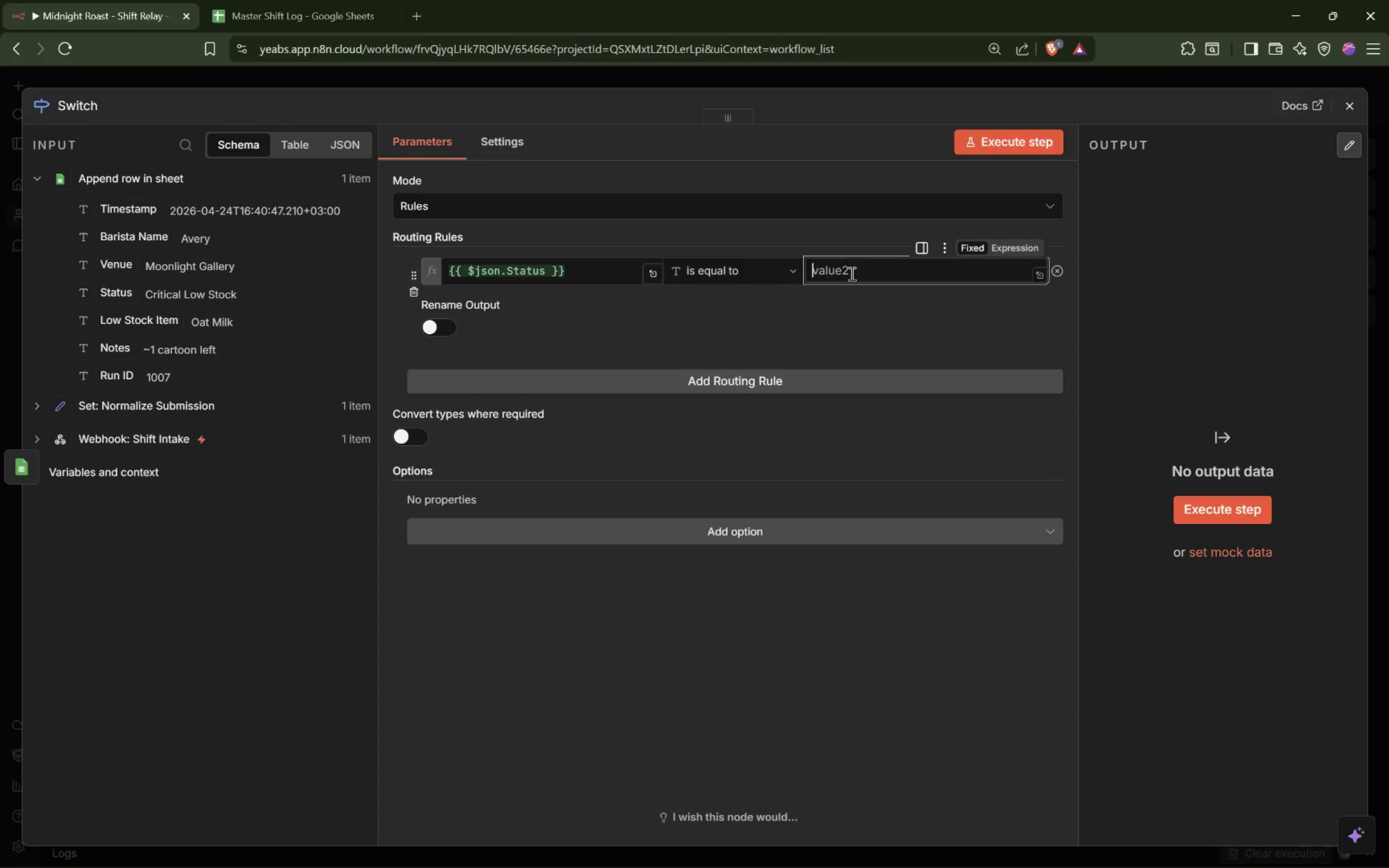 
left_click([759, 279])